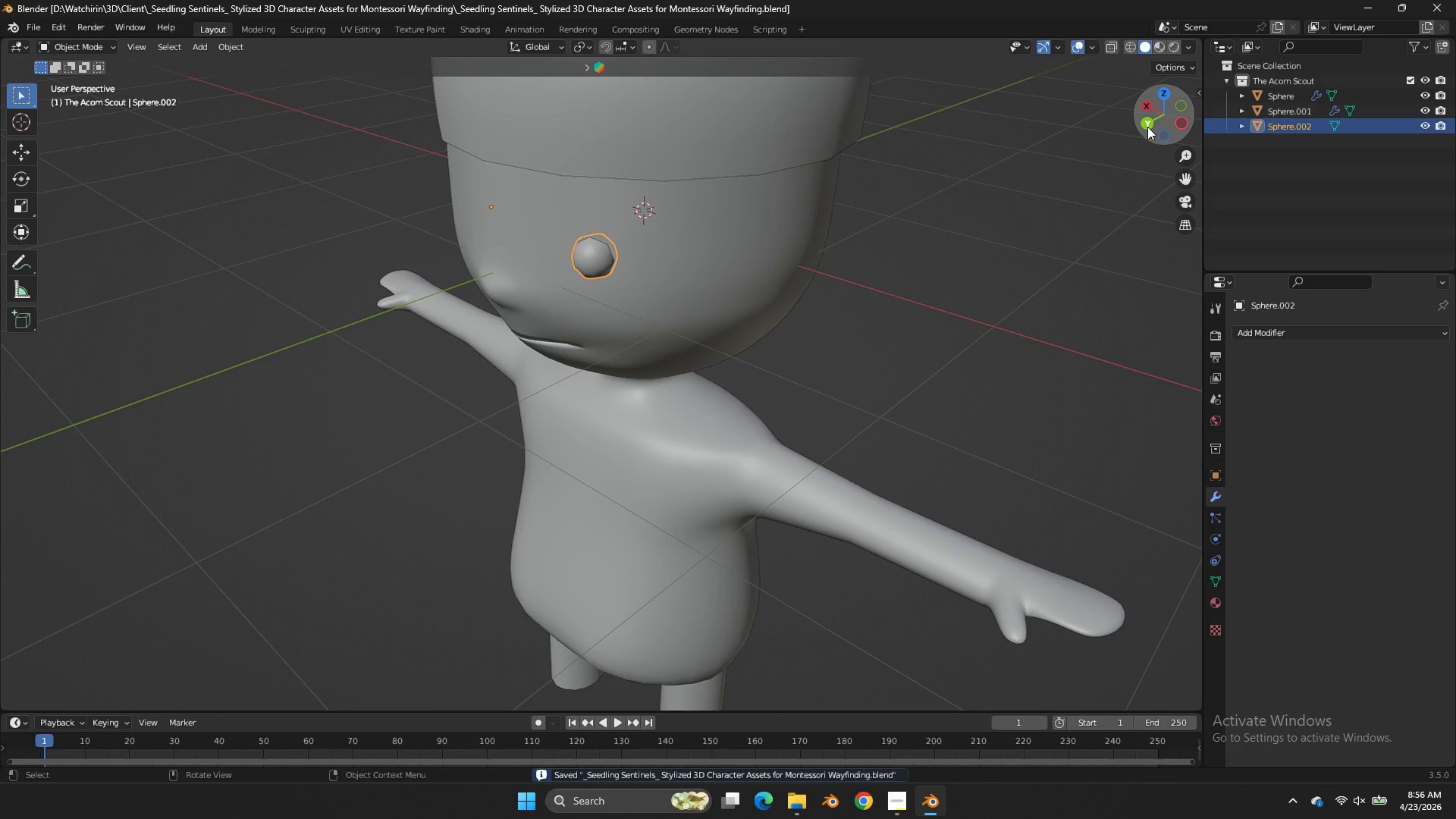 
left_click([1147, 127])
 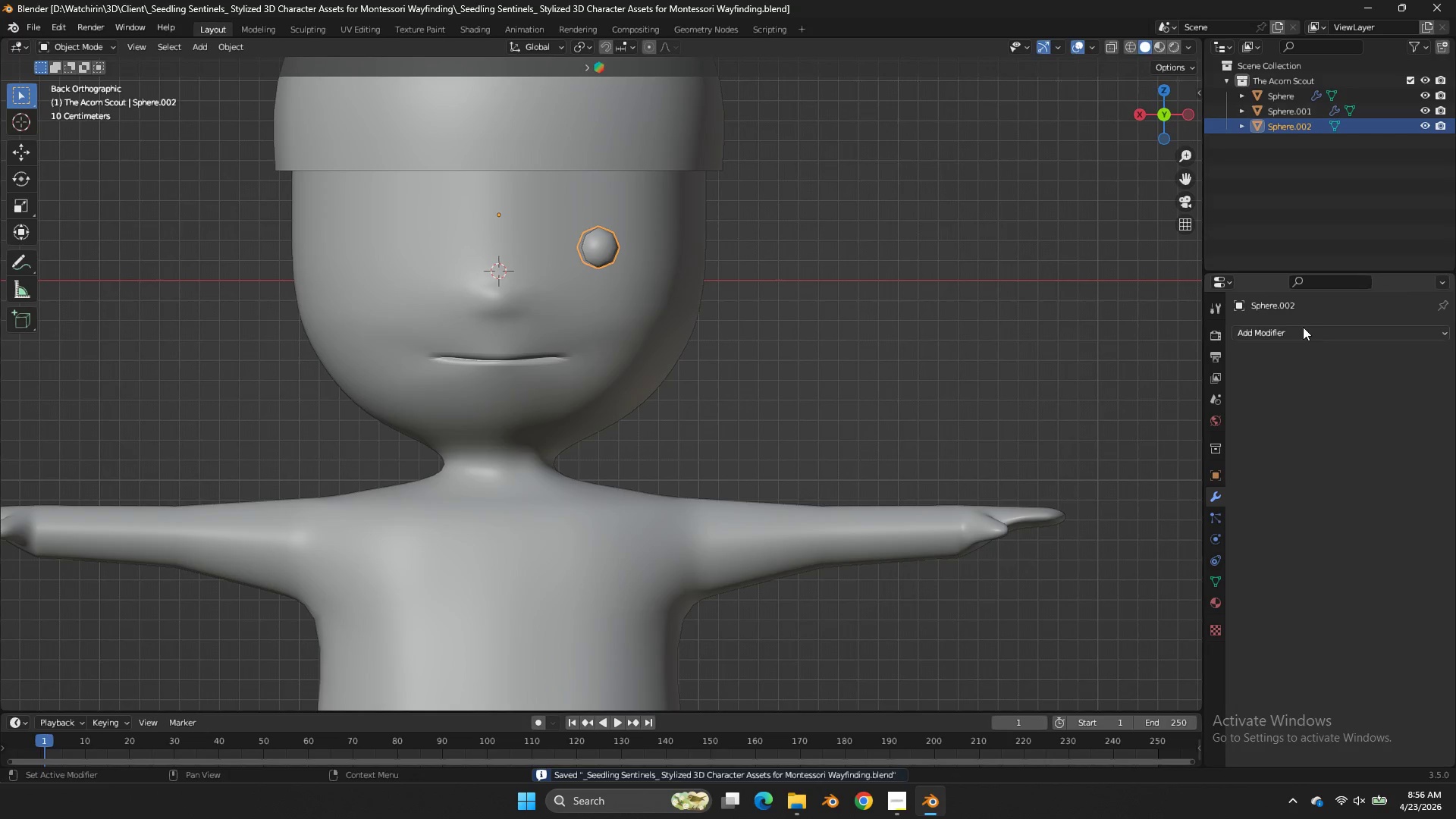 
left_click([1304, 334])
 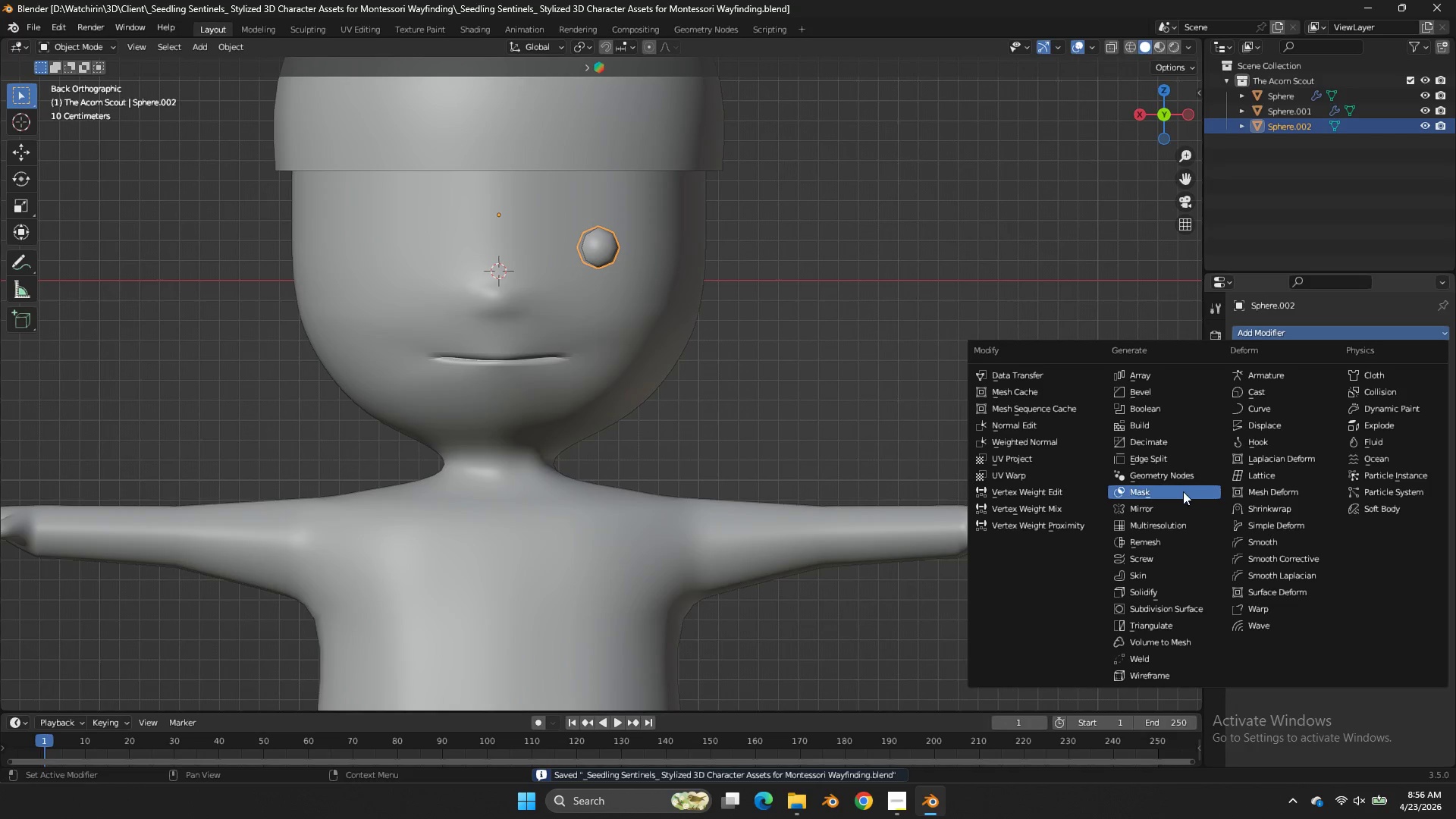 
left_click([1184, 507])
 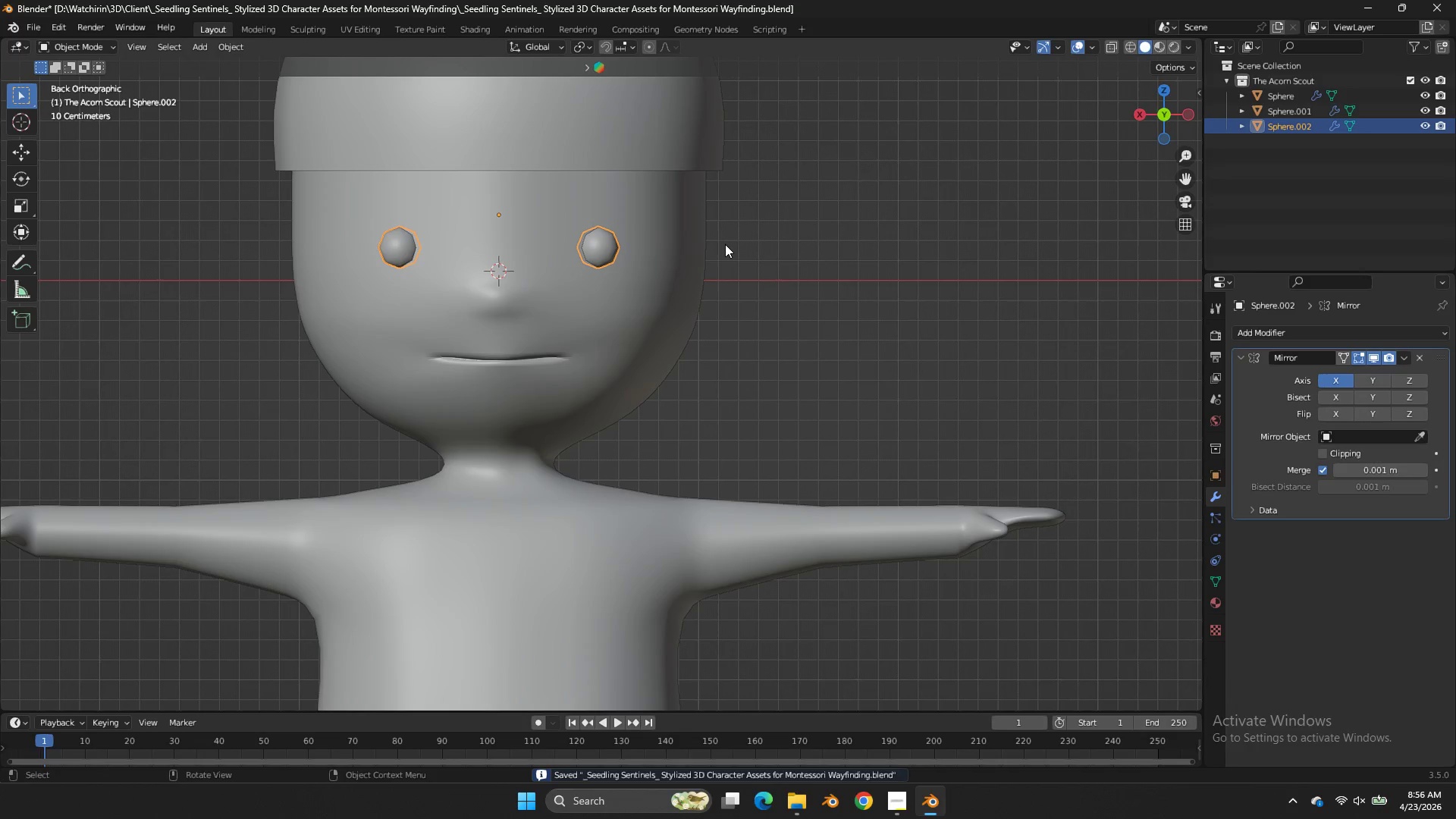 
key(Backquote)
 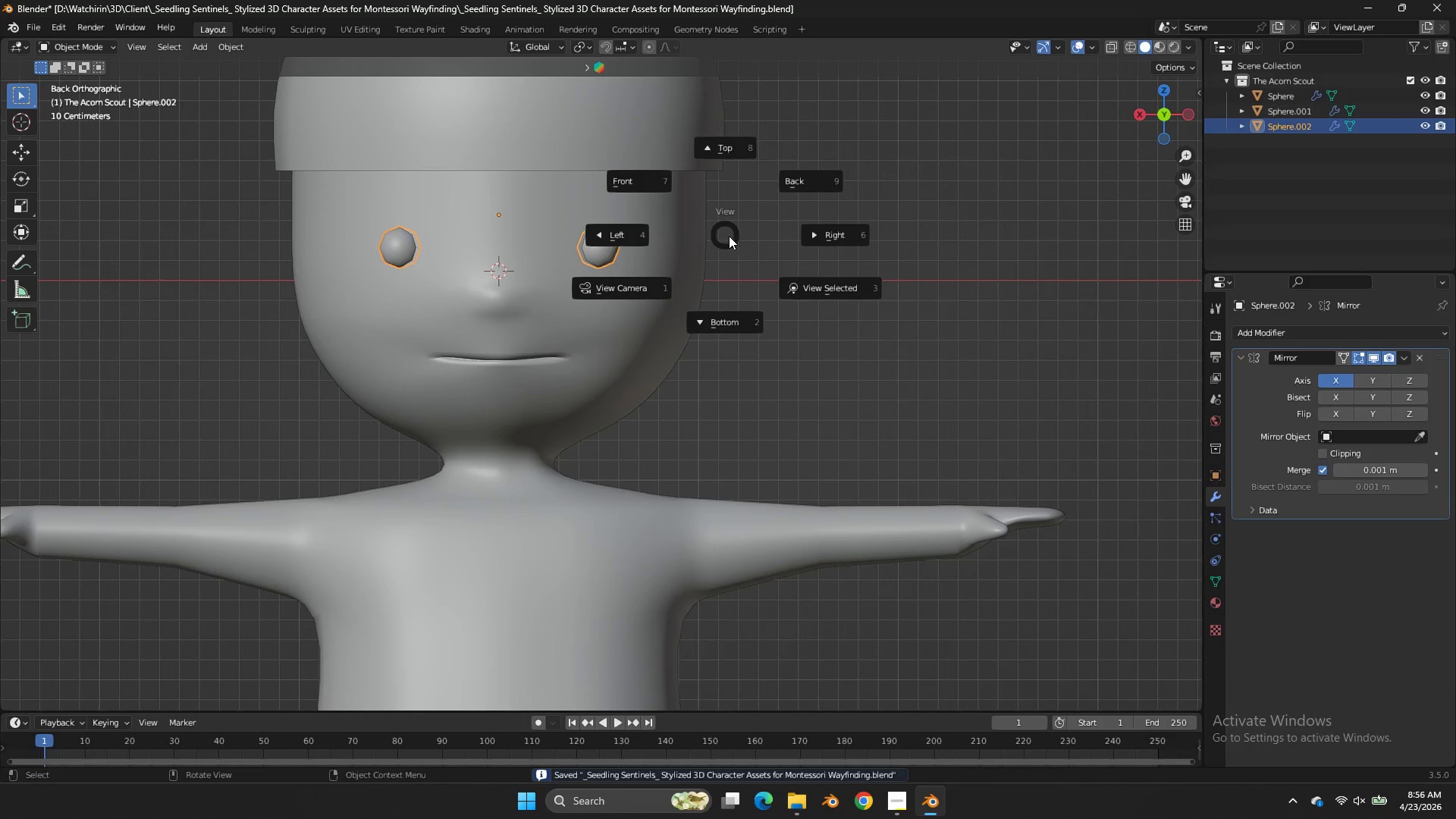 
left_click([729, 236])
 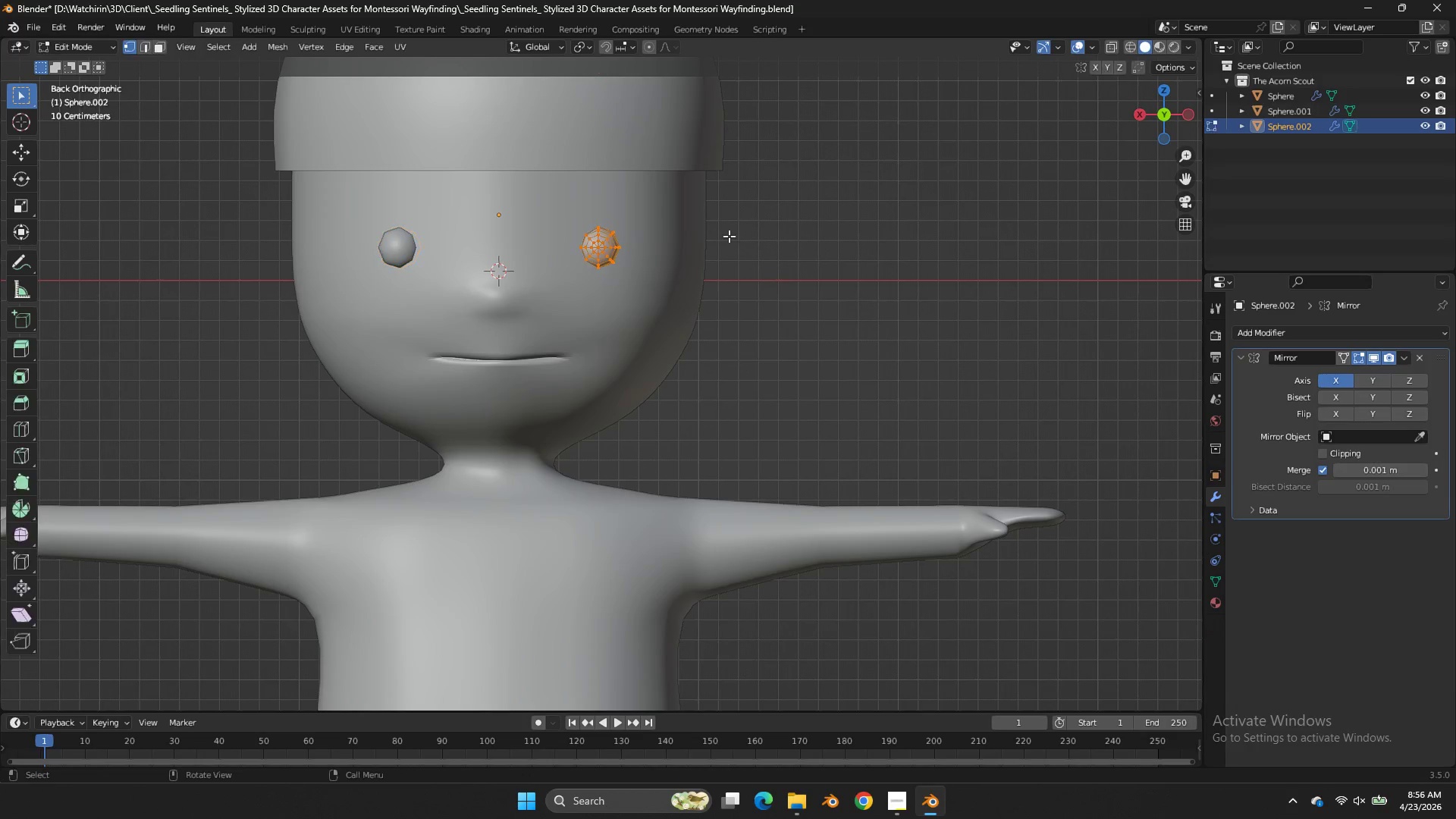 
key(Tab)
type(agz)
 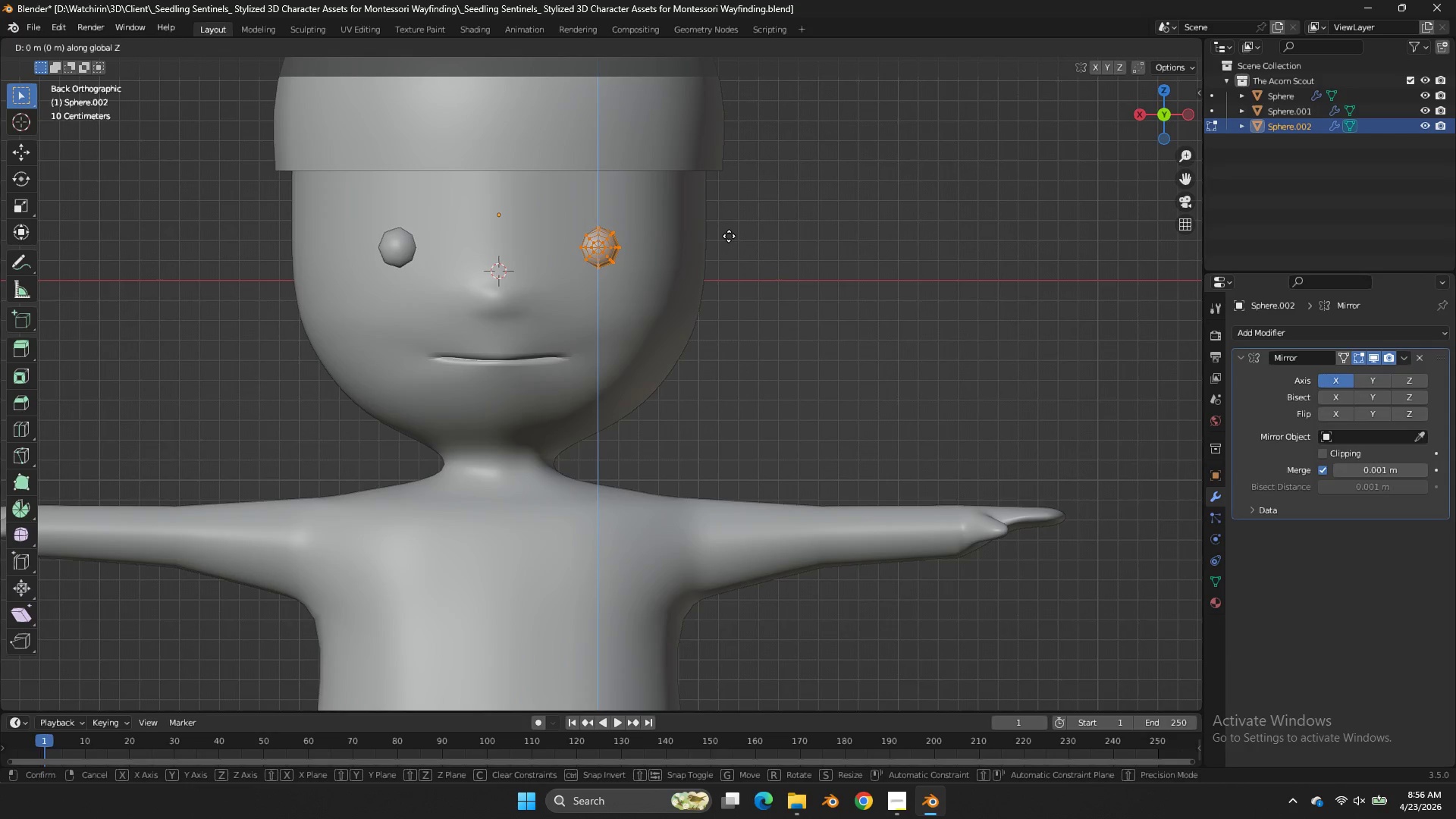 
hold_key(key=ShiftLeft, duration=0.5)
left_click([730, 273])
 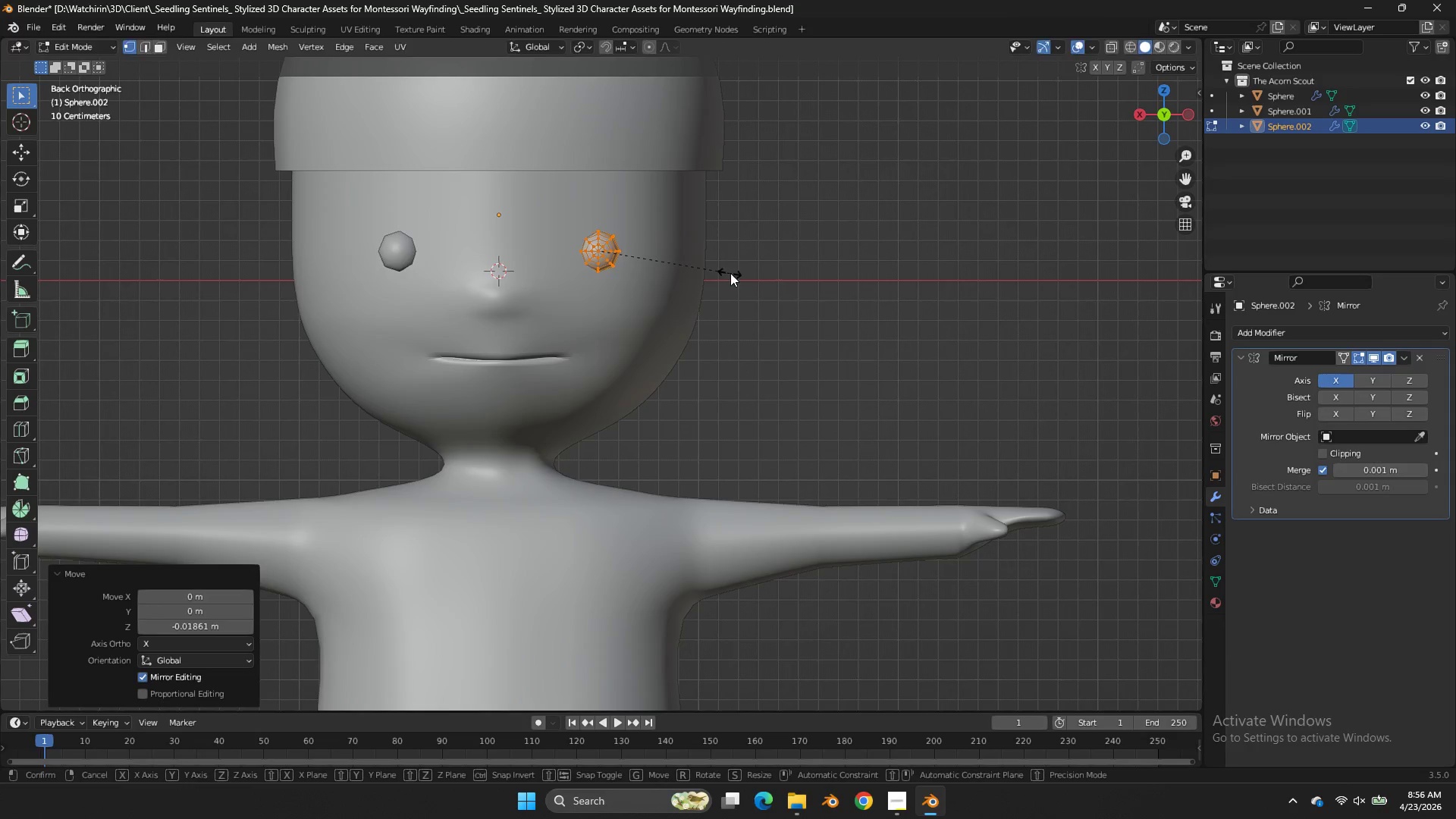 
key(S)
 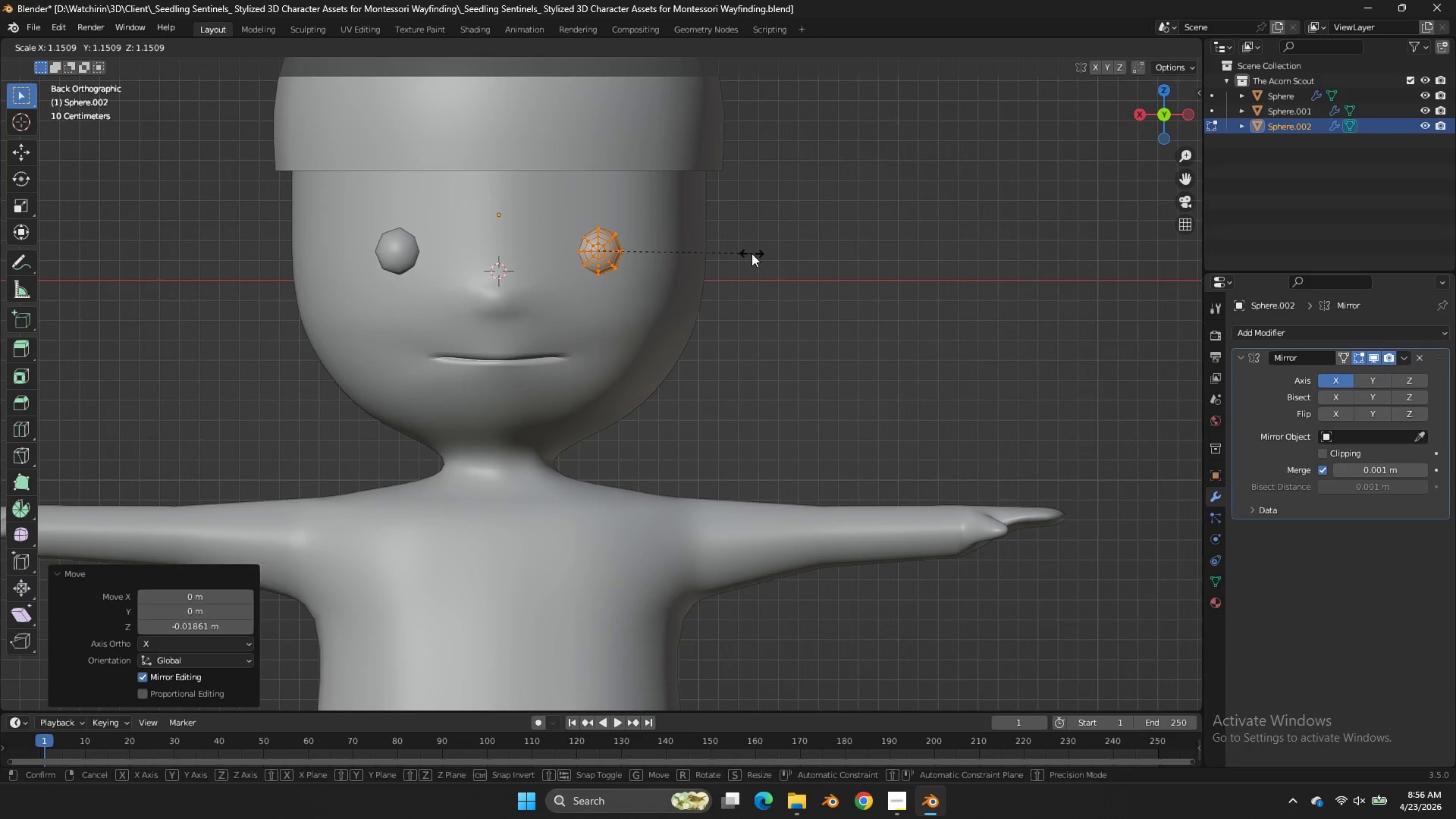 
left_click([752, 253])
 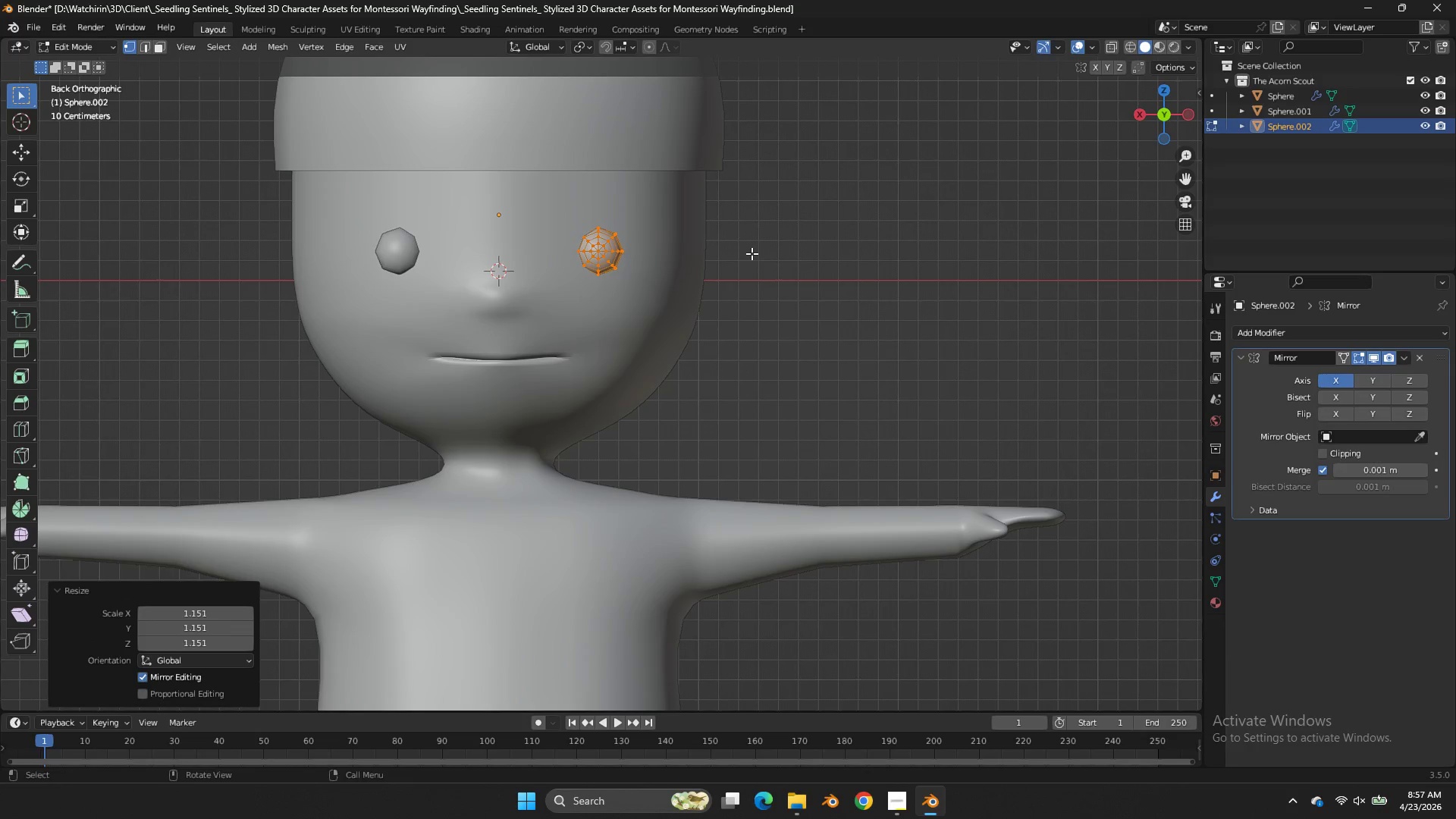 
key(G)
 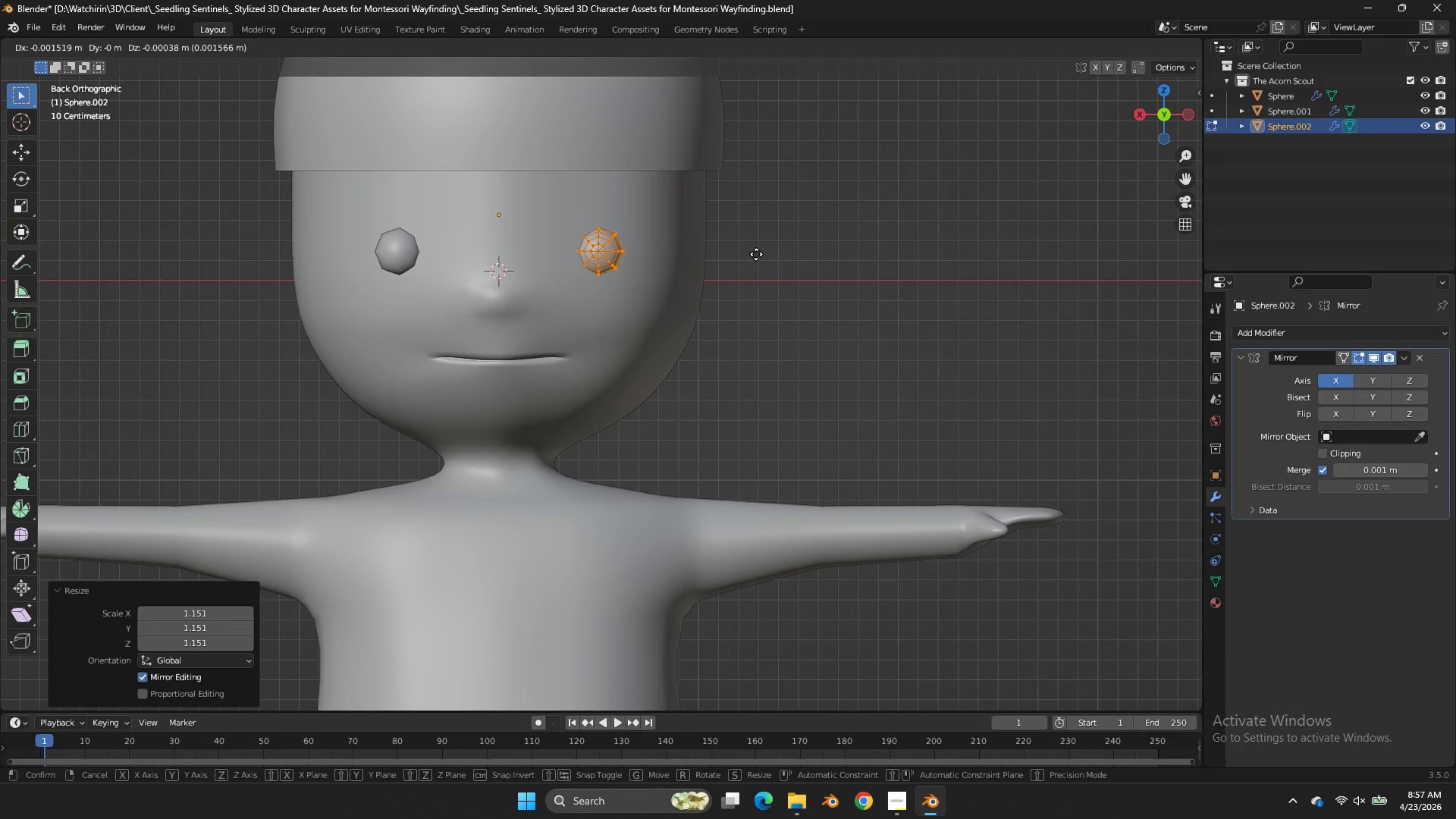 
hold_key(key=ShiftLeft, duration=0.45)
left_click([758, 254])
 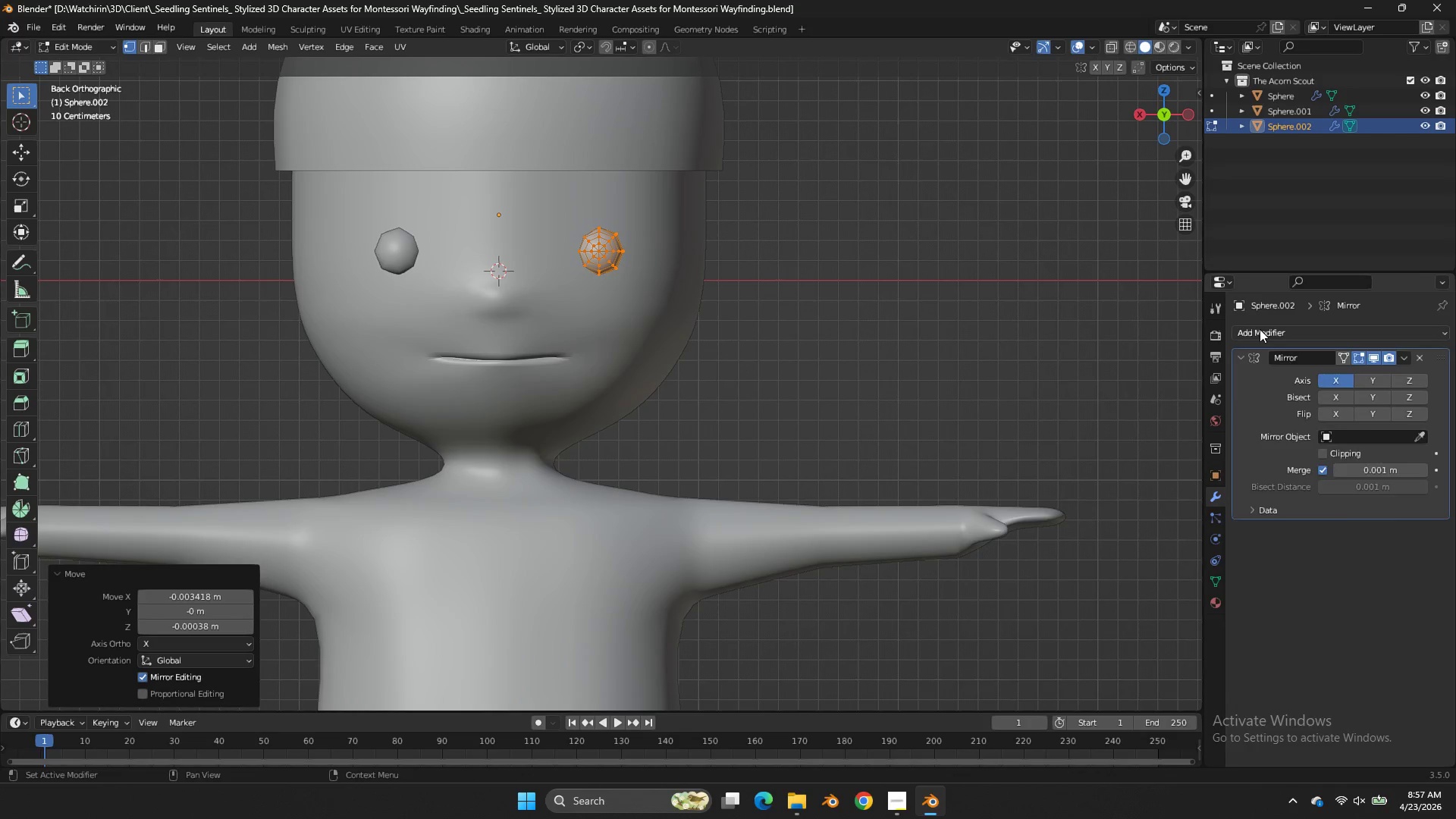 
left_click([1260, 329])
 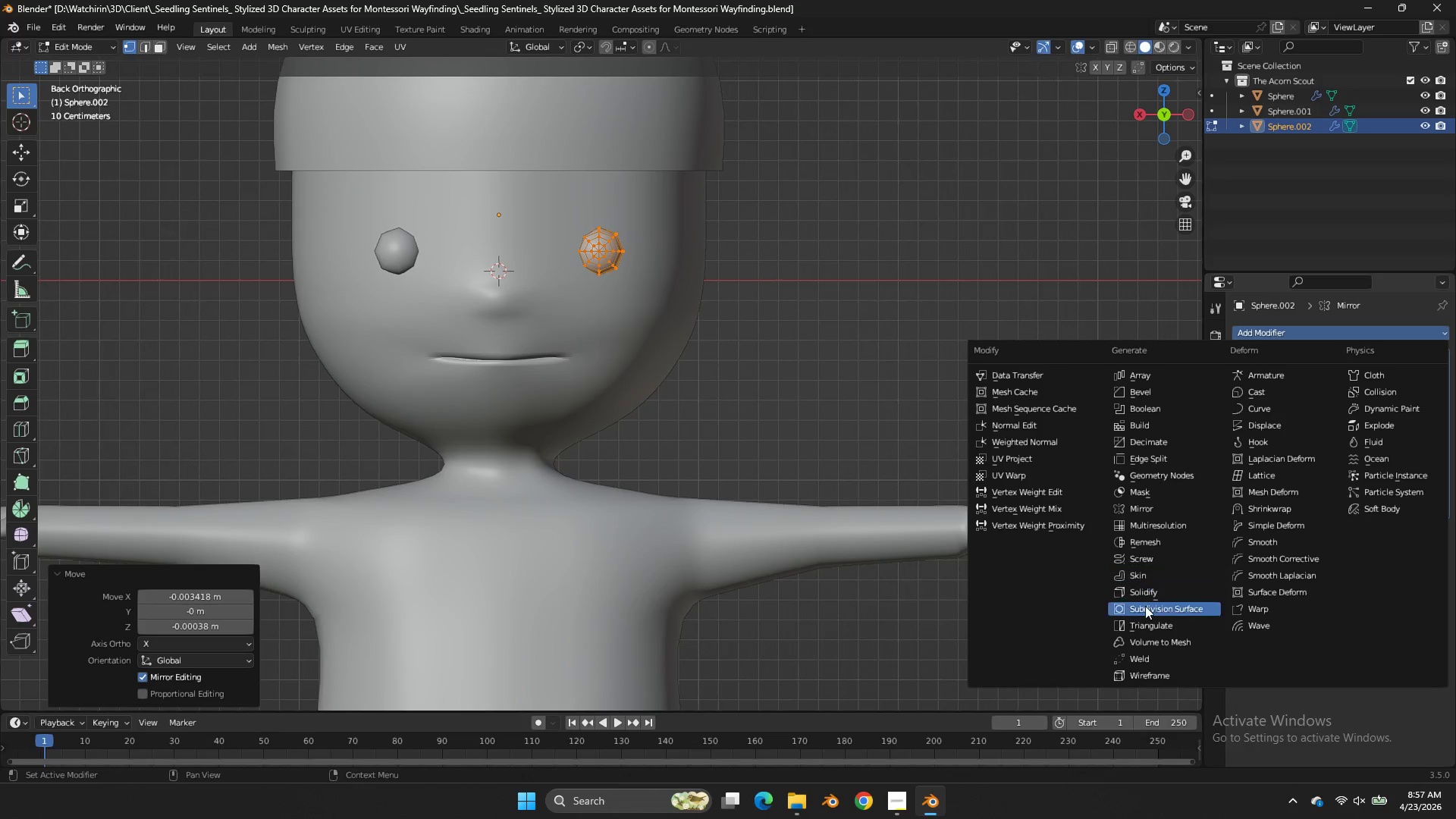 
left_click([1145, 606])
 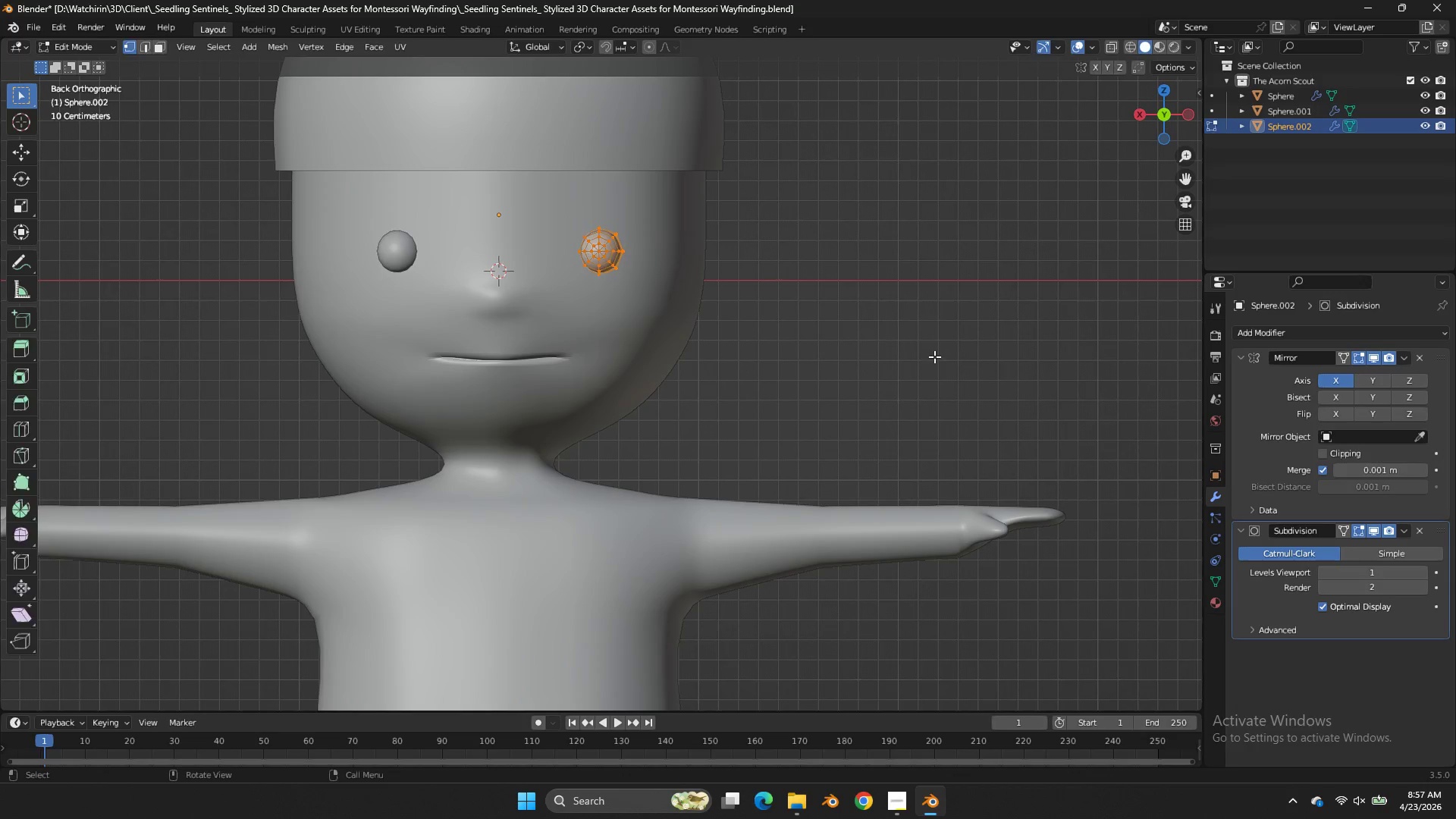 
key(Tab)
 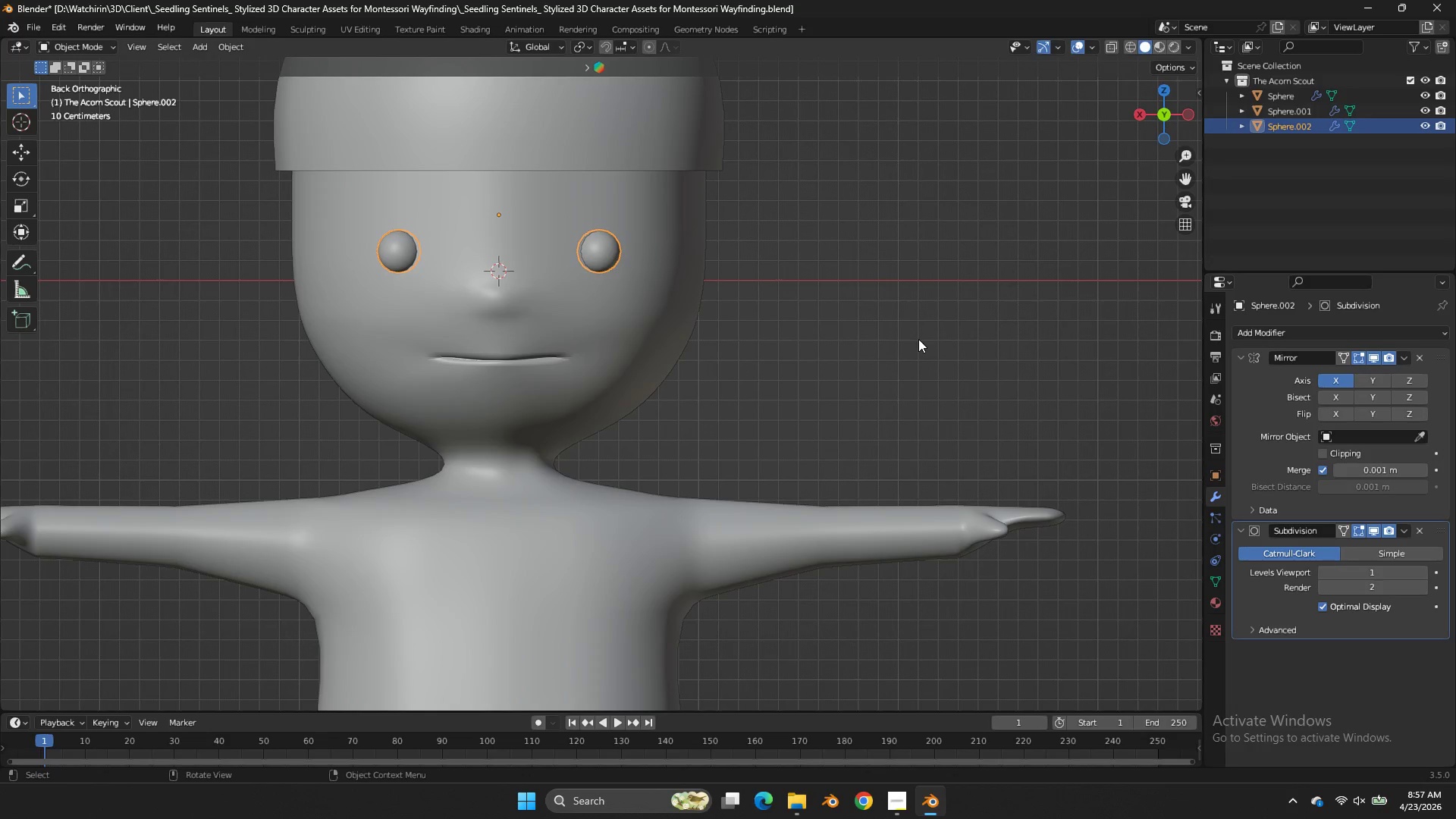 
left_click([918, 339])
 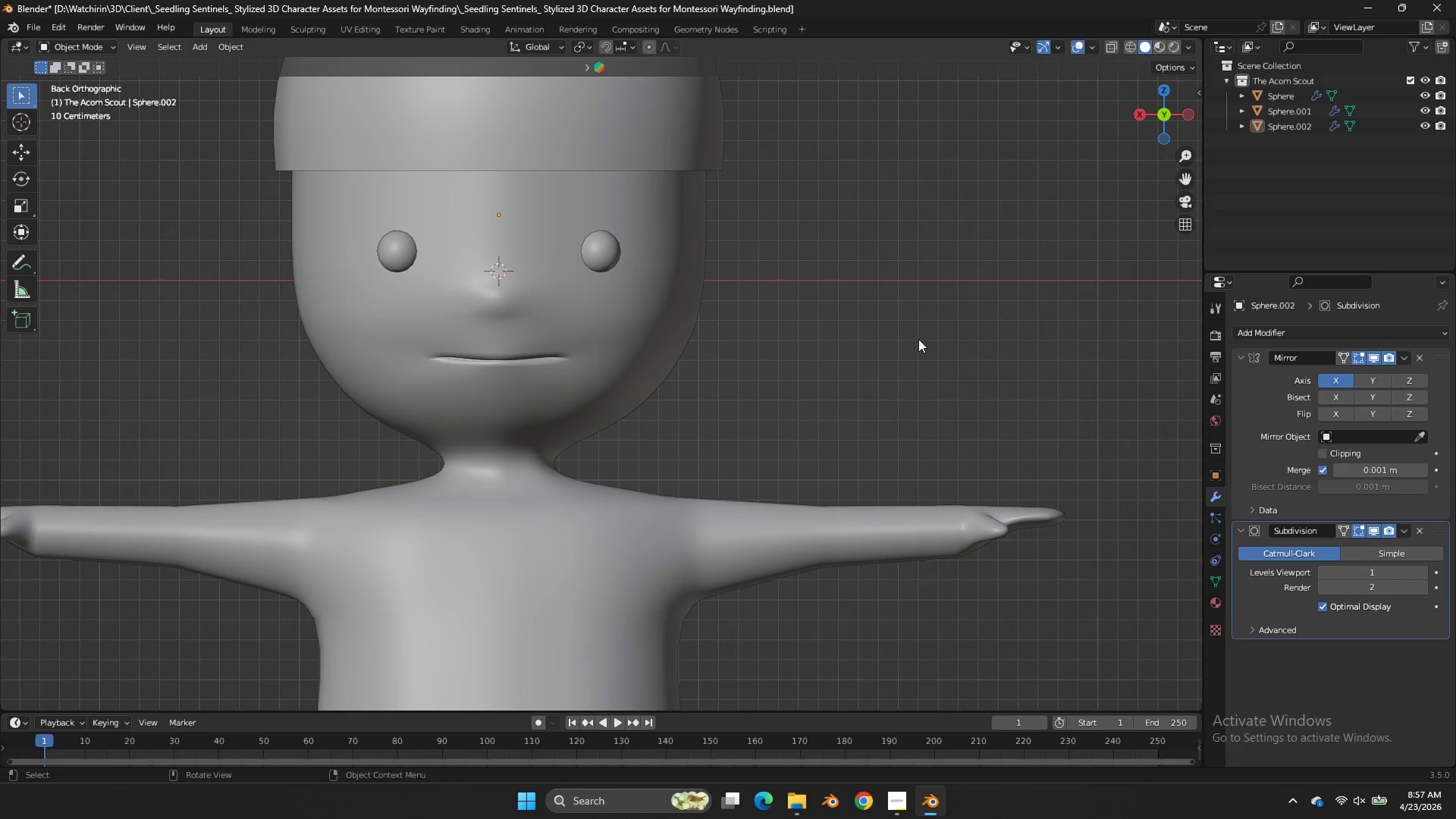 
key(Control+ControlLeft)
 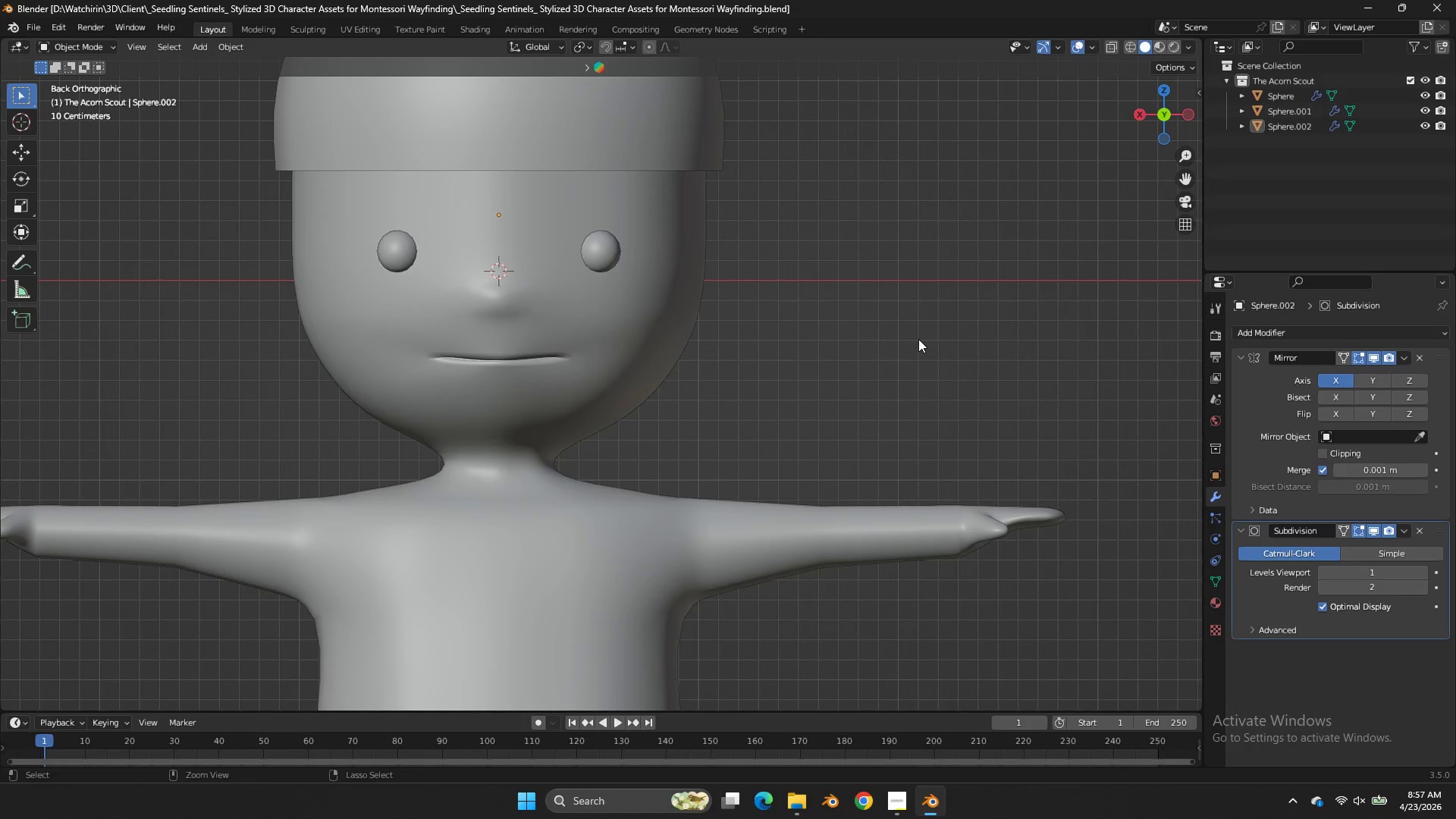 
key(Control+S)
 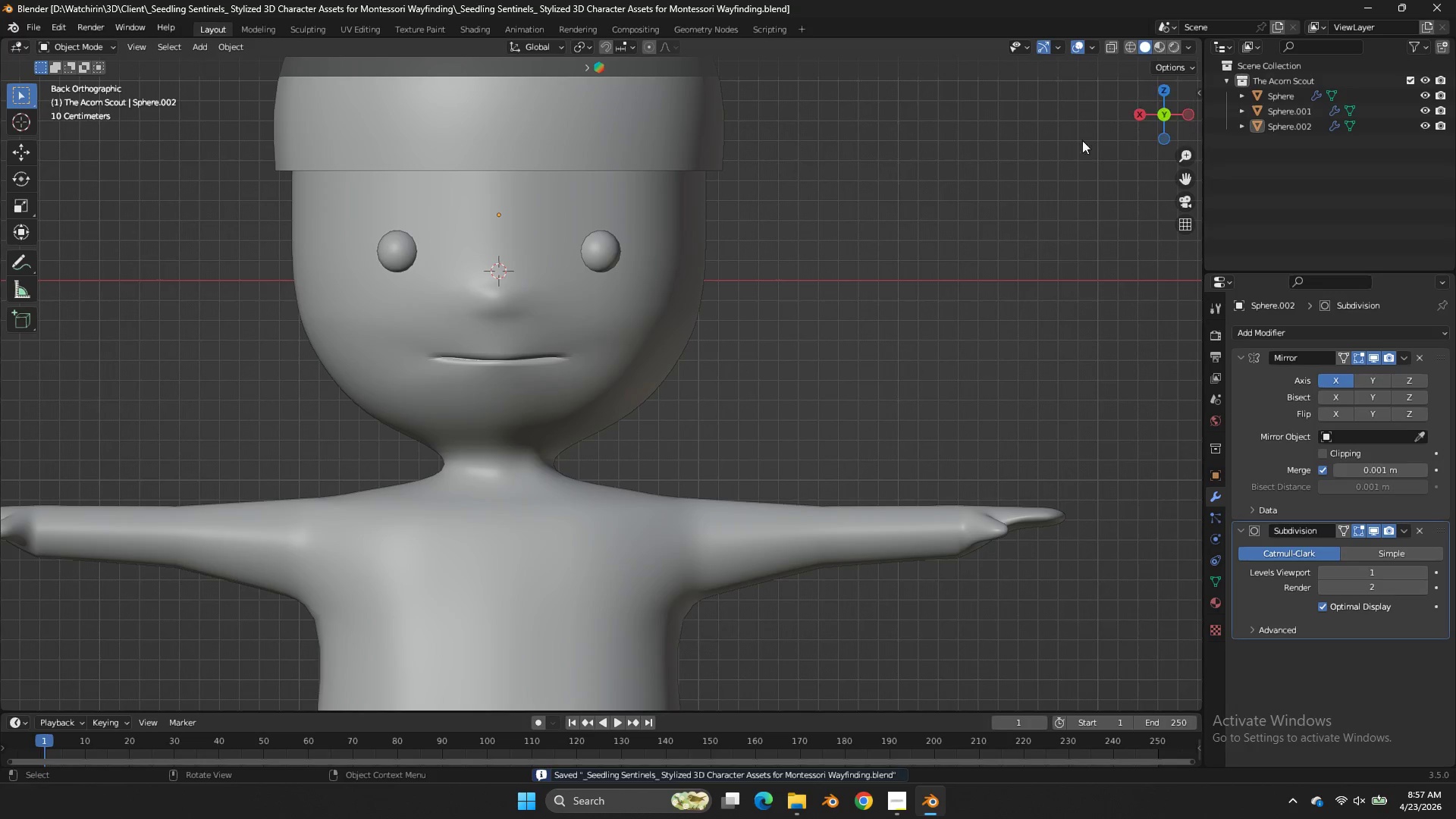 
key(Tab)
 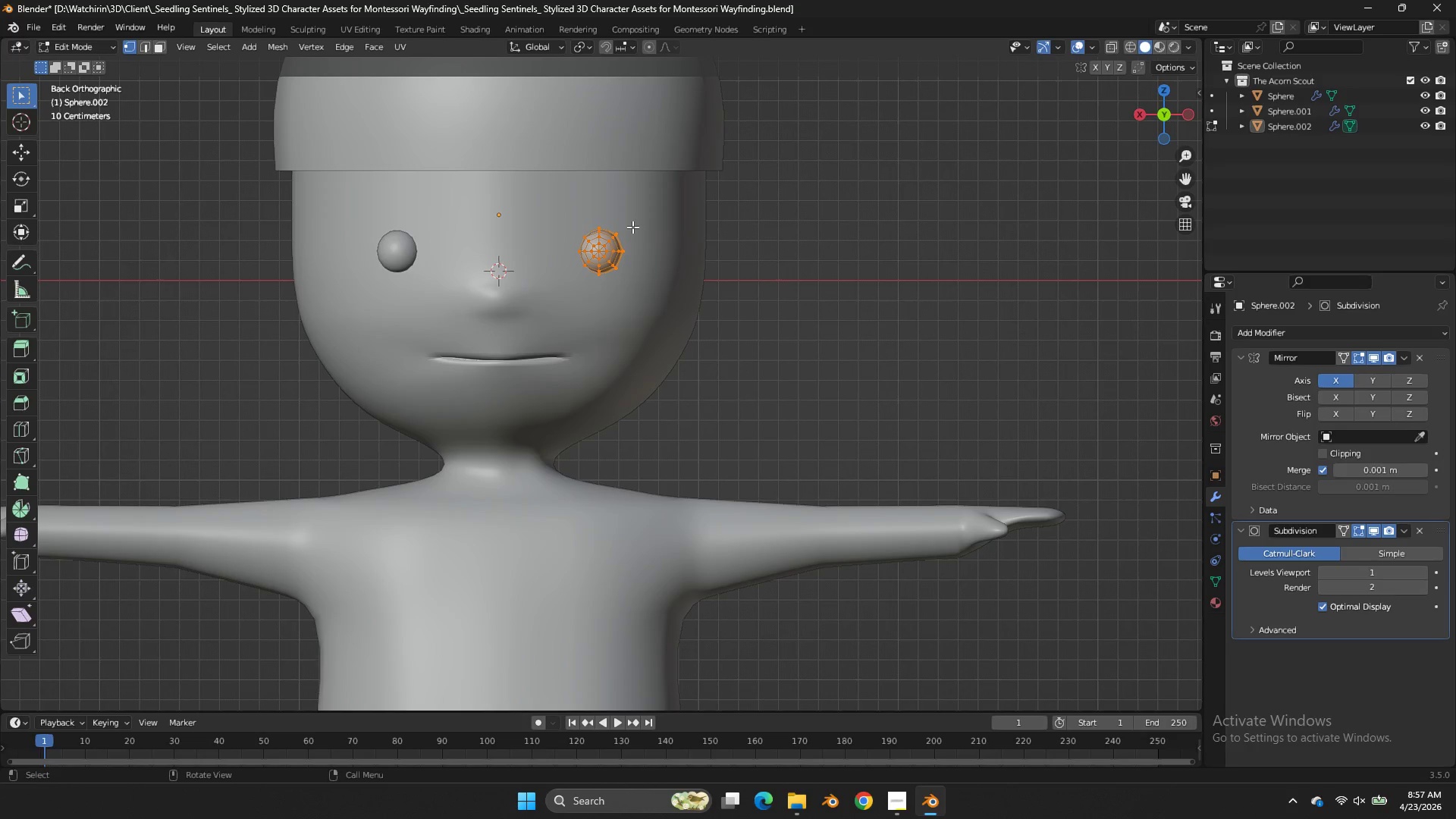 
wait(20.97)
 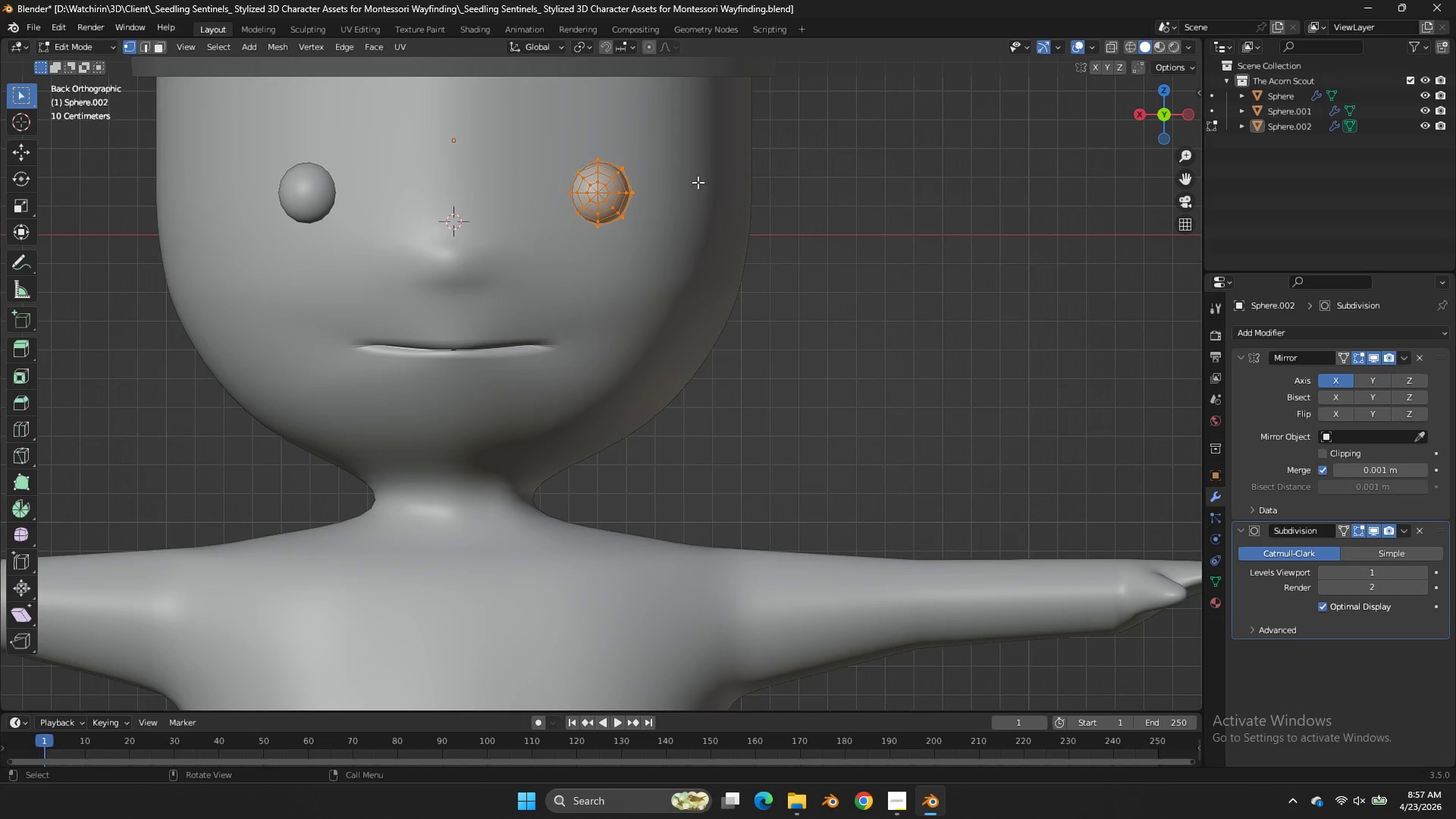 
key(Tab)
 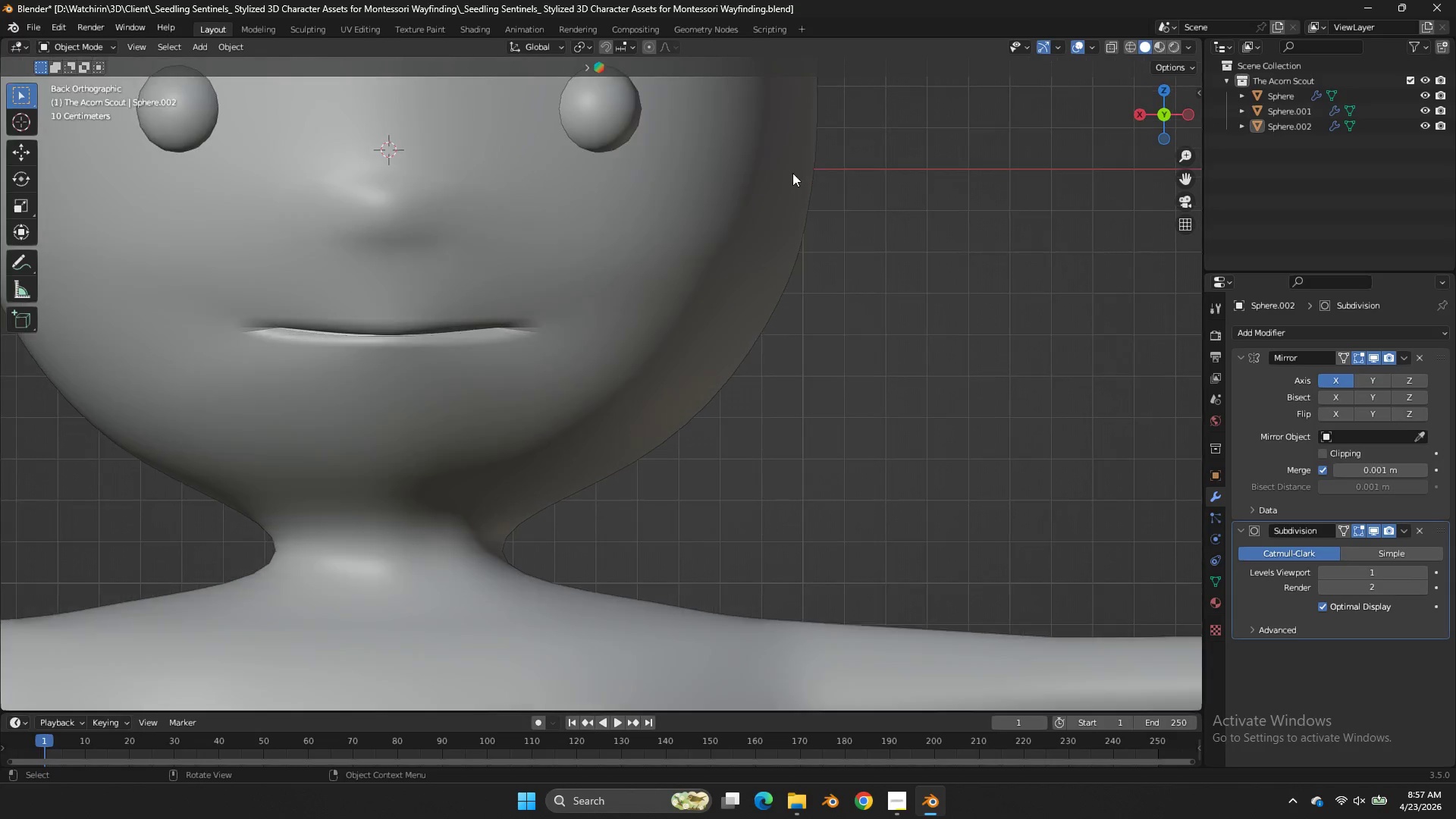 
scroll: coordinate [792, 173], scroll_direction: up, amount: 4.0
 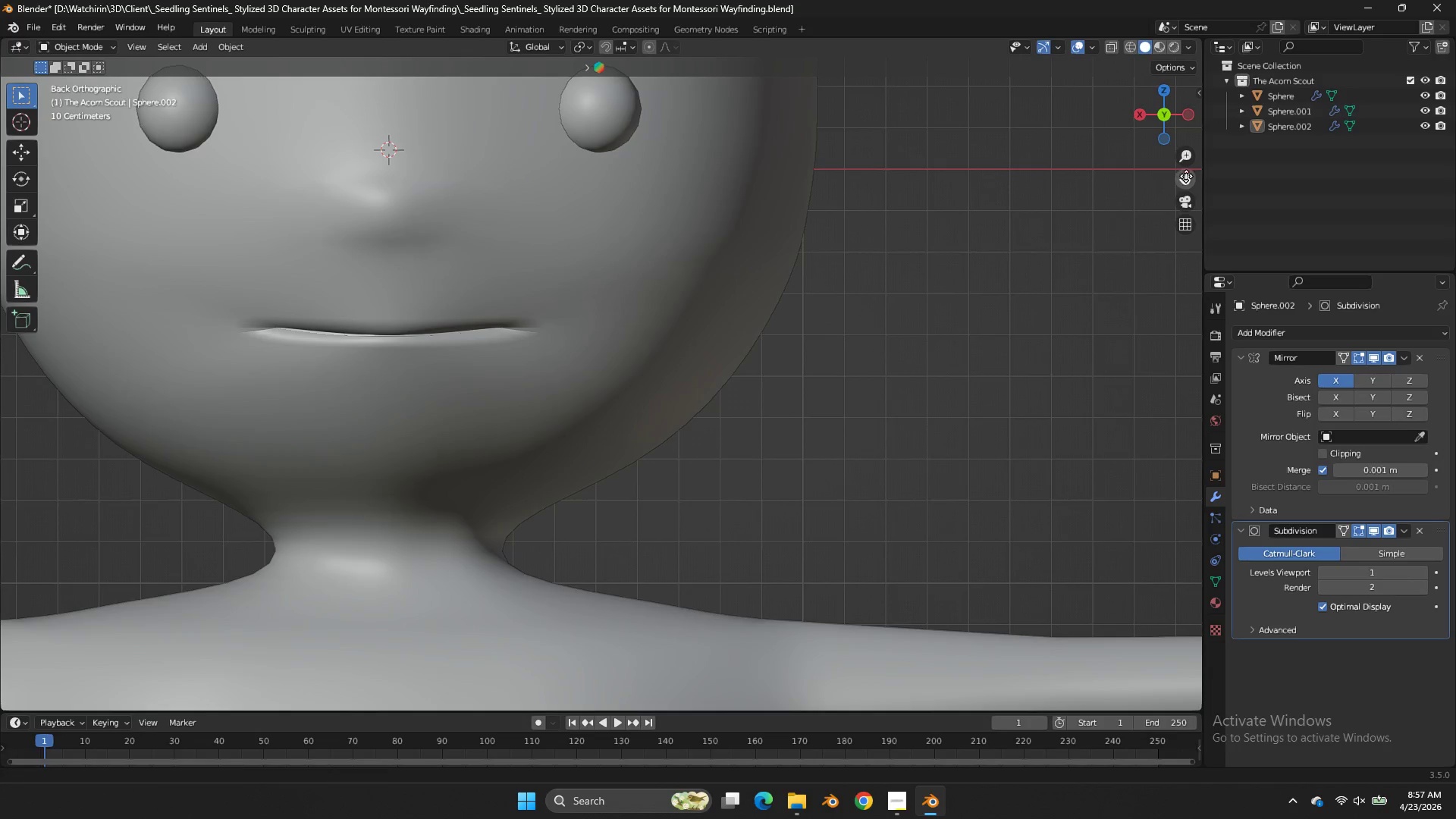 
left_click_drag(start_coordinate=[1186, 176], to_coordinate=[1188, 331])
 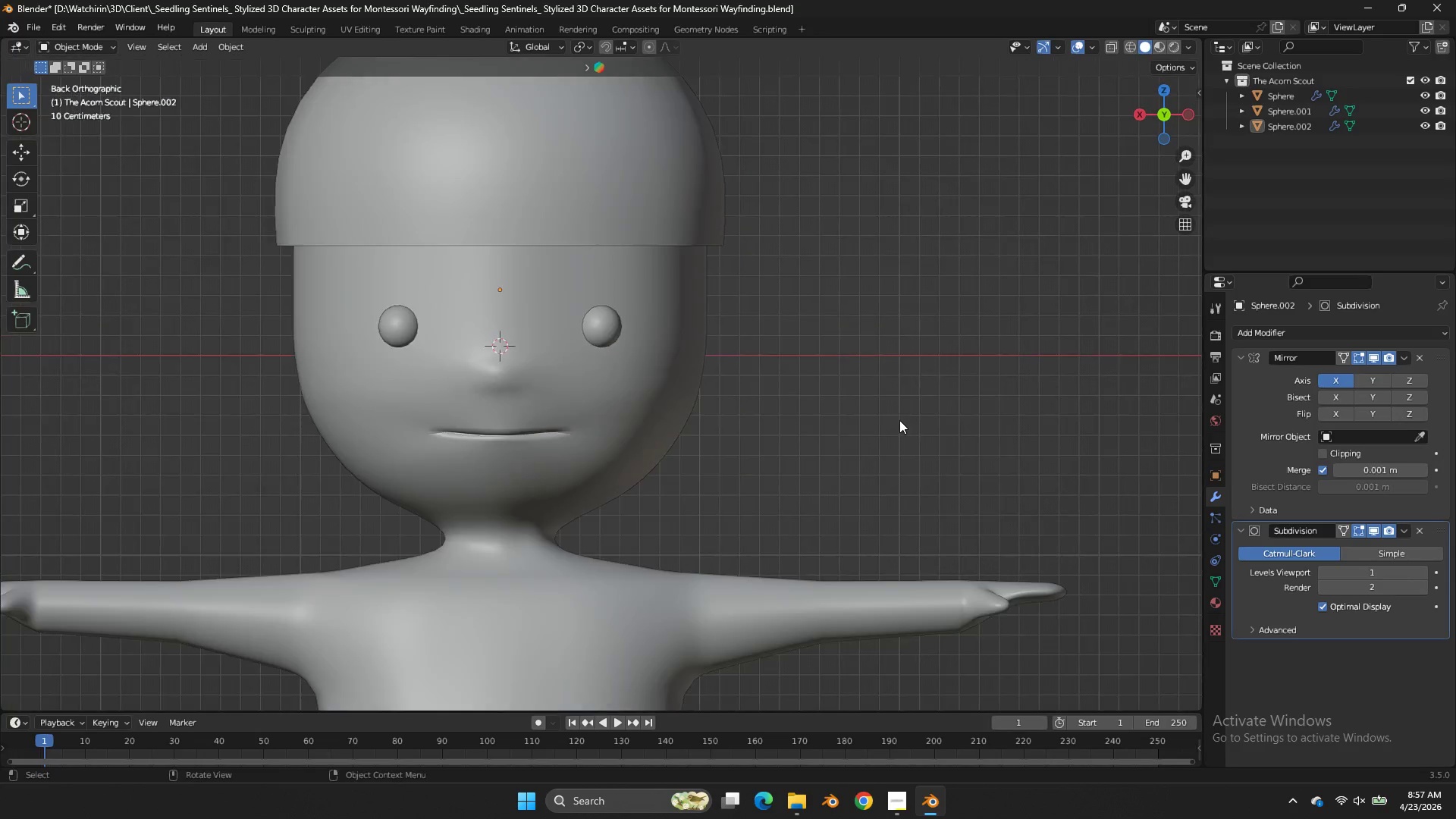 
scroll: coordinate [899, 420], scroll_direction: down, amount: 4.0
 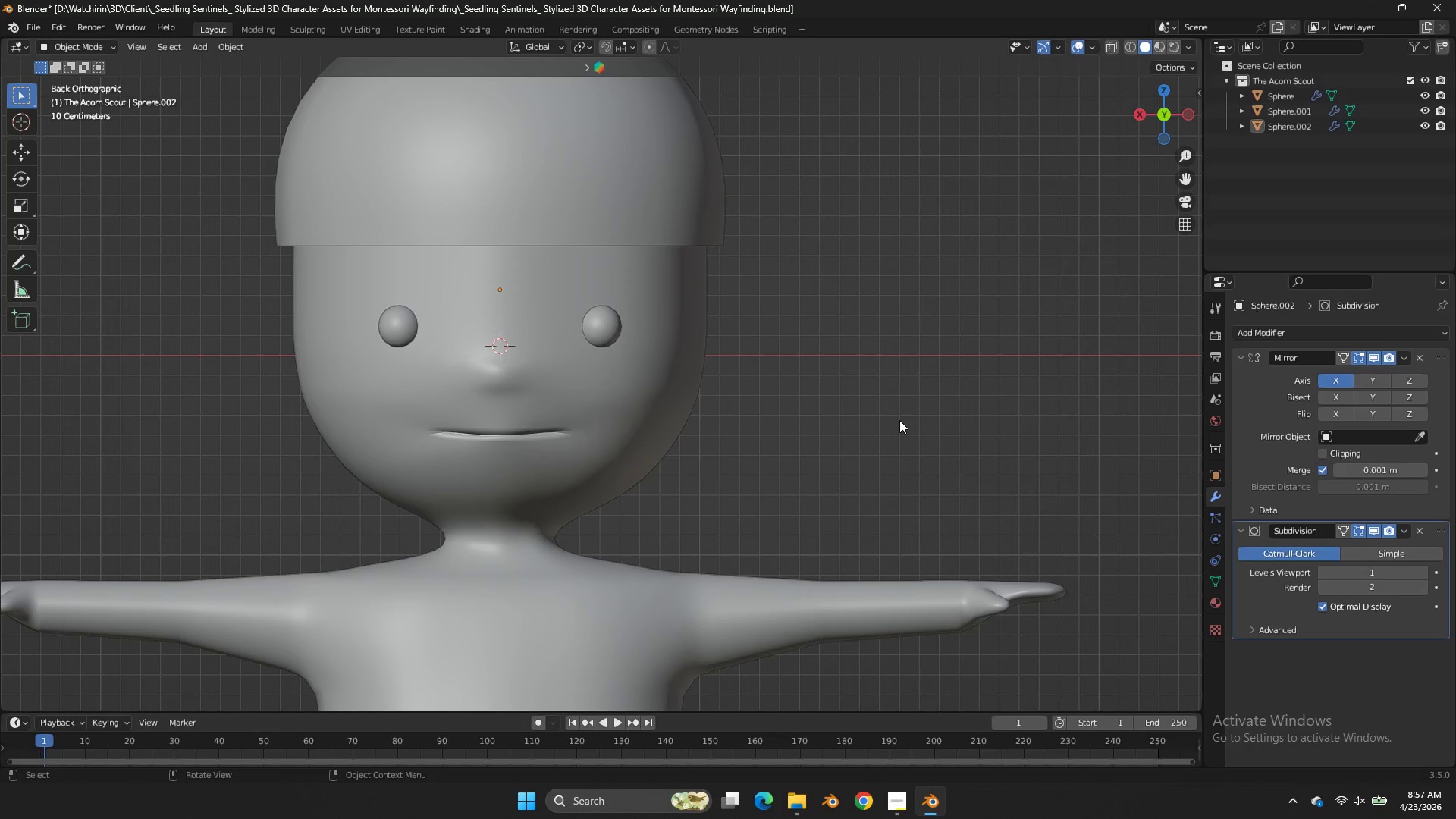 
wait(19.87)
 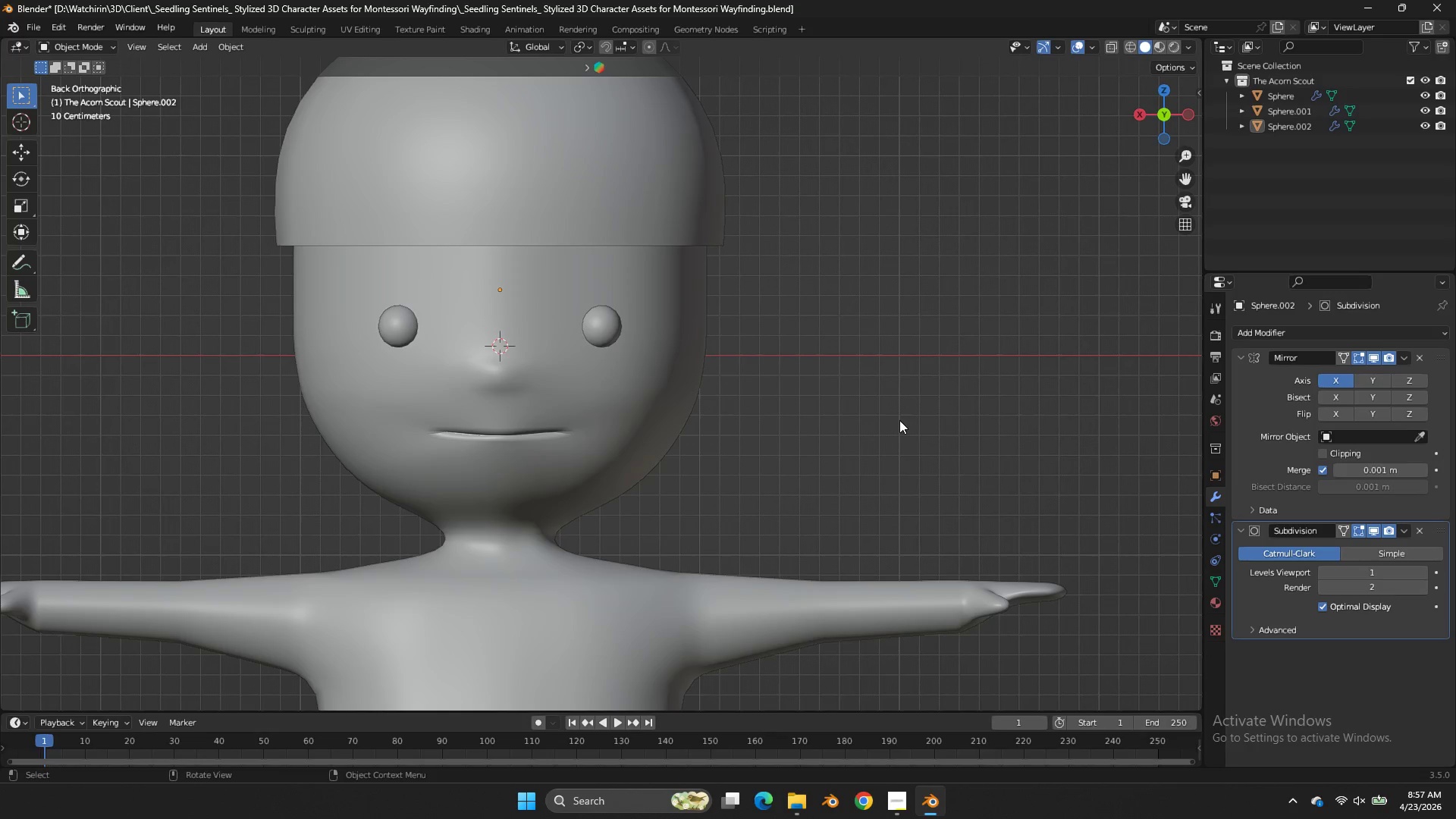 
left_click_drag(start_coordinate=[1188, 177], to_coordinate=[35, 199])
 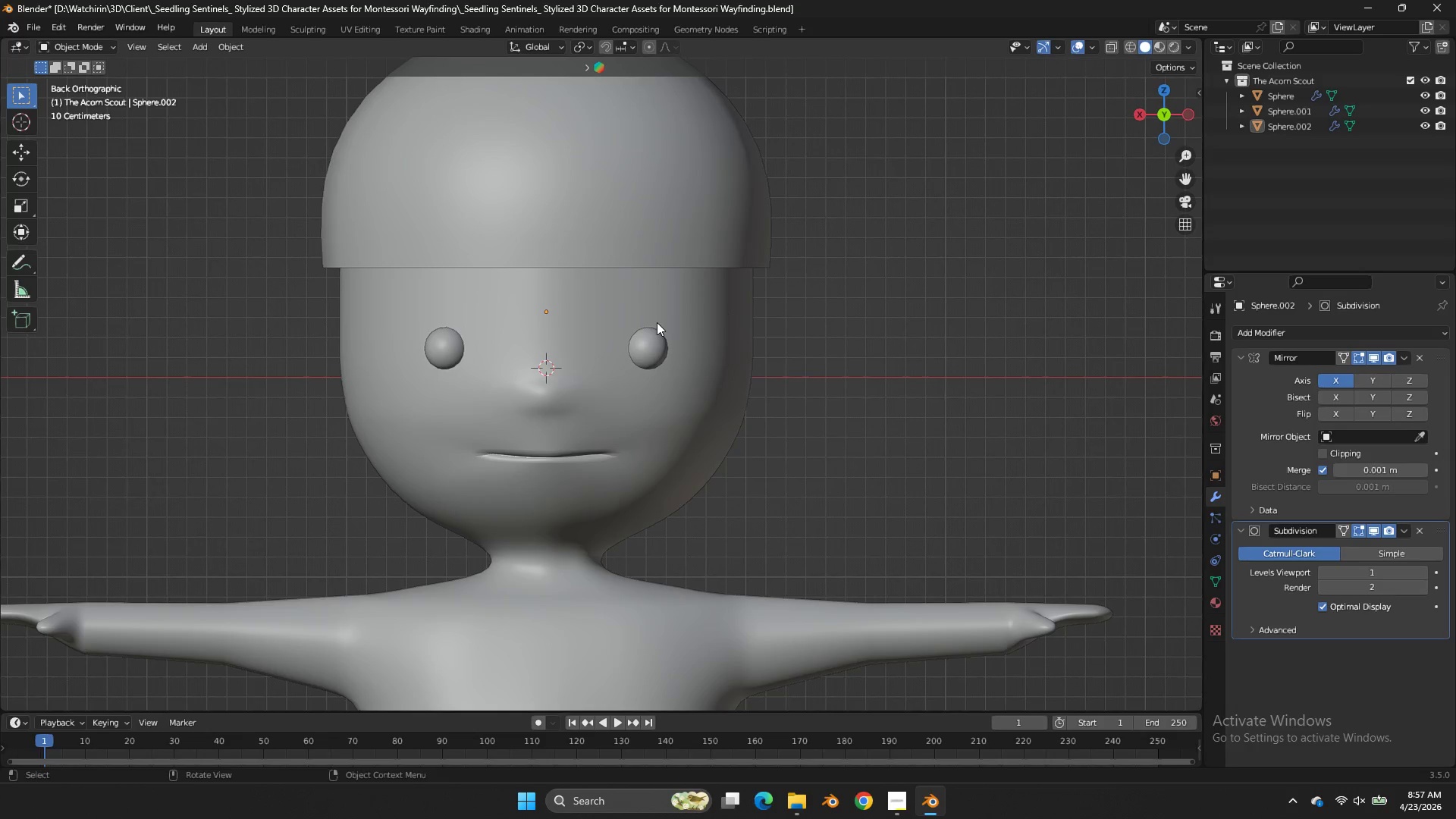 
left_click([657, 322])
 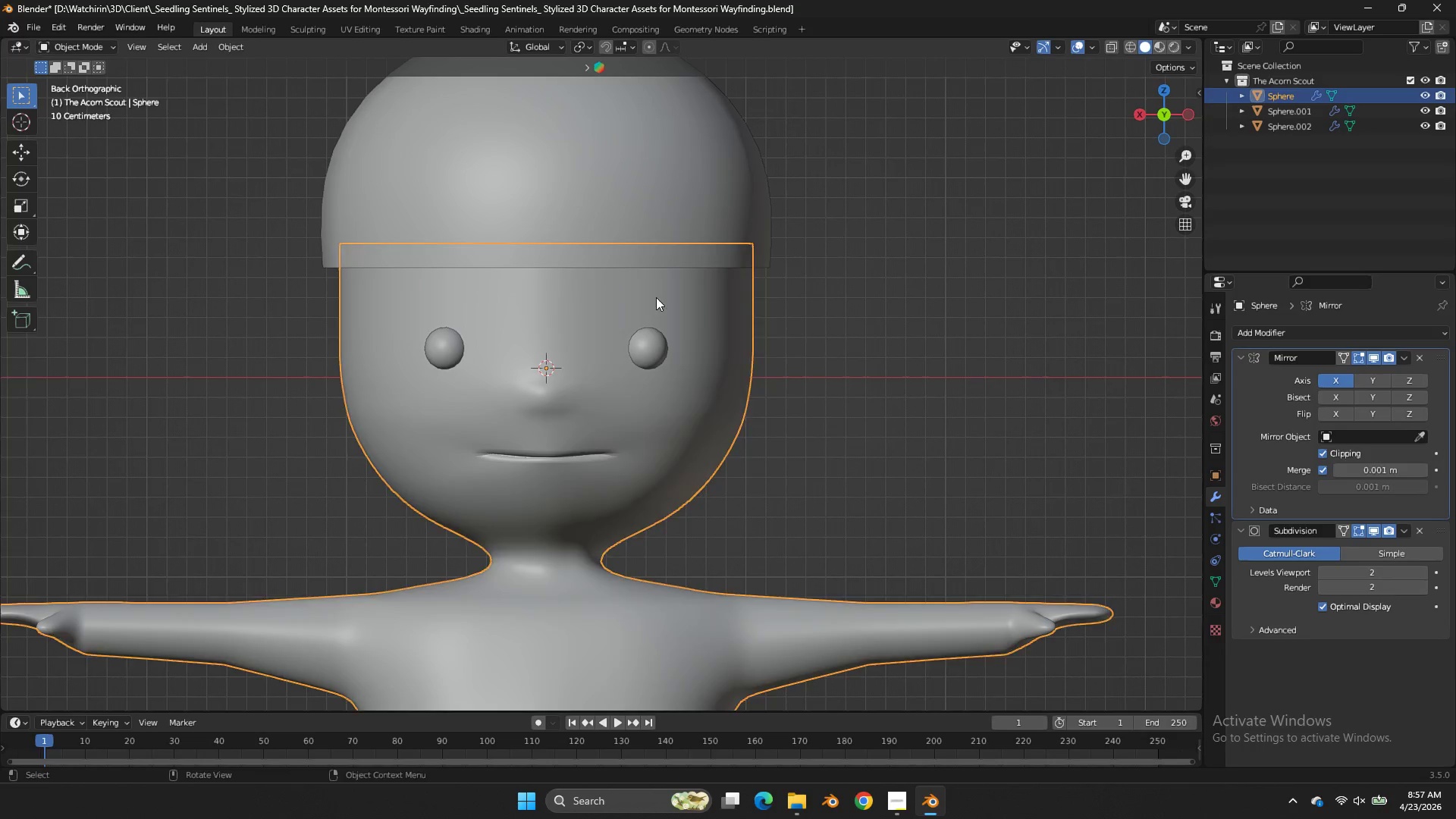 
key(Tab)
 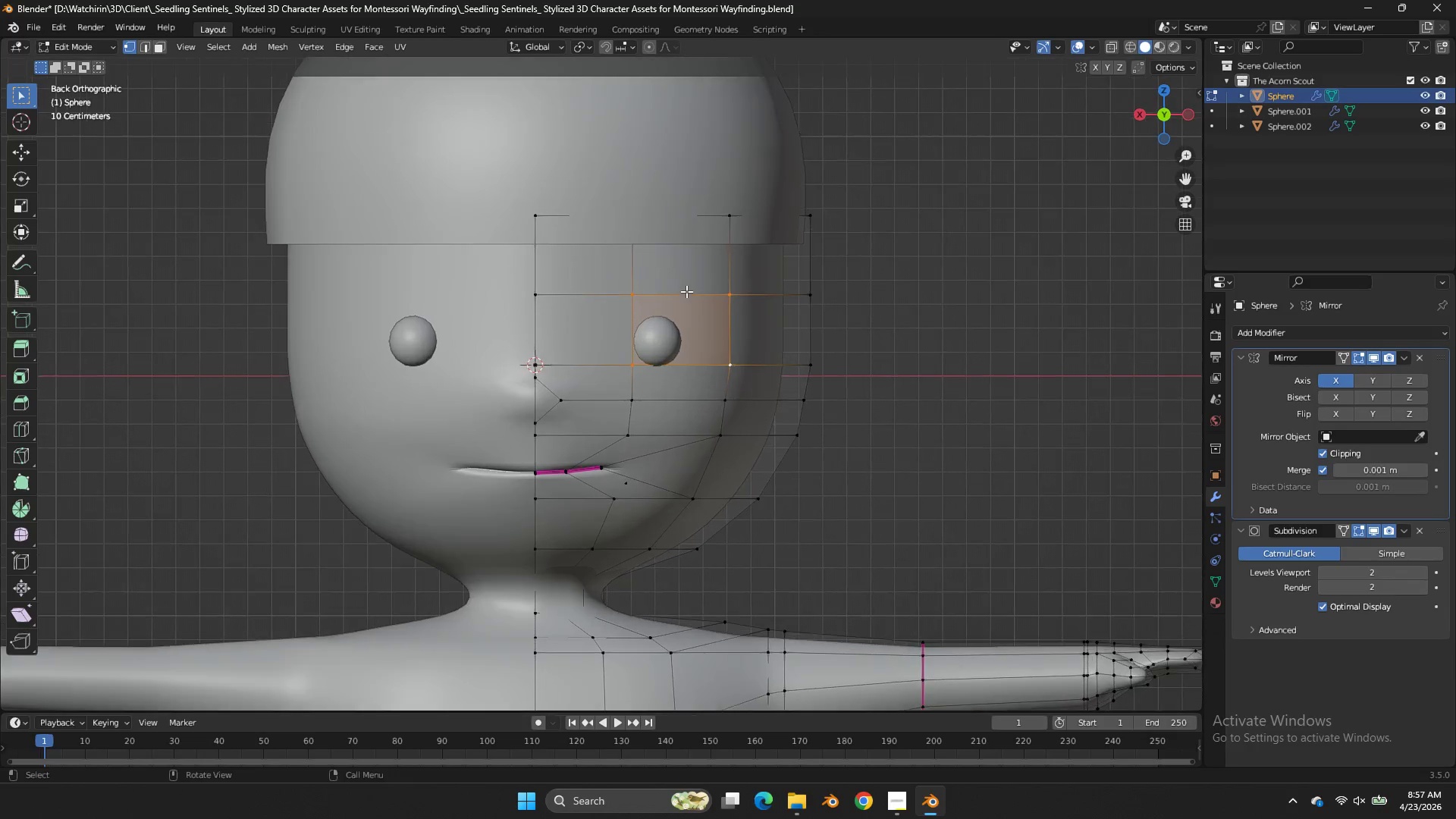 
scroll: coordinate [686, 291], scroll_direction: up, amount: 1.0
 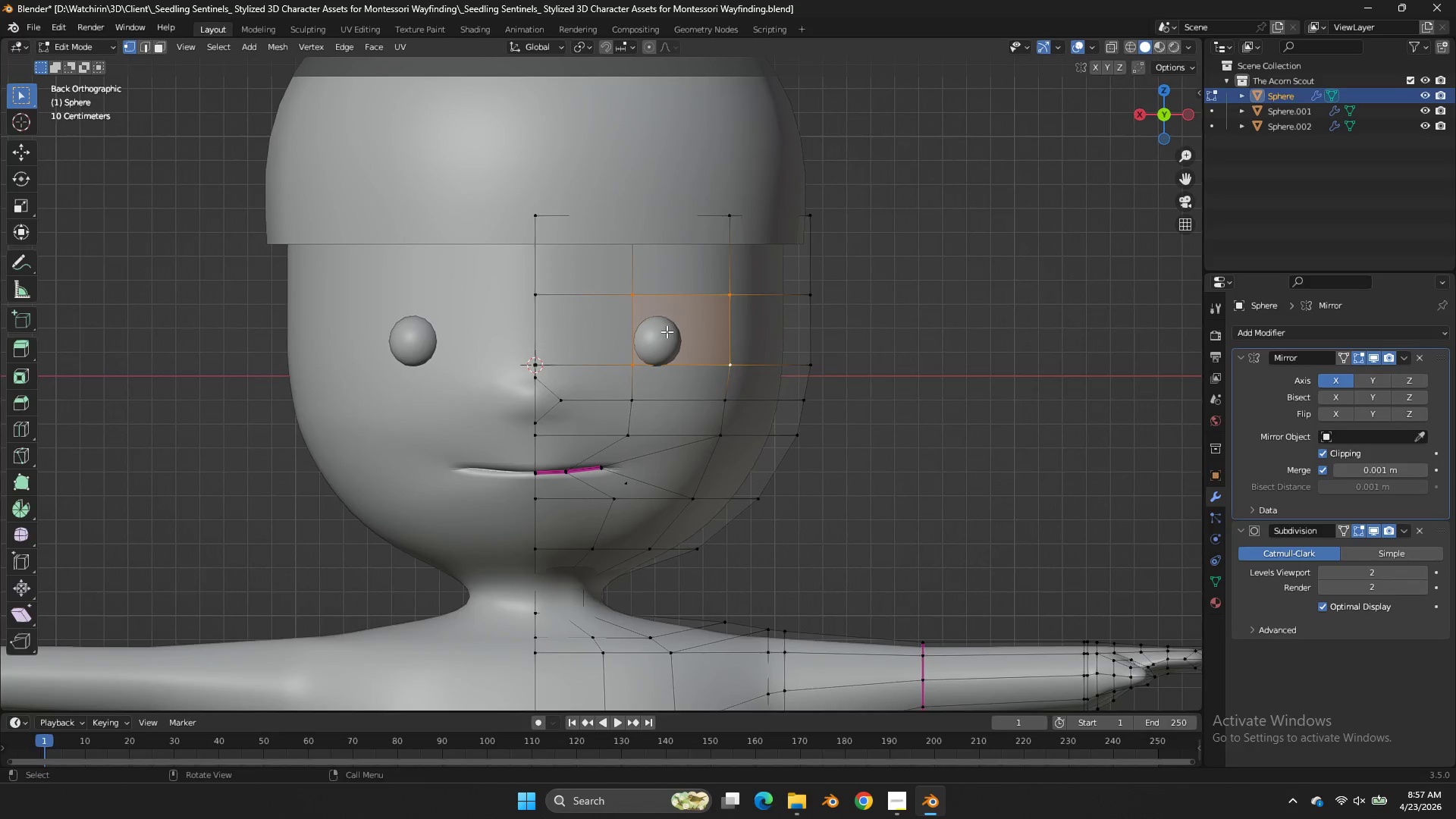 
key(Tab)
 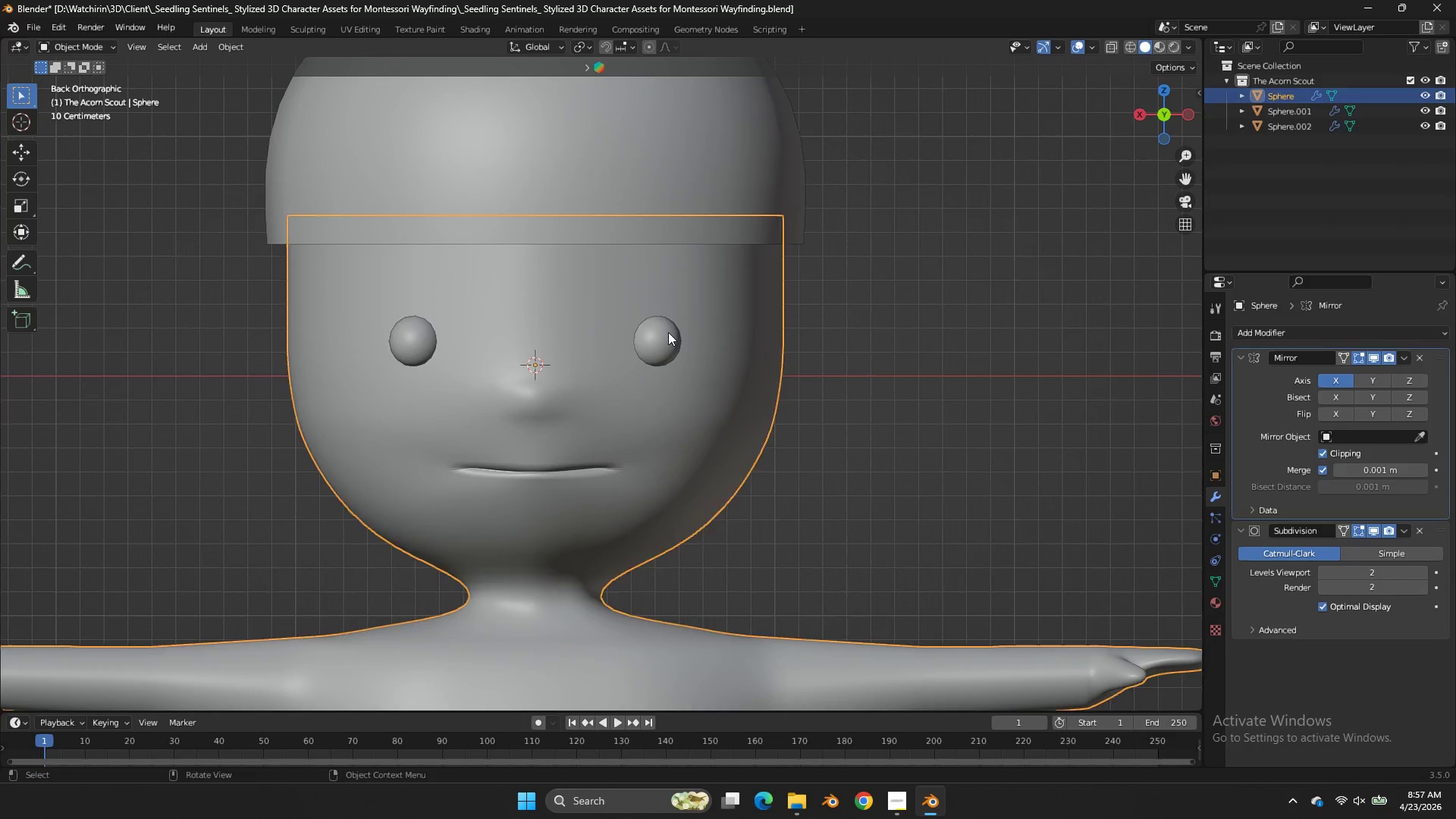 
left_click([668, 332])
 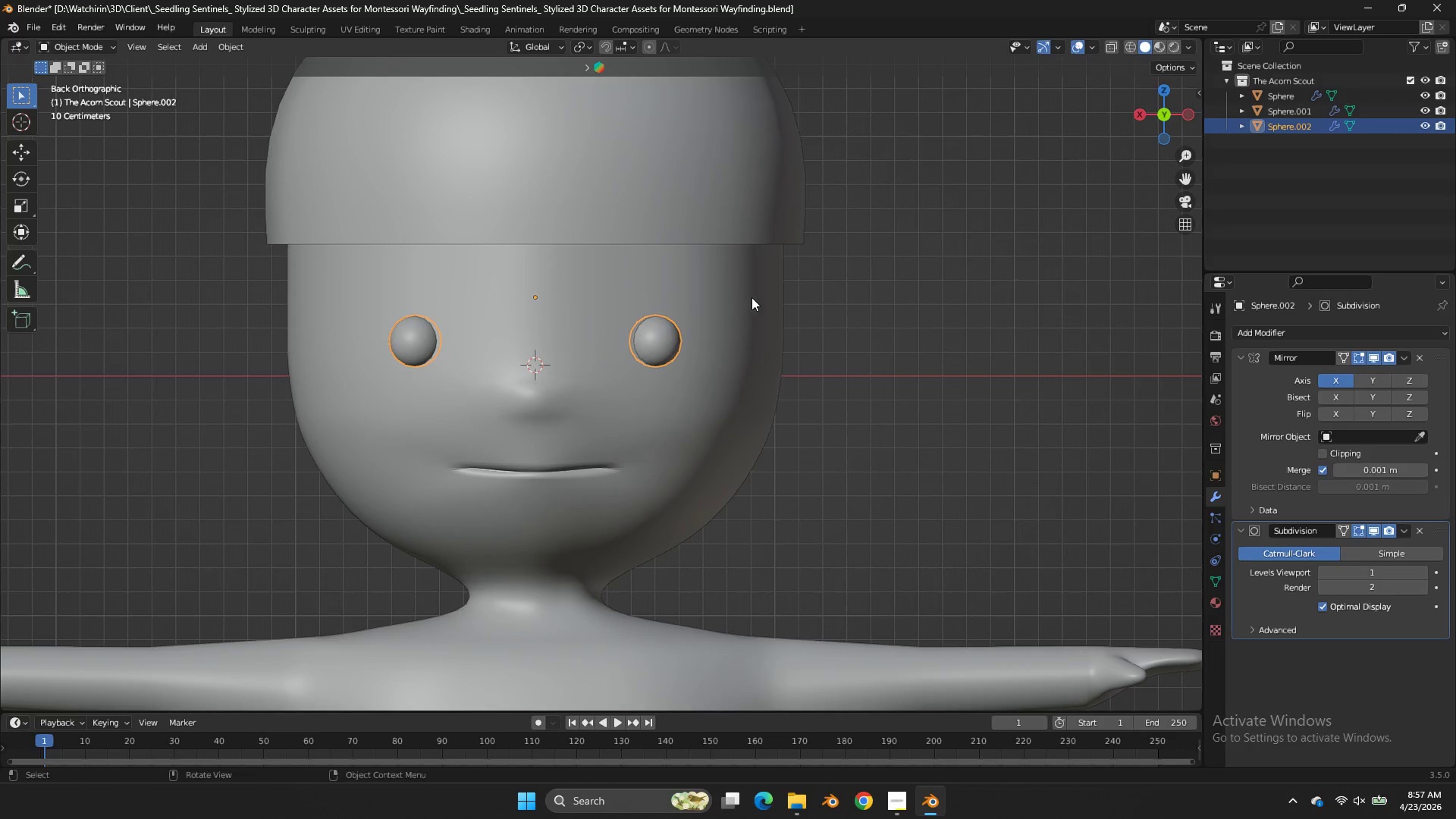 
key(Tab)
 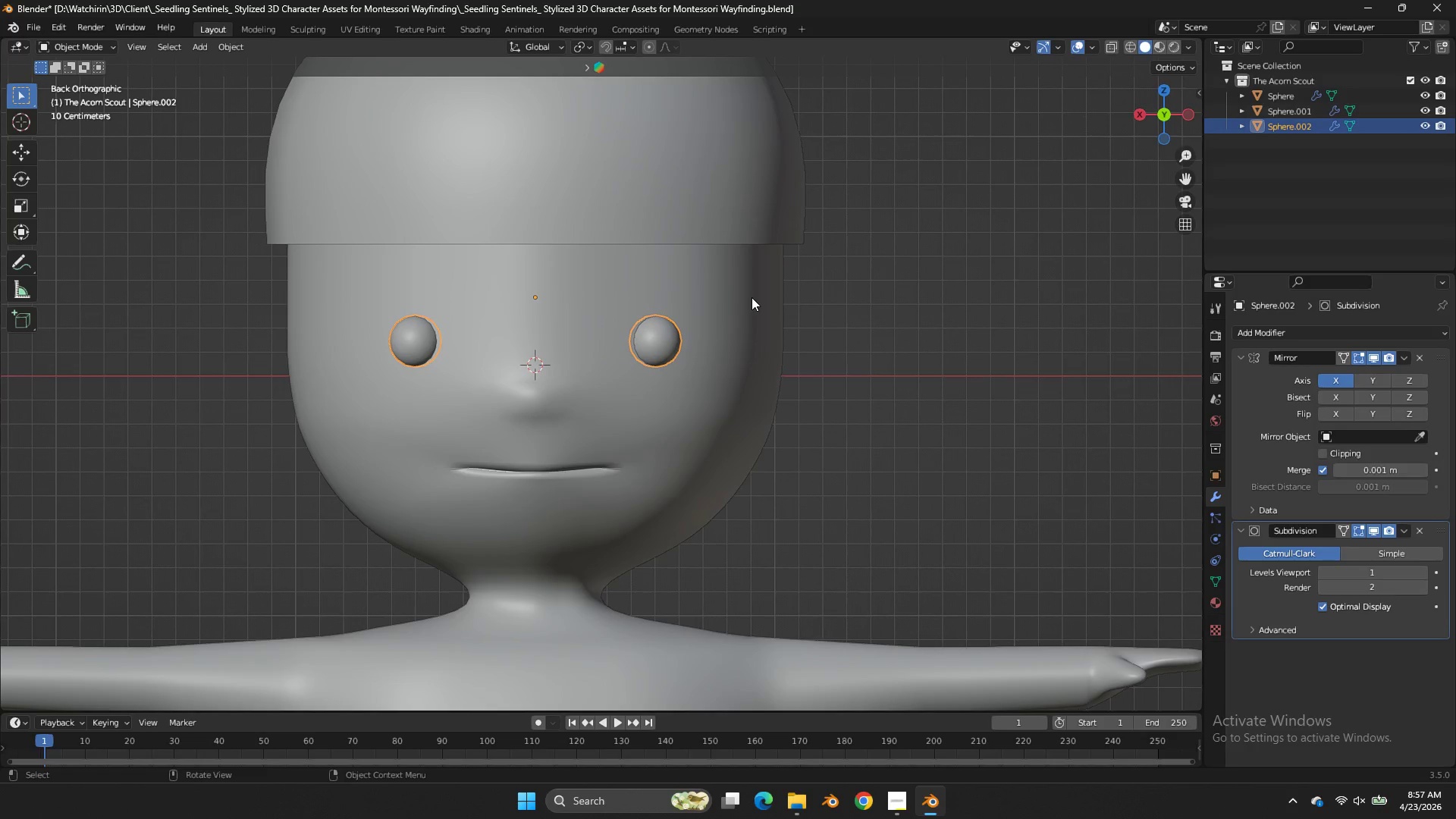 
key(Tab)
 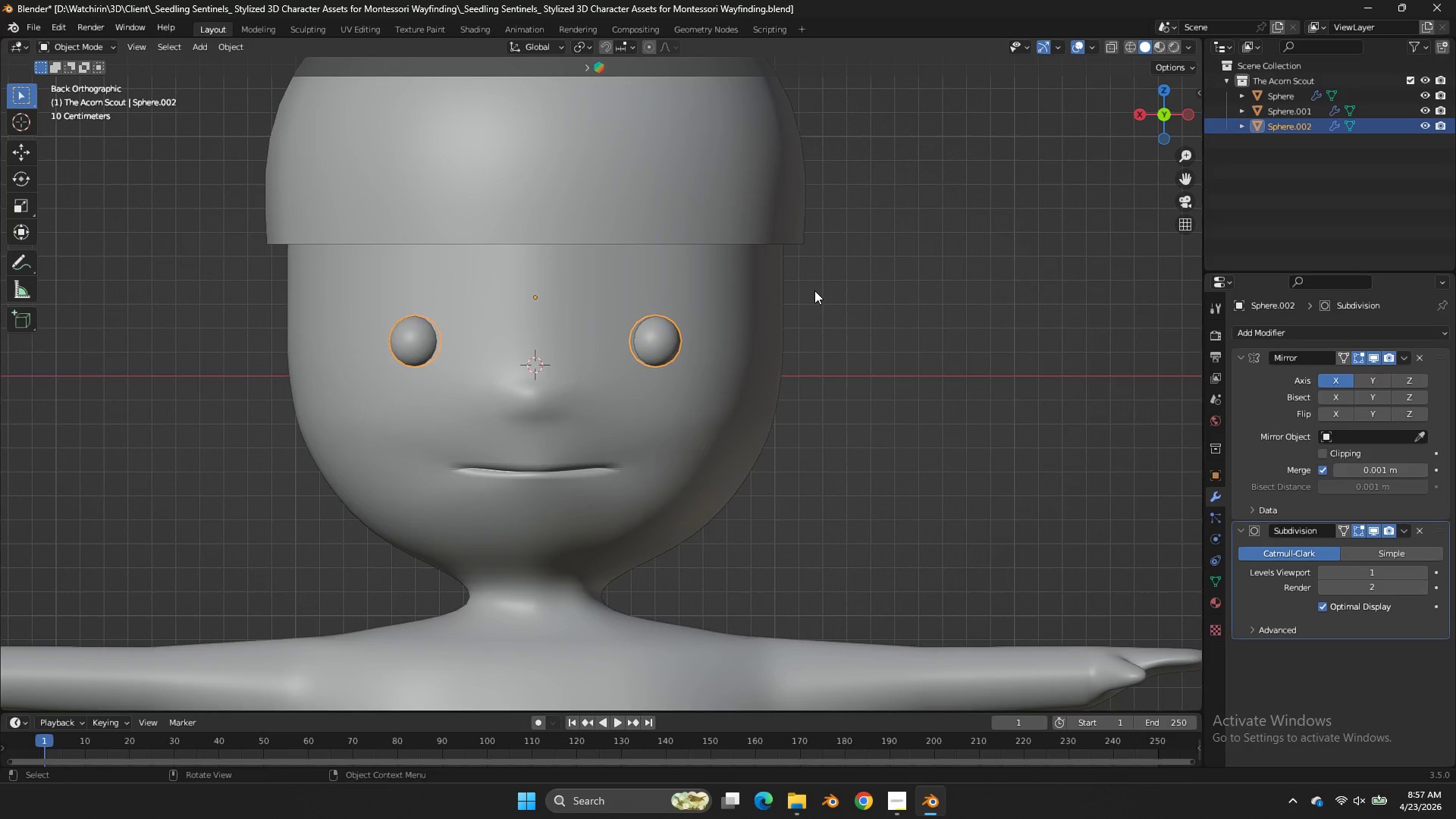 
key(Tab)
 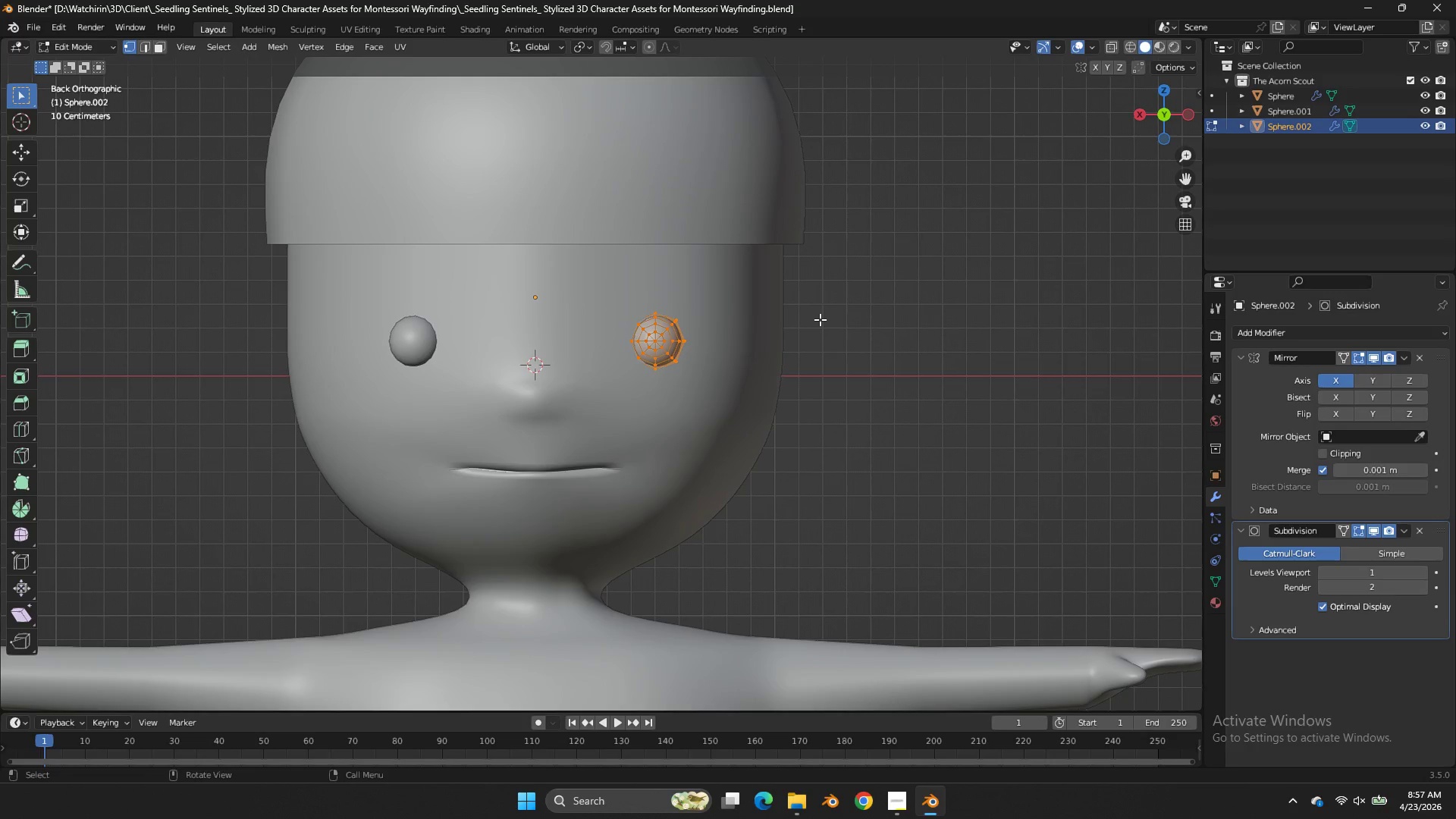 
left_click([822, 320])
 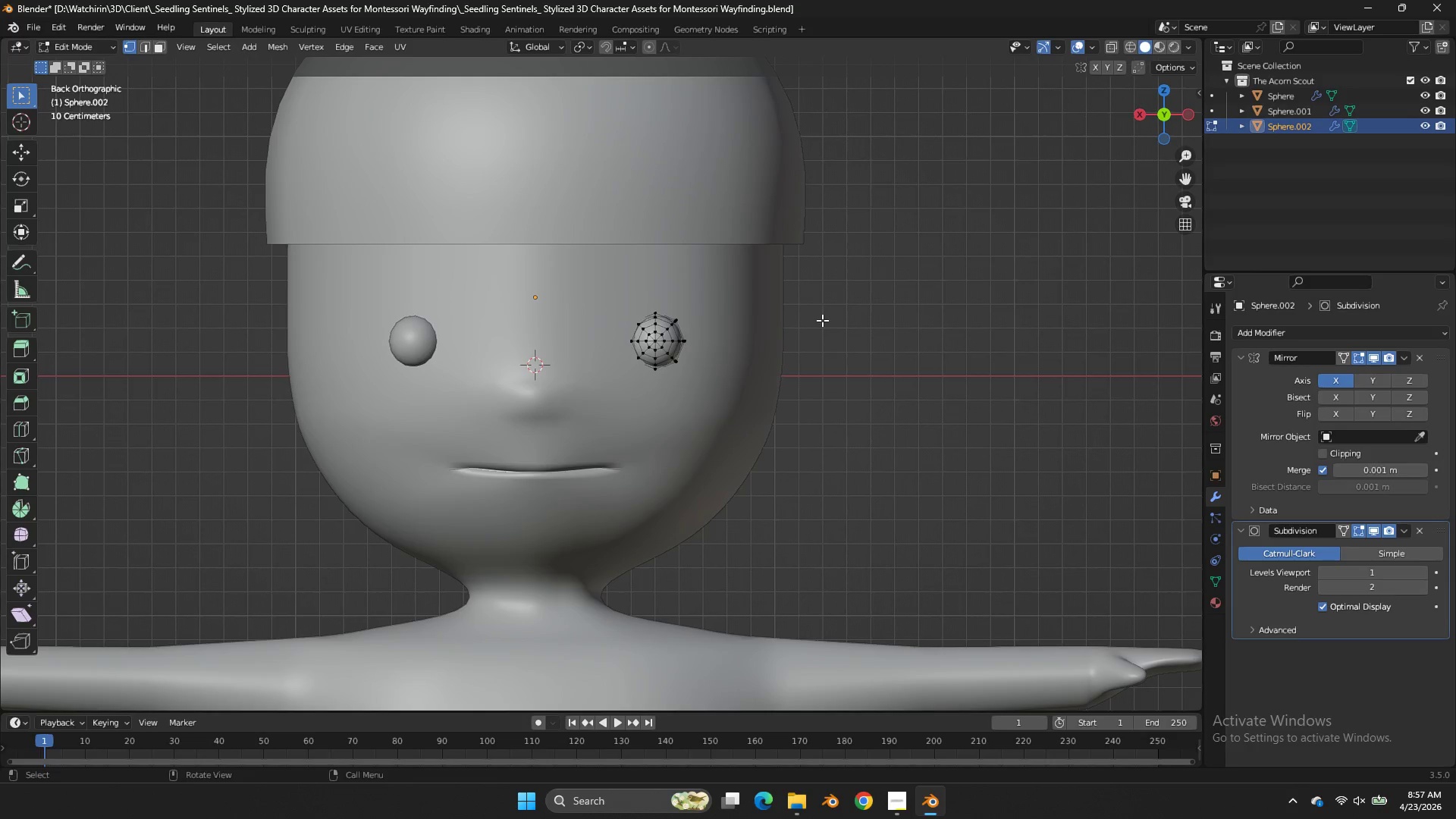 
key(Shift+A)
 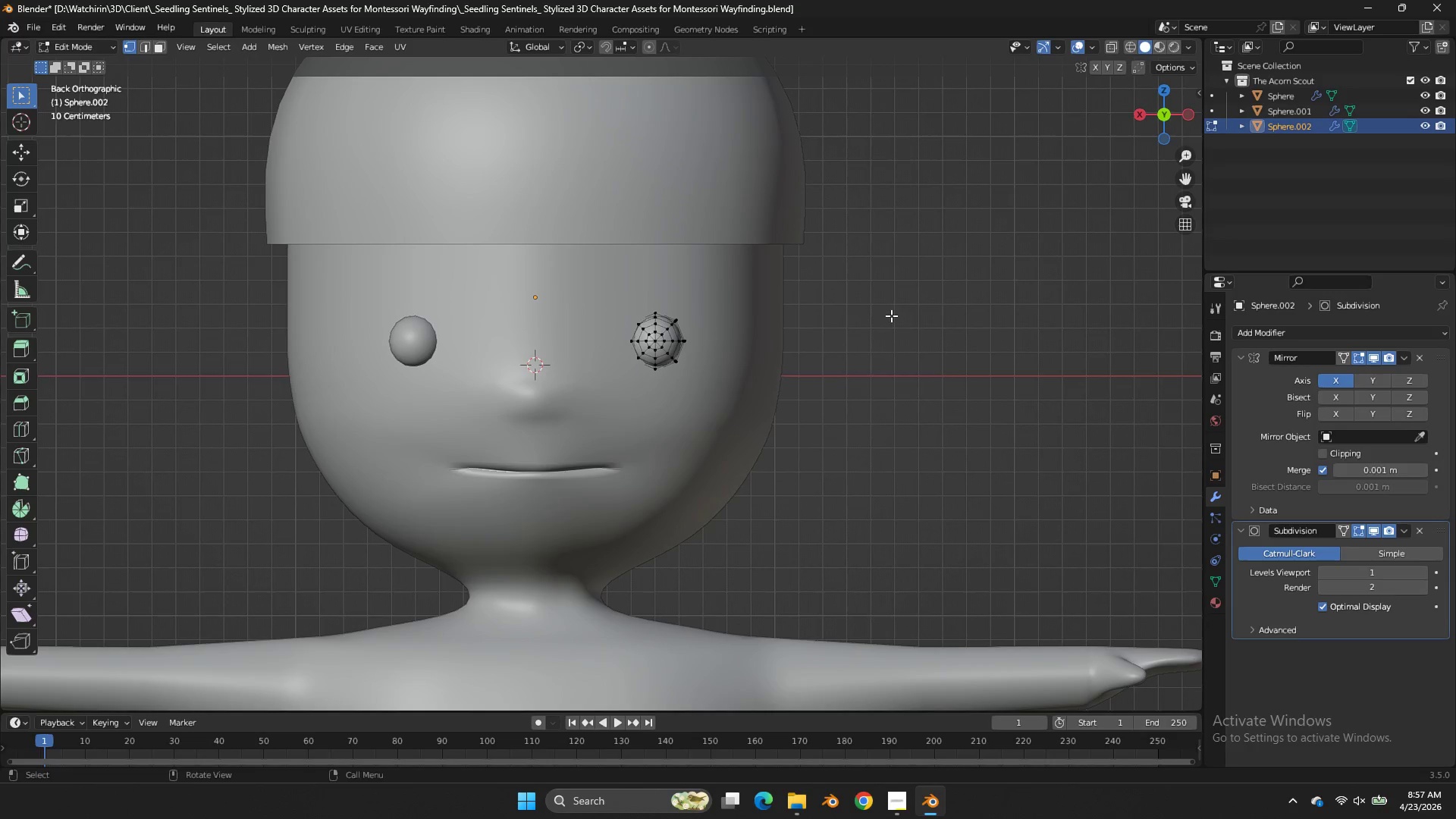 
key(Shift+ShiftLeft)
 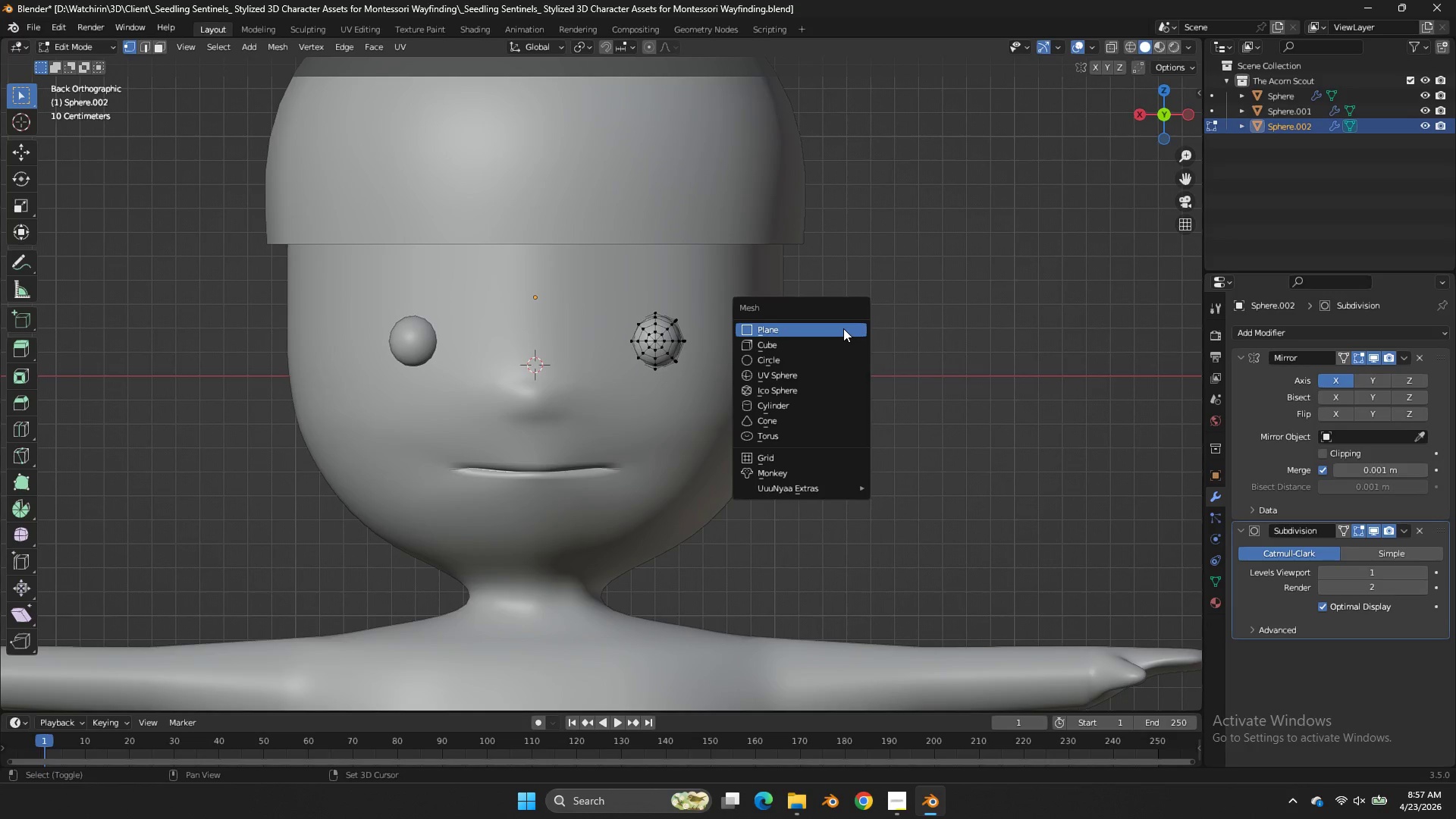 
key(Shift+A)
 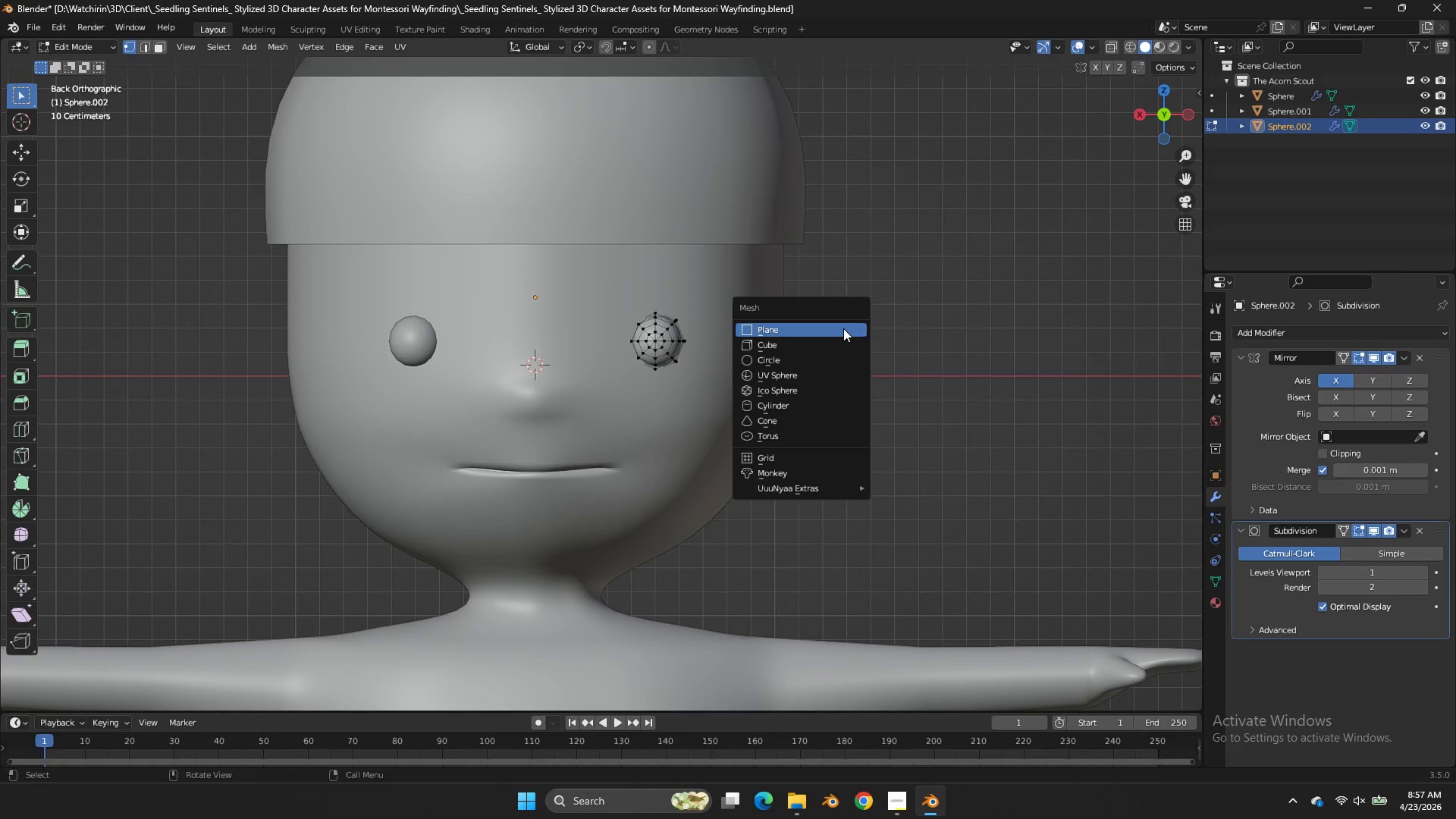 
double_click([662, 317])
 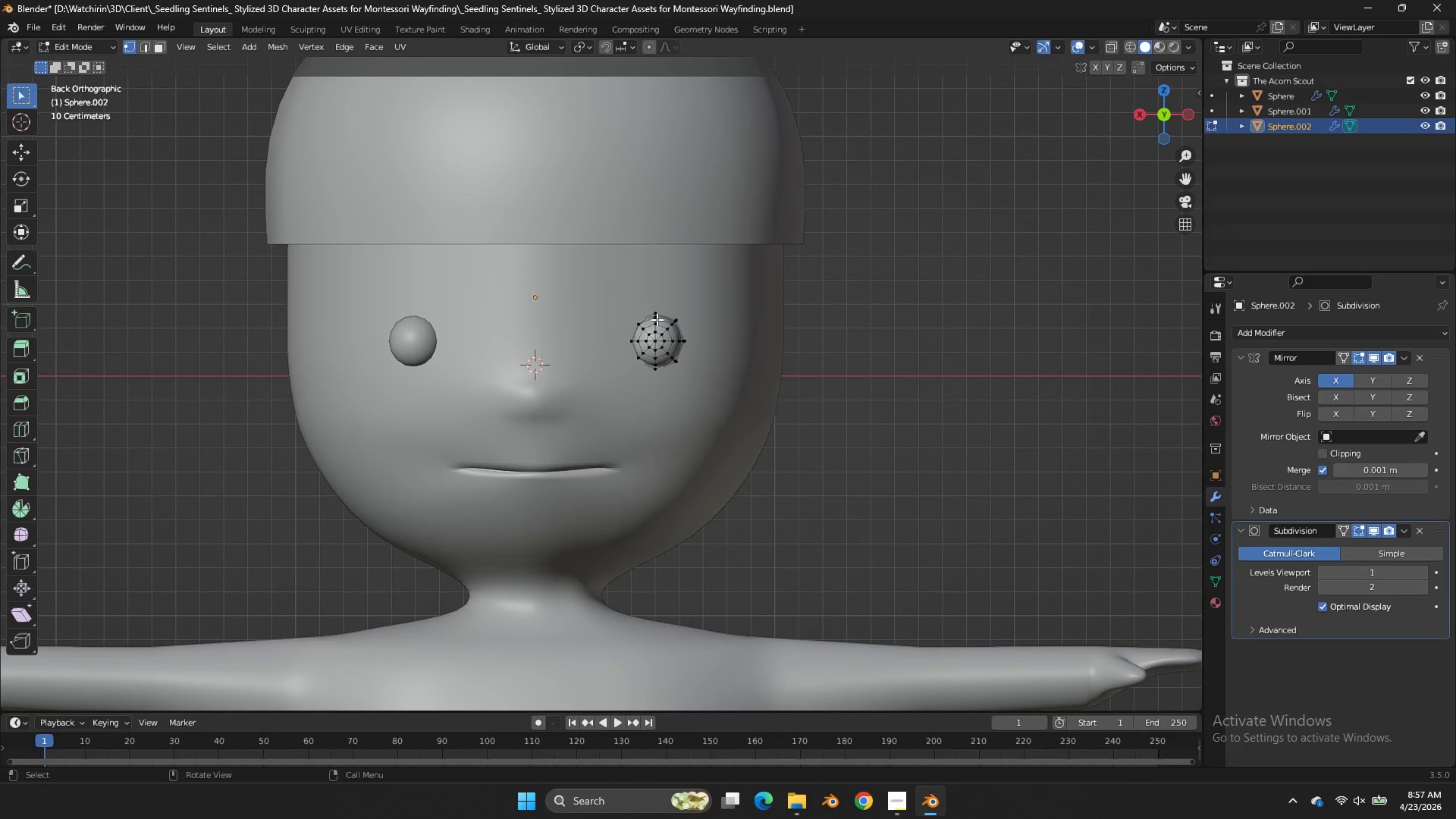 
left_click([657, 319])
 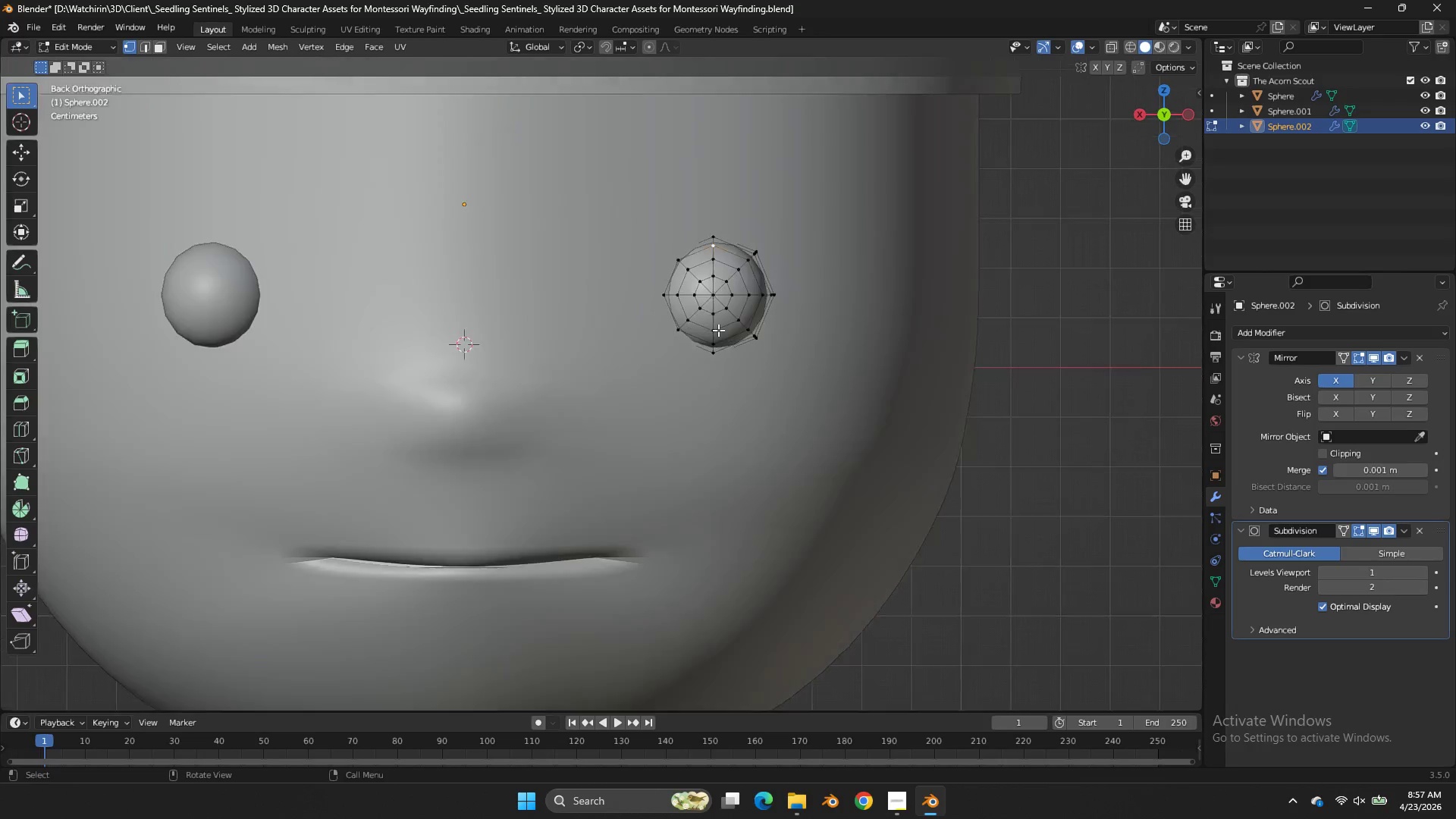 
hold_key(key=ShiftLeft, duration=2.77)
 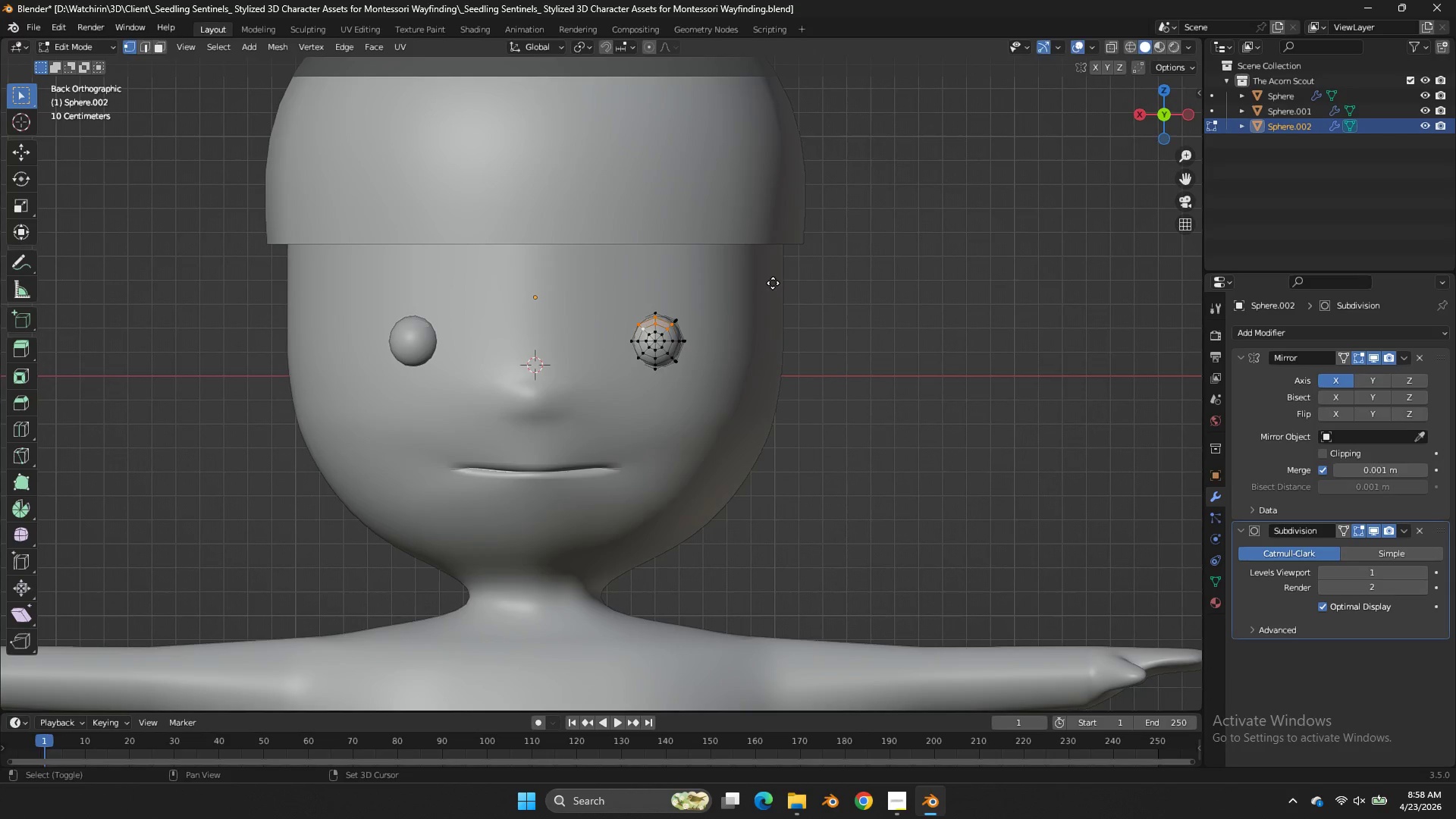 
scroll: coordinate [718, 330], scroll_direction: up, amount: 5.0
 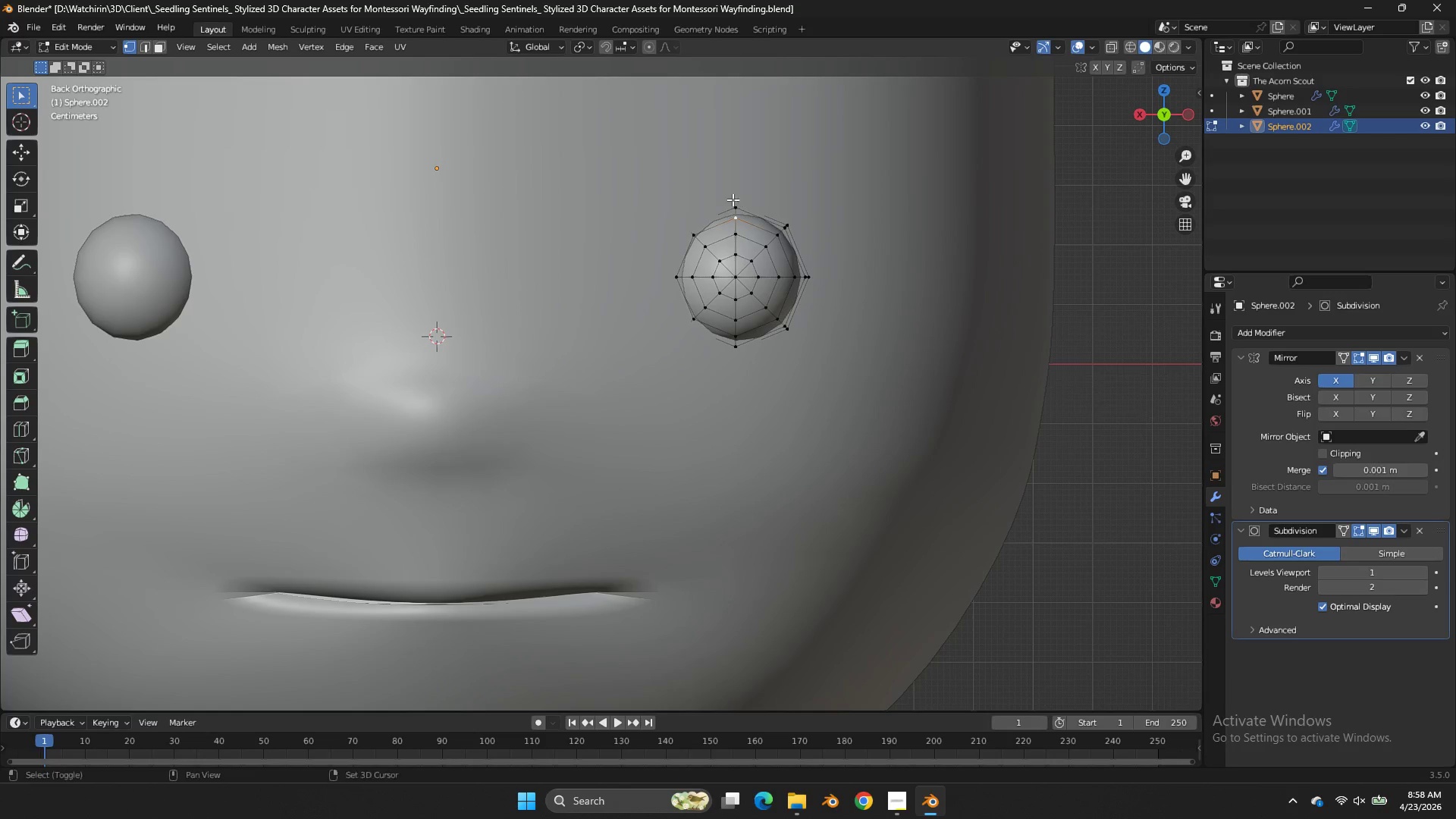 
left_click([733, 231])
 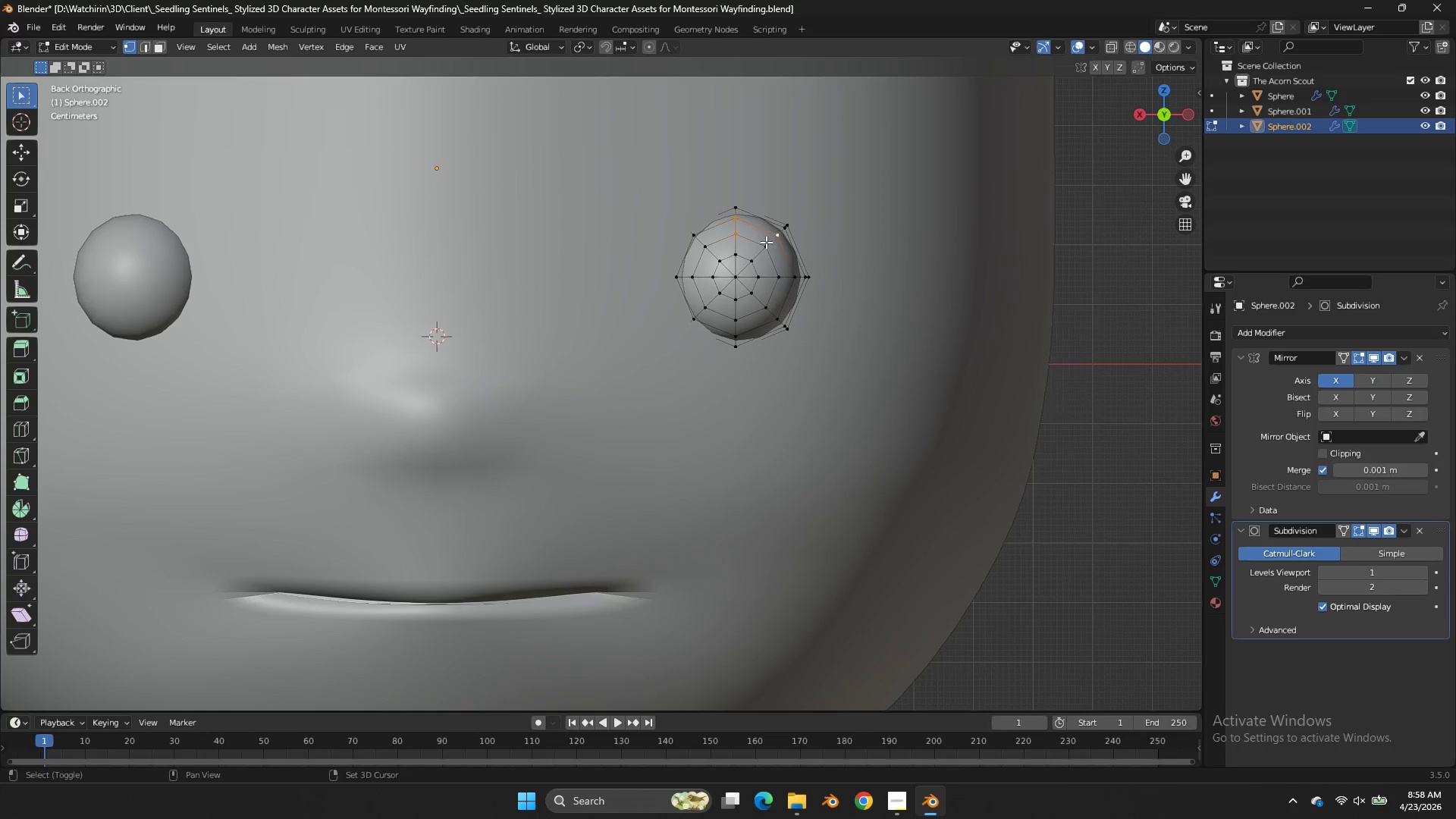 
double_click([764, 243])
 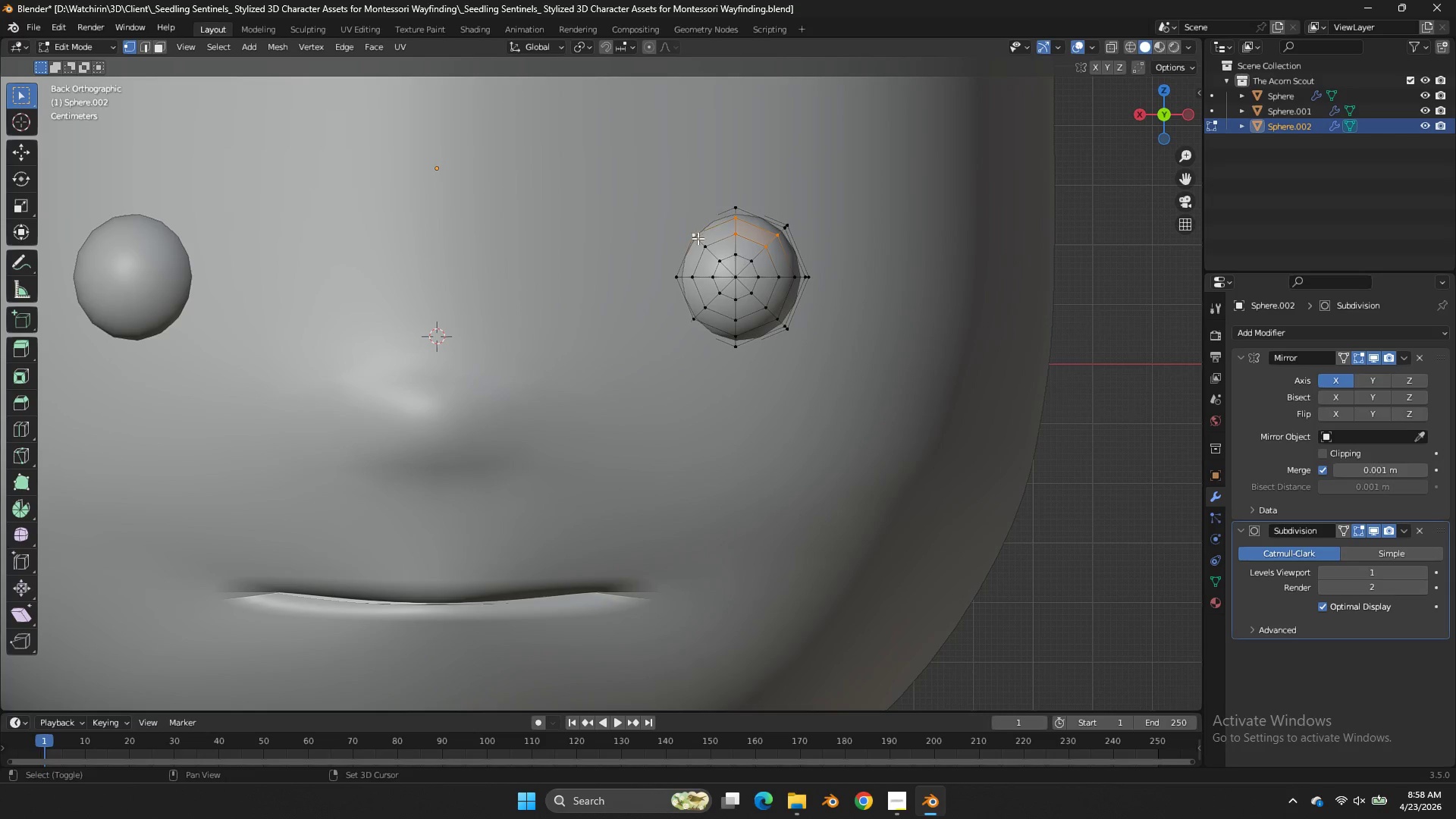 
double_click([701, 242])
 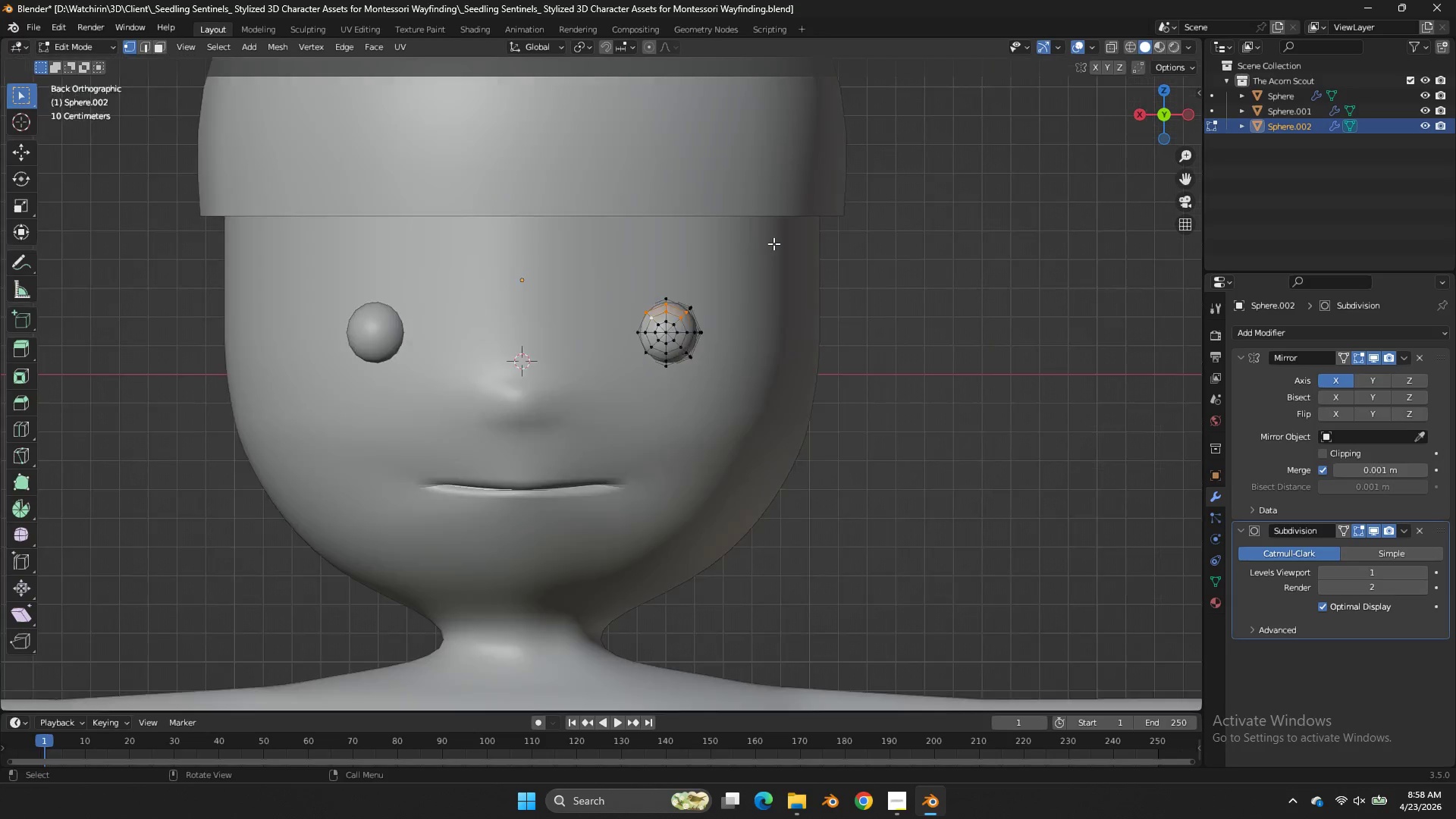 
key(Shift+ShiftLeft)
 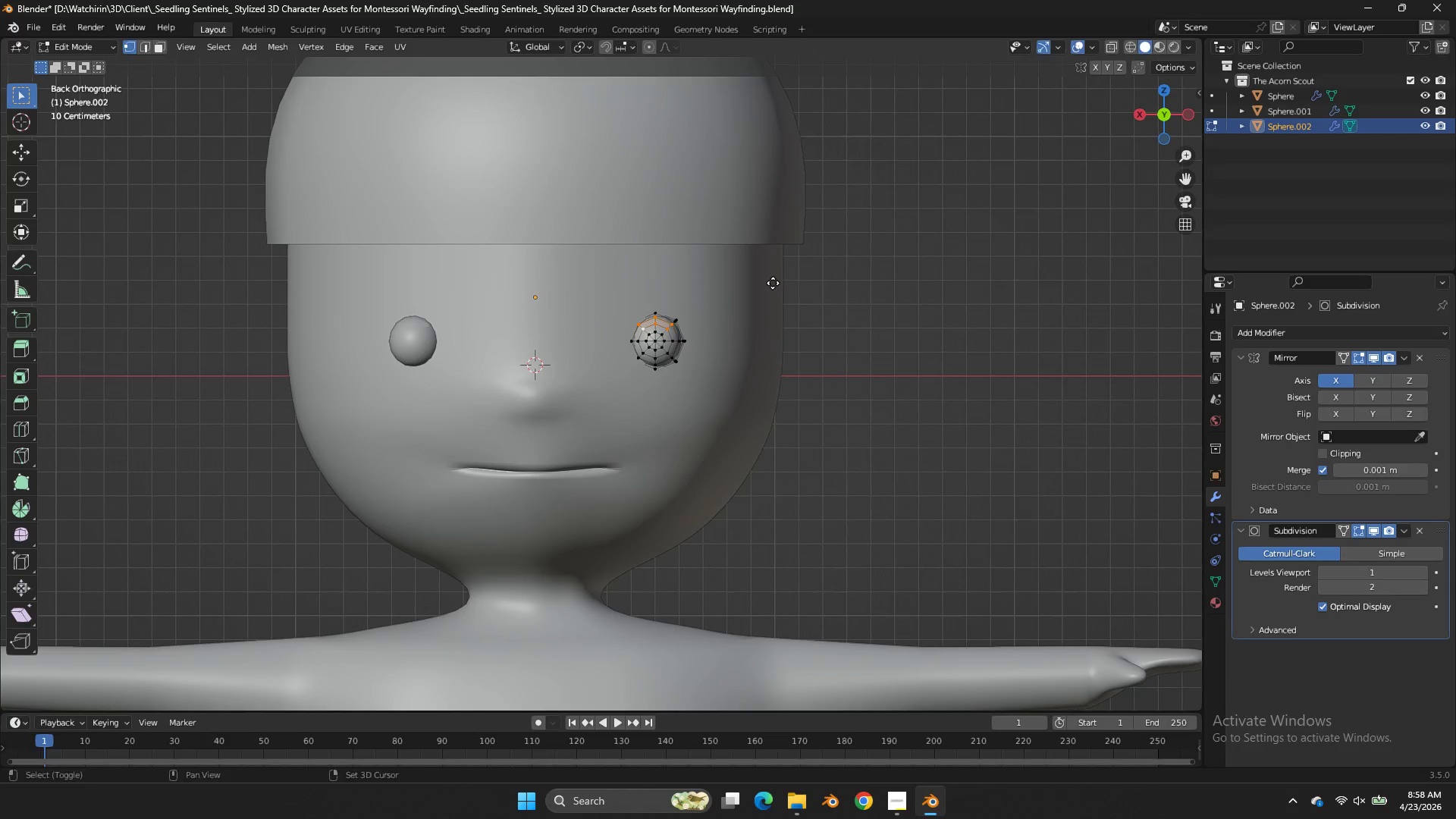 
key(Shift+D)
 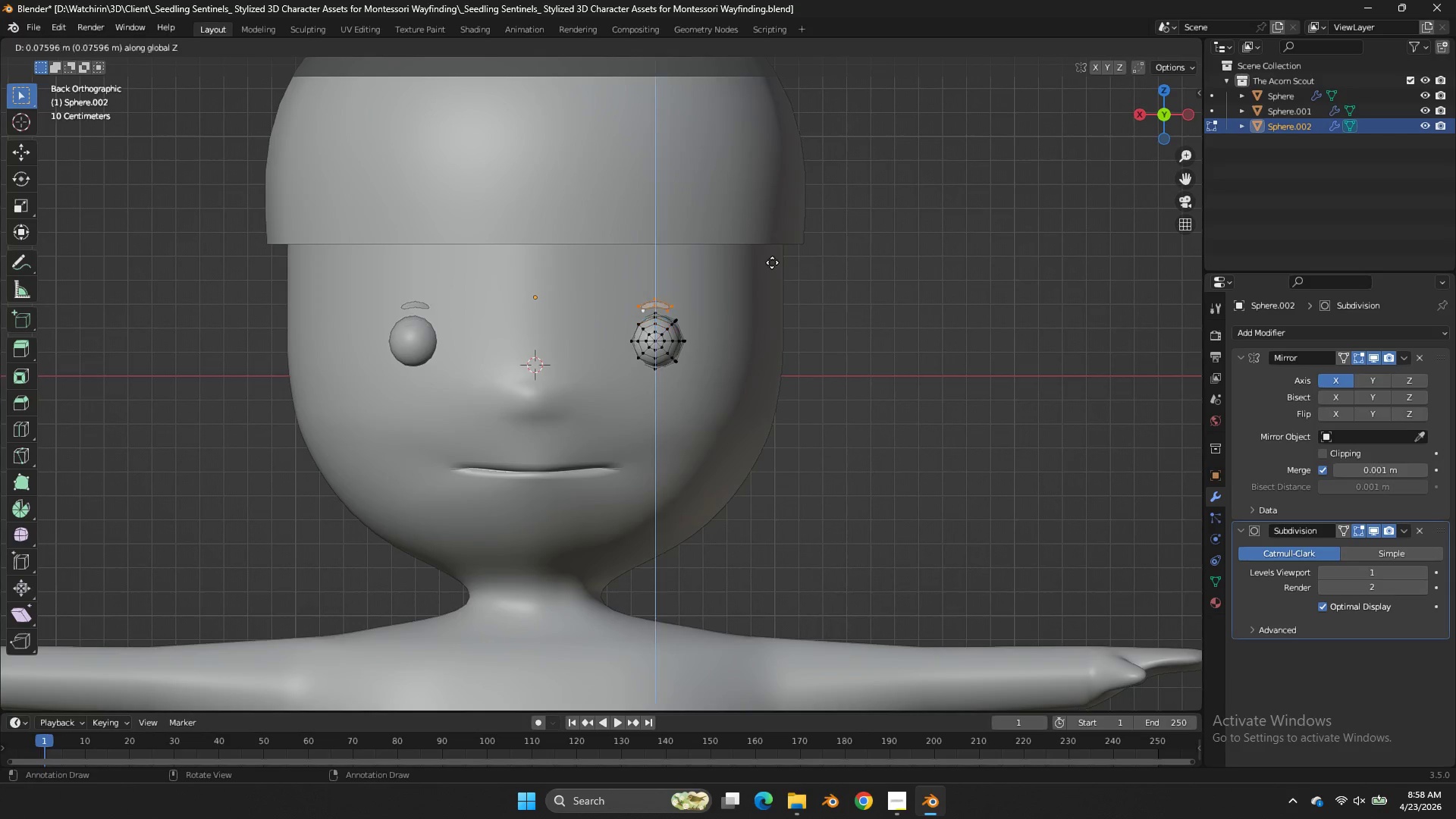 
scroll: coordinate [774, 243], scroll_direction: down, amount: 5.0
 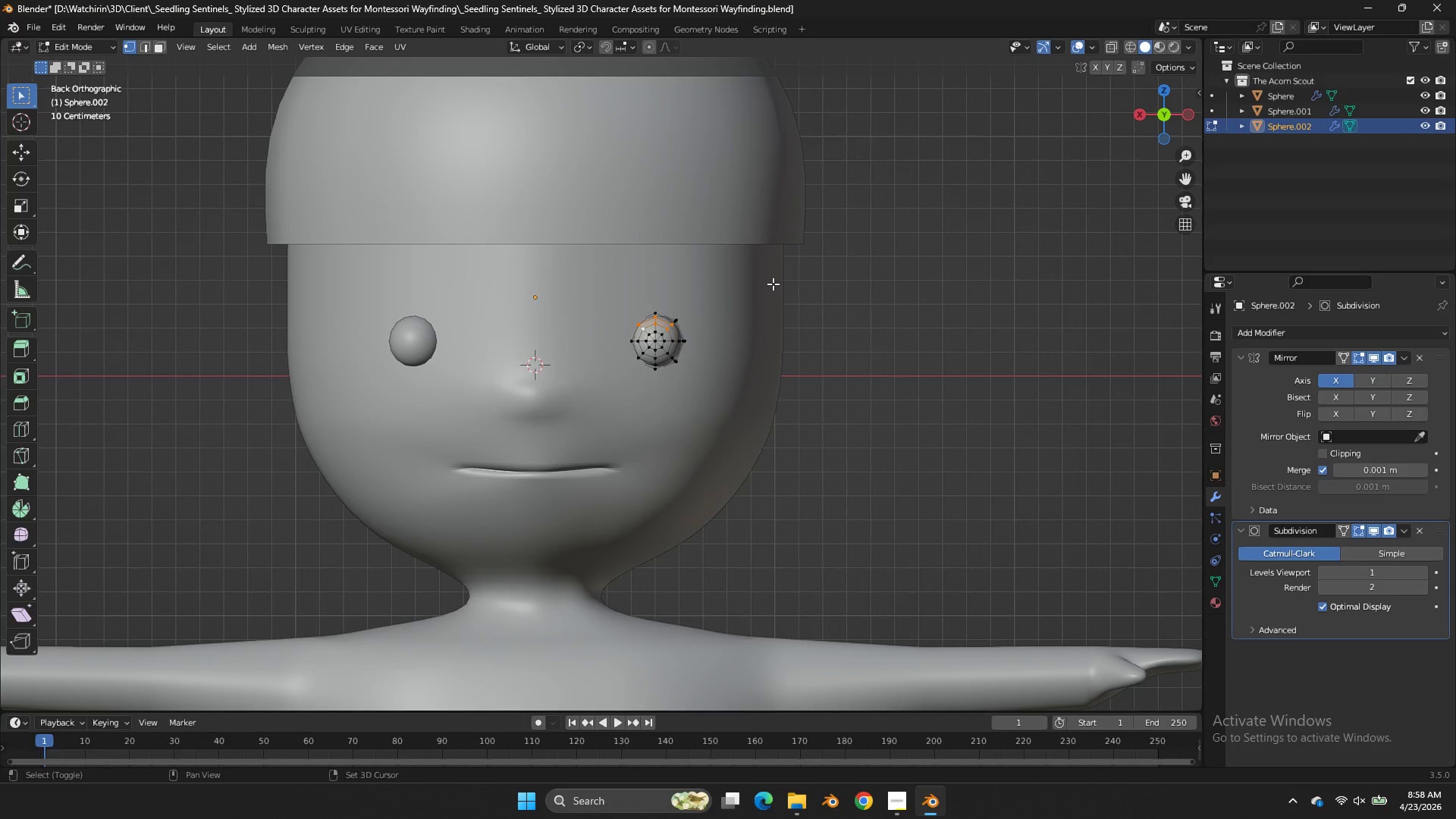 
key(Z)
 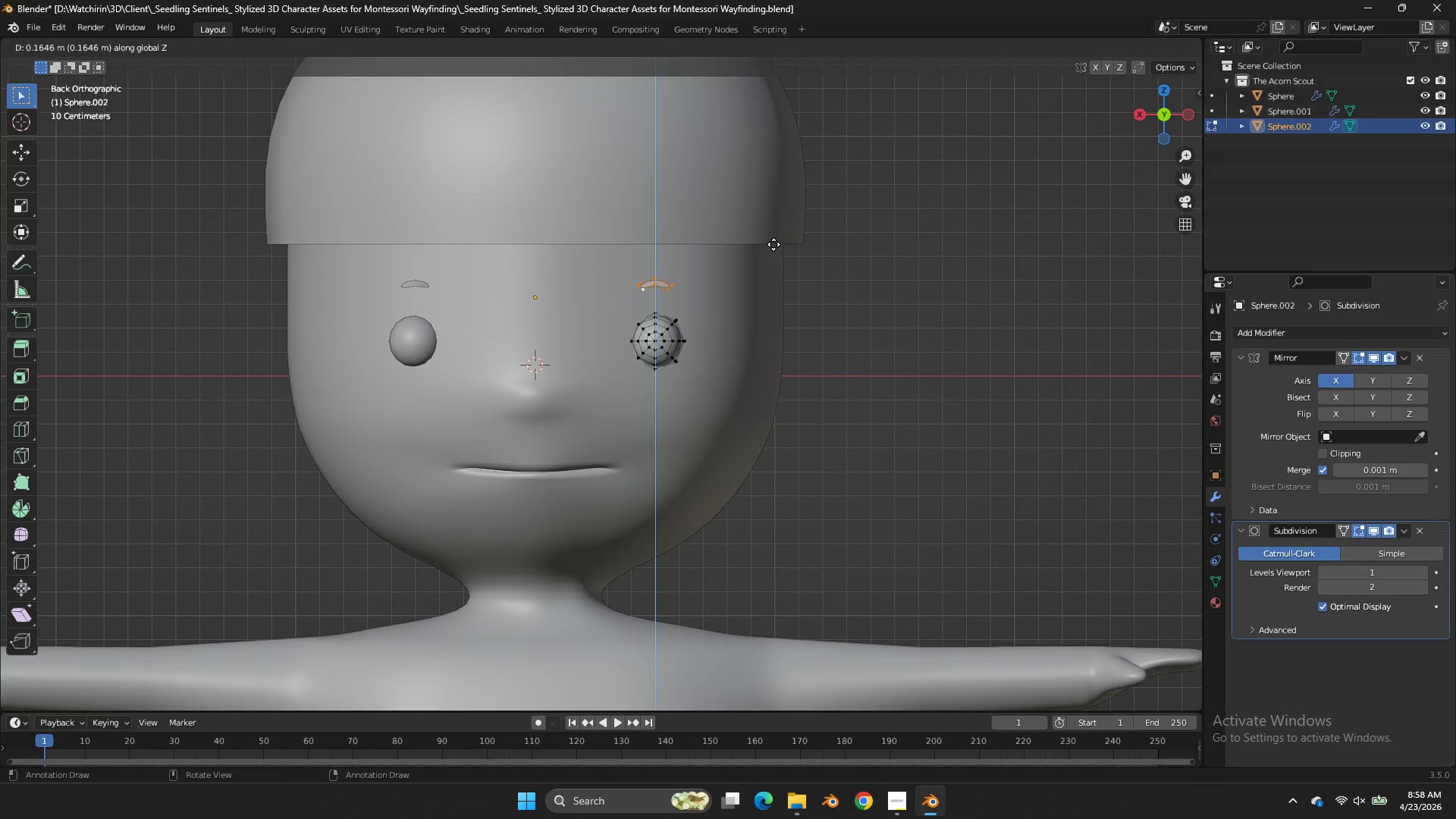 
left_click([774, 244])
 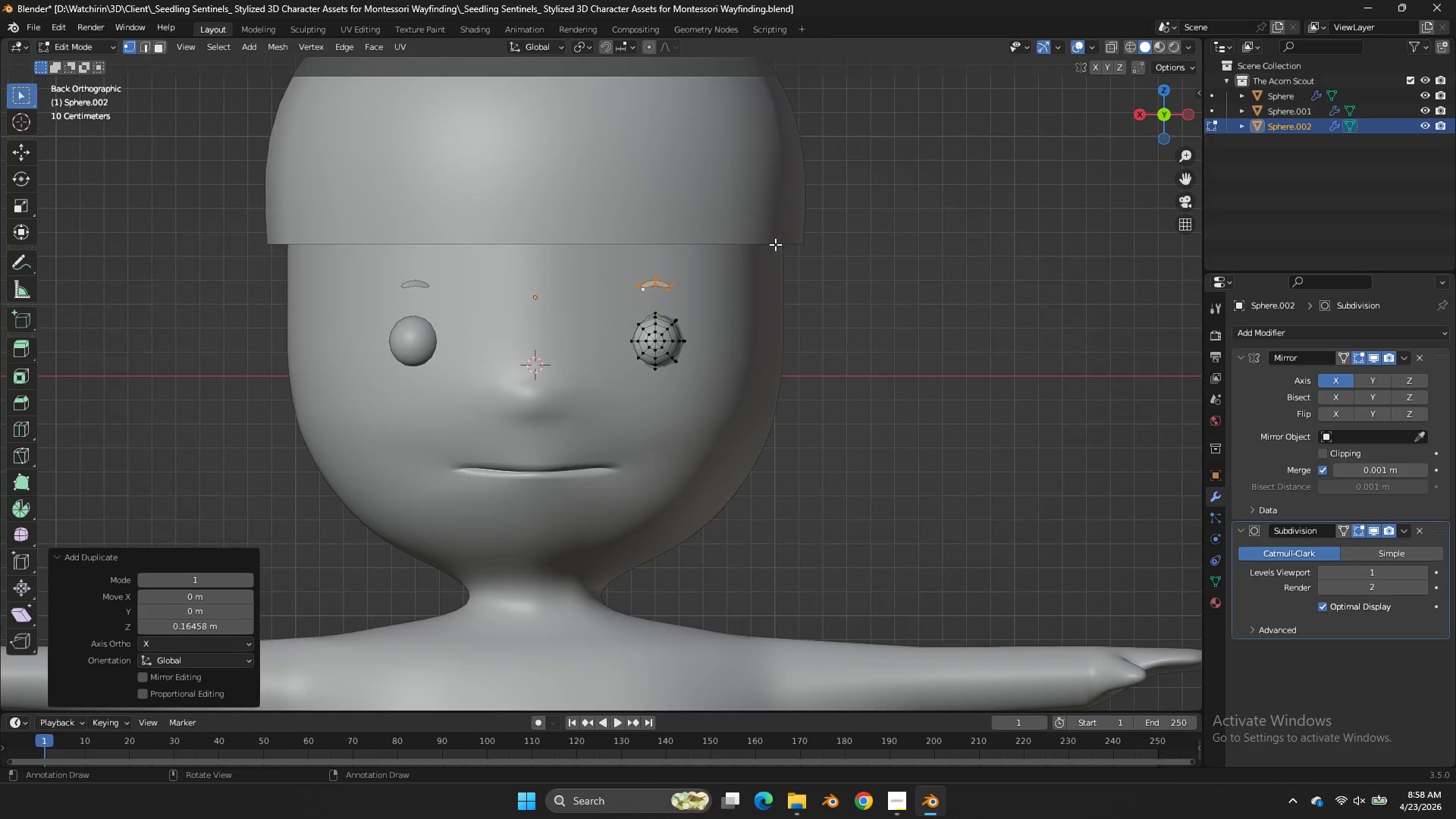 
scroll: coordinate [775, 244], scroll_direction: up, amount: 3.0
 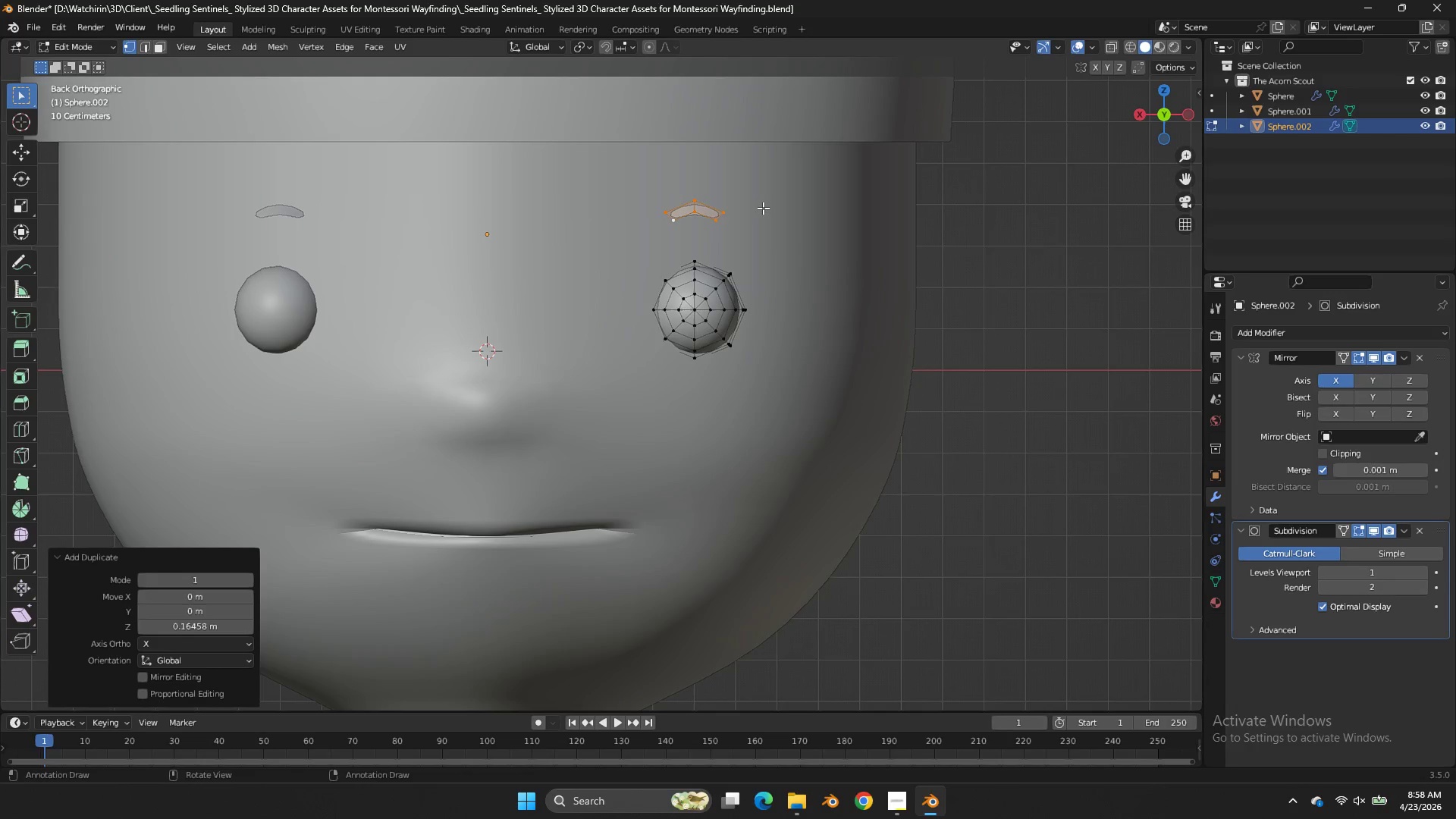 
type(sx)
 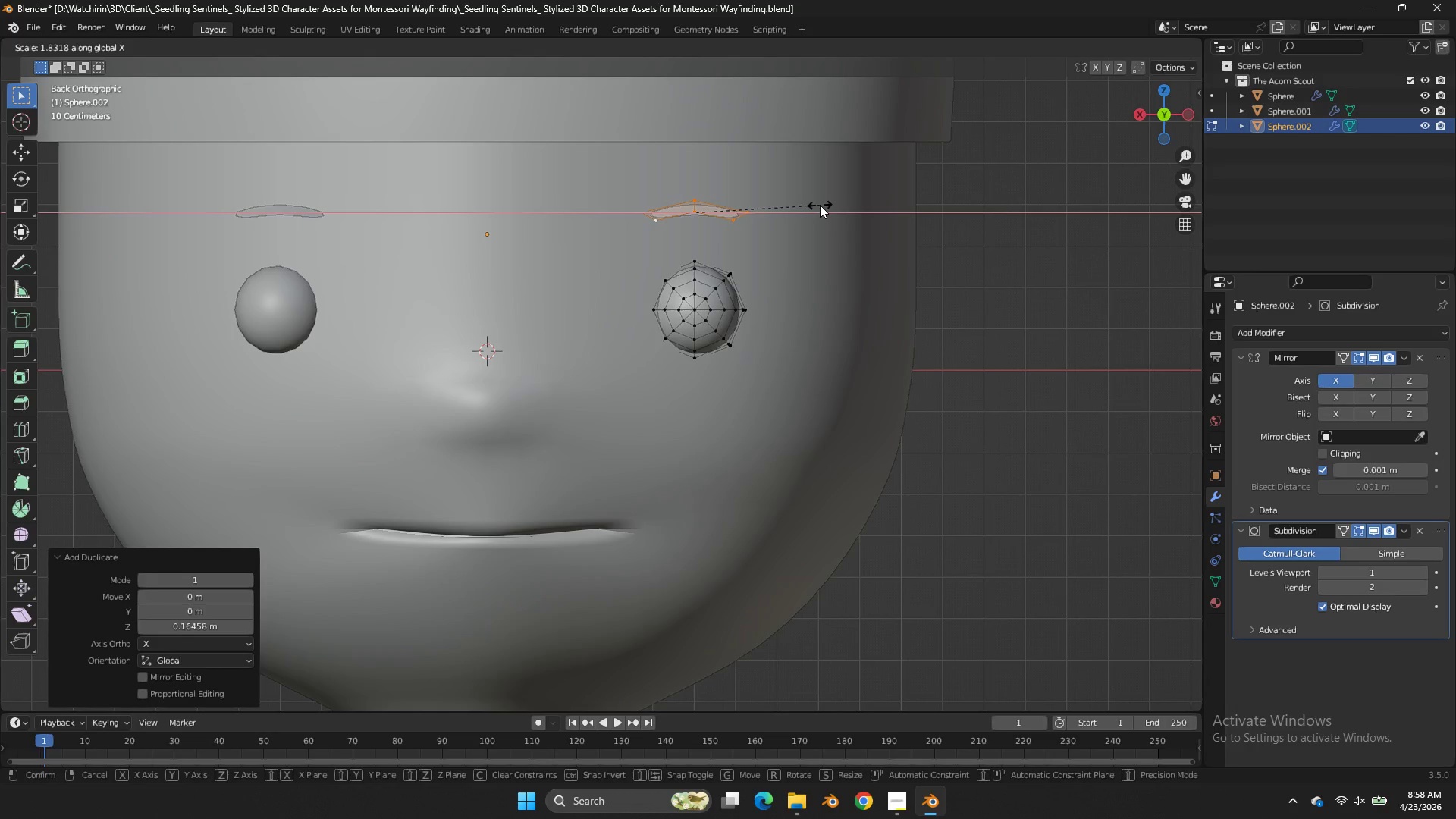 
left_click([820, 205])
 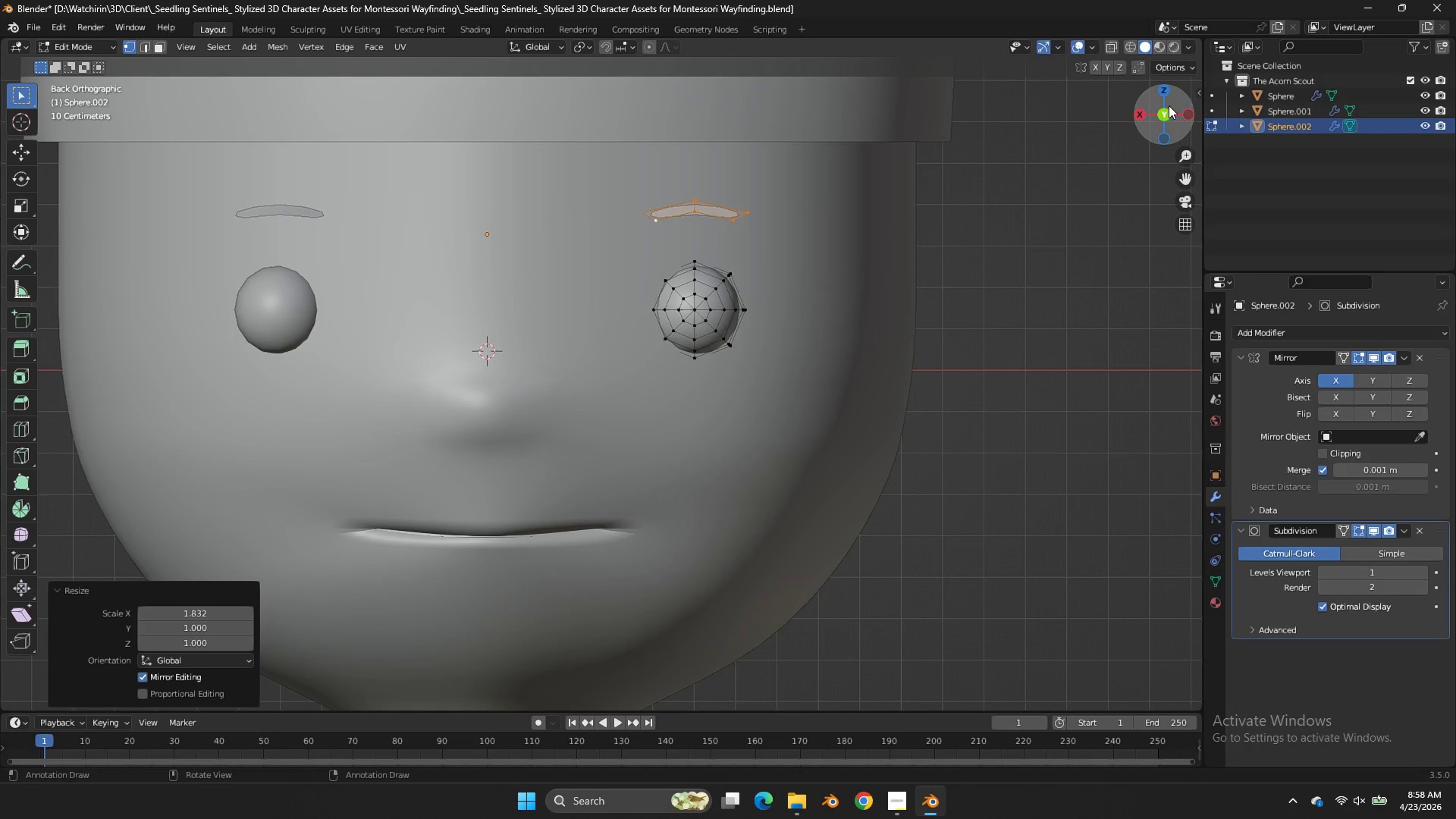 
left_click_drag(start_coordinate=[1162, 94], to_coordinate=[1014, 146])
 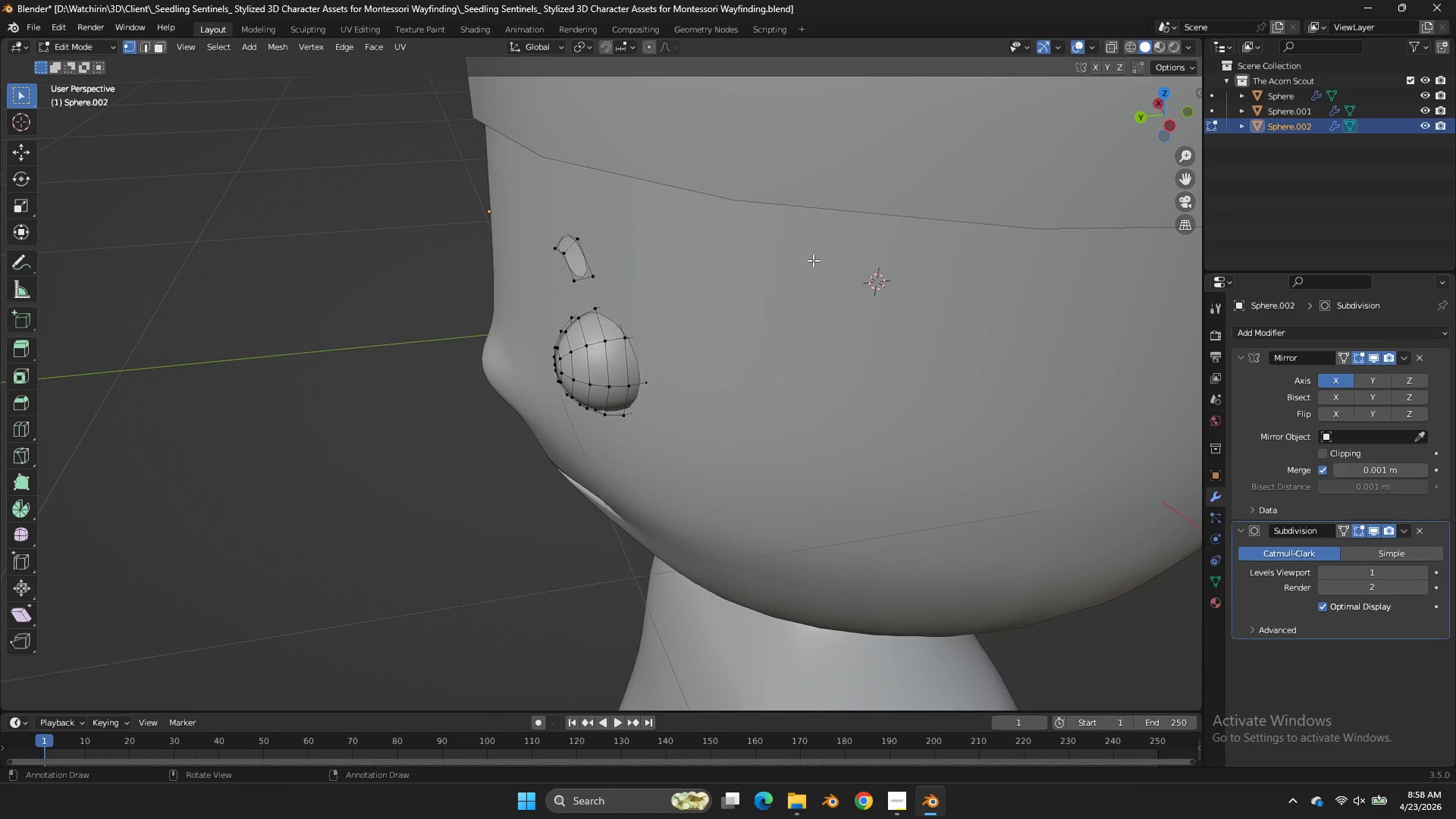 
left_click_drag(start_coordinate=[1012, 146], to_coordinate=[1156, 94])
 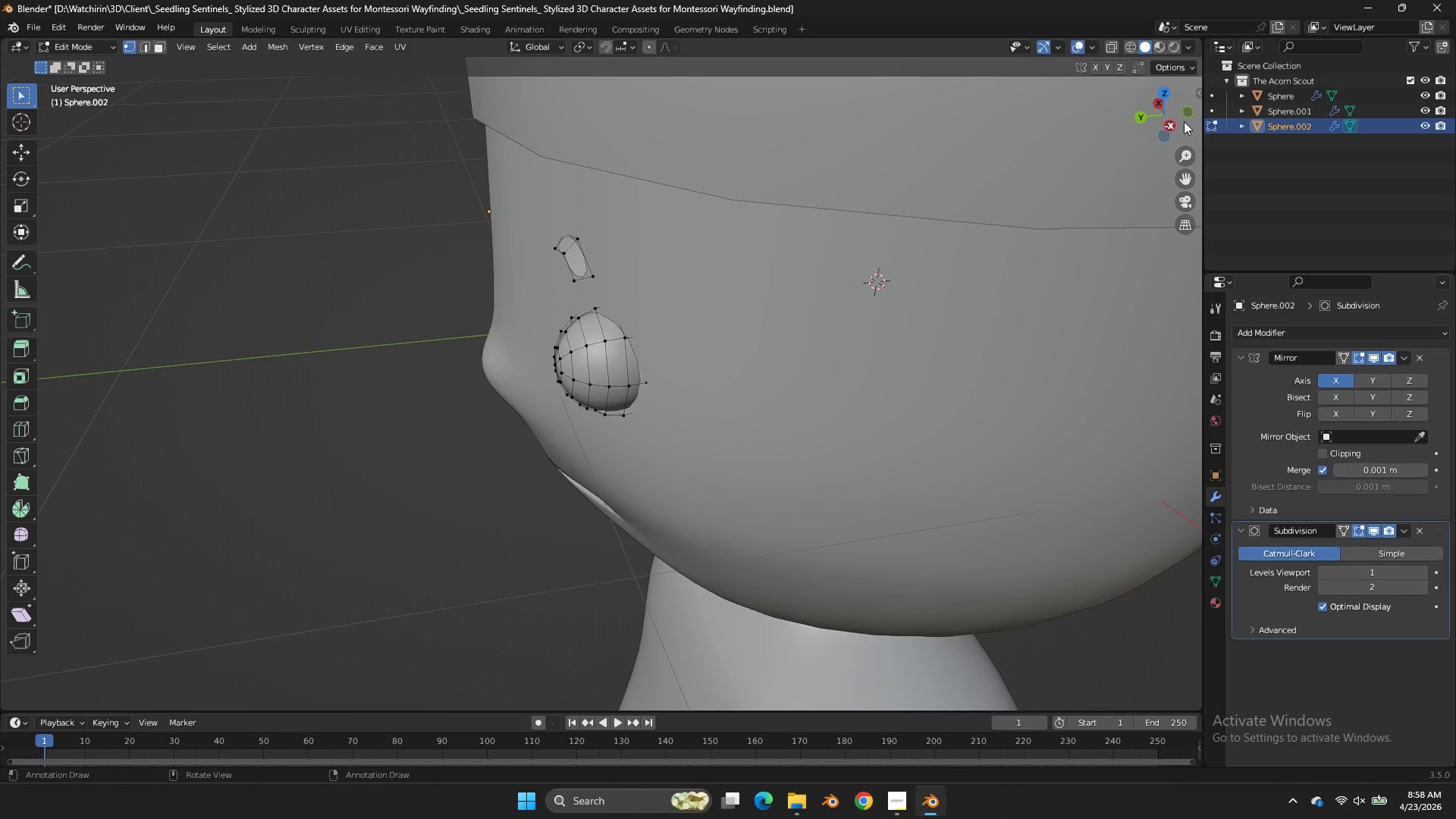 
left_click([1174, 125])
 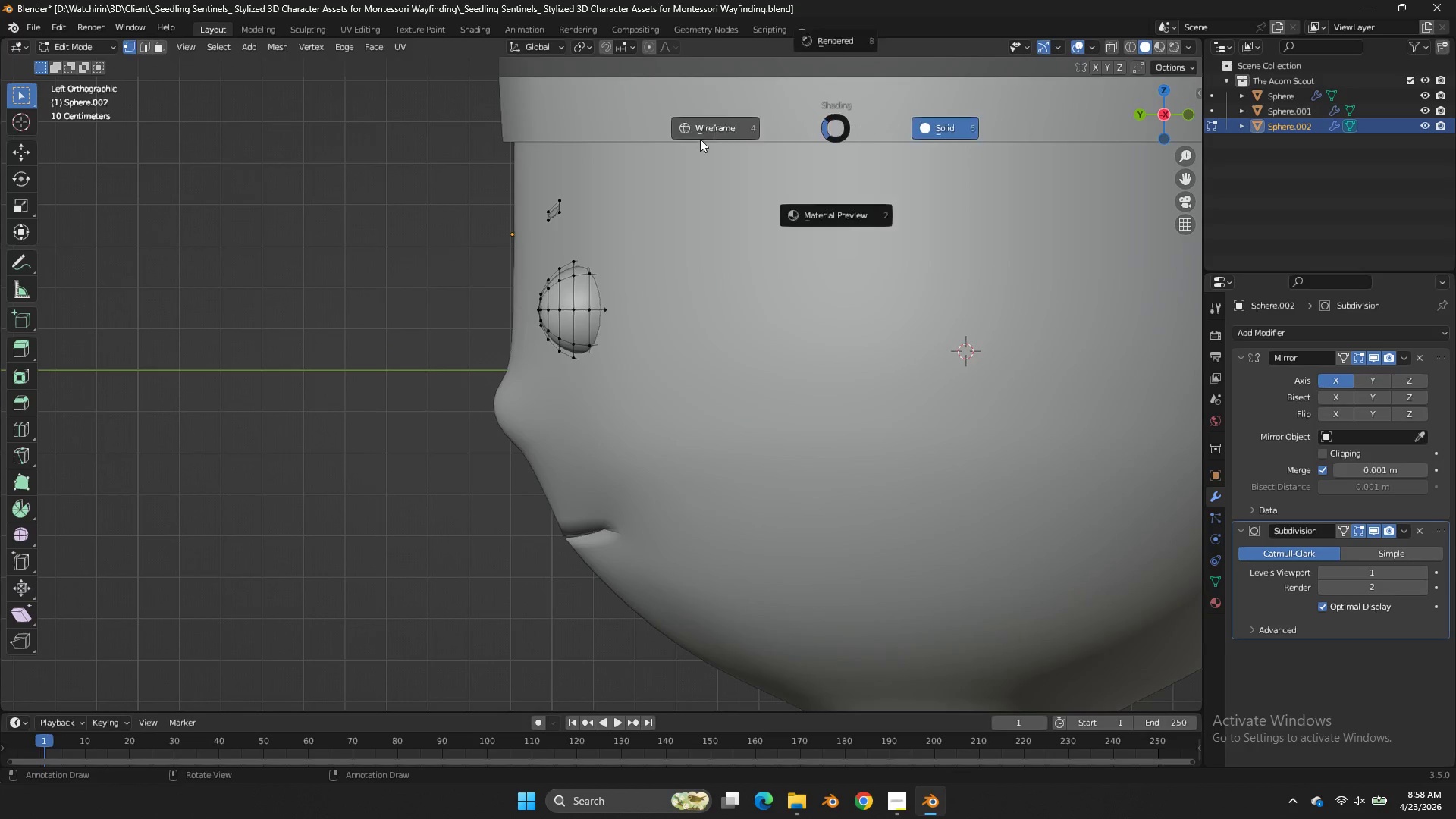 
type(zsy0)
 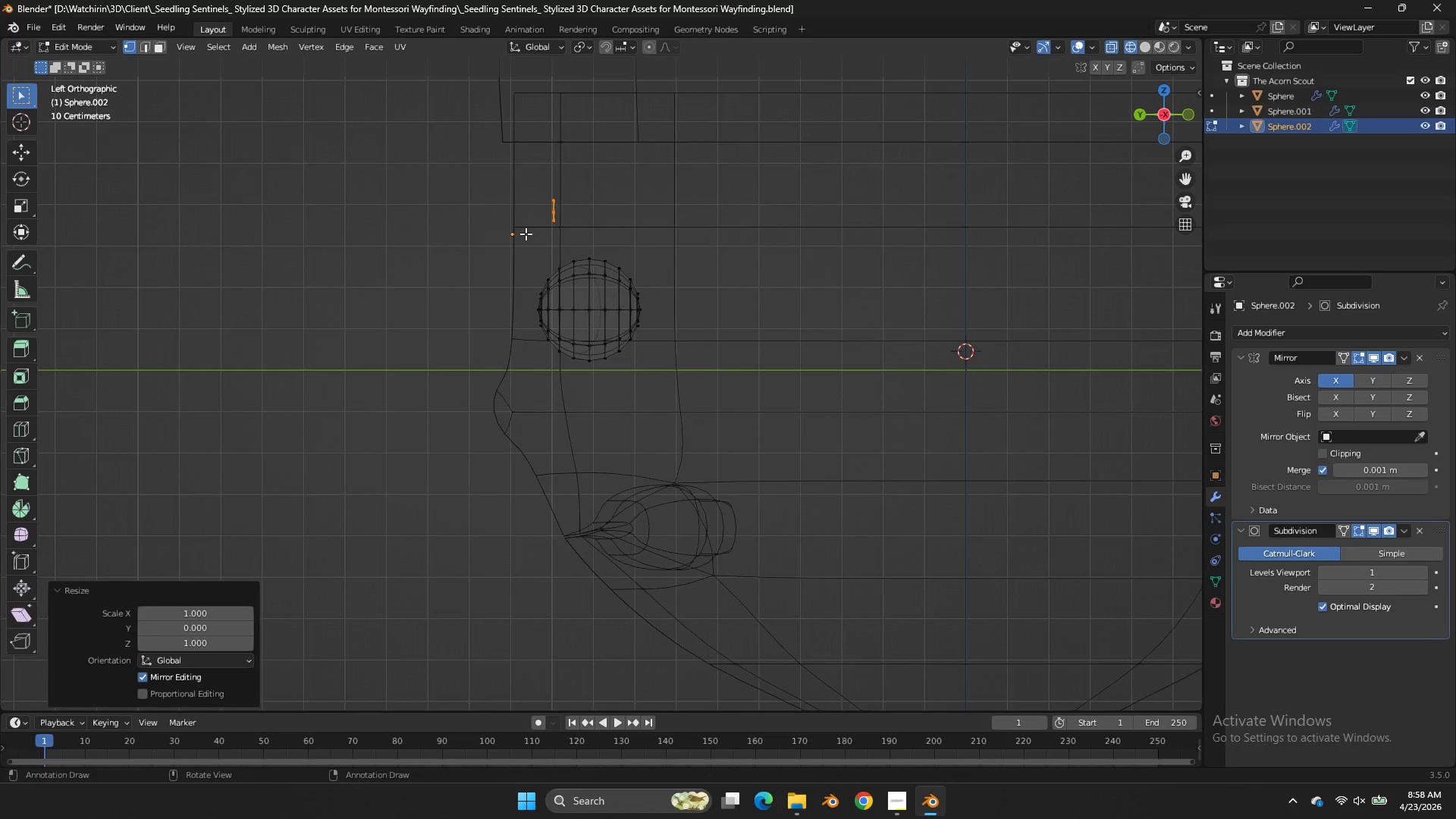 
left_click_drag(start_coordinate=[609, 175], to_coordinate=[525, 237])
 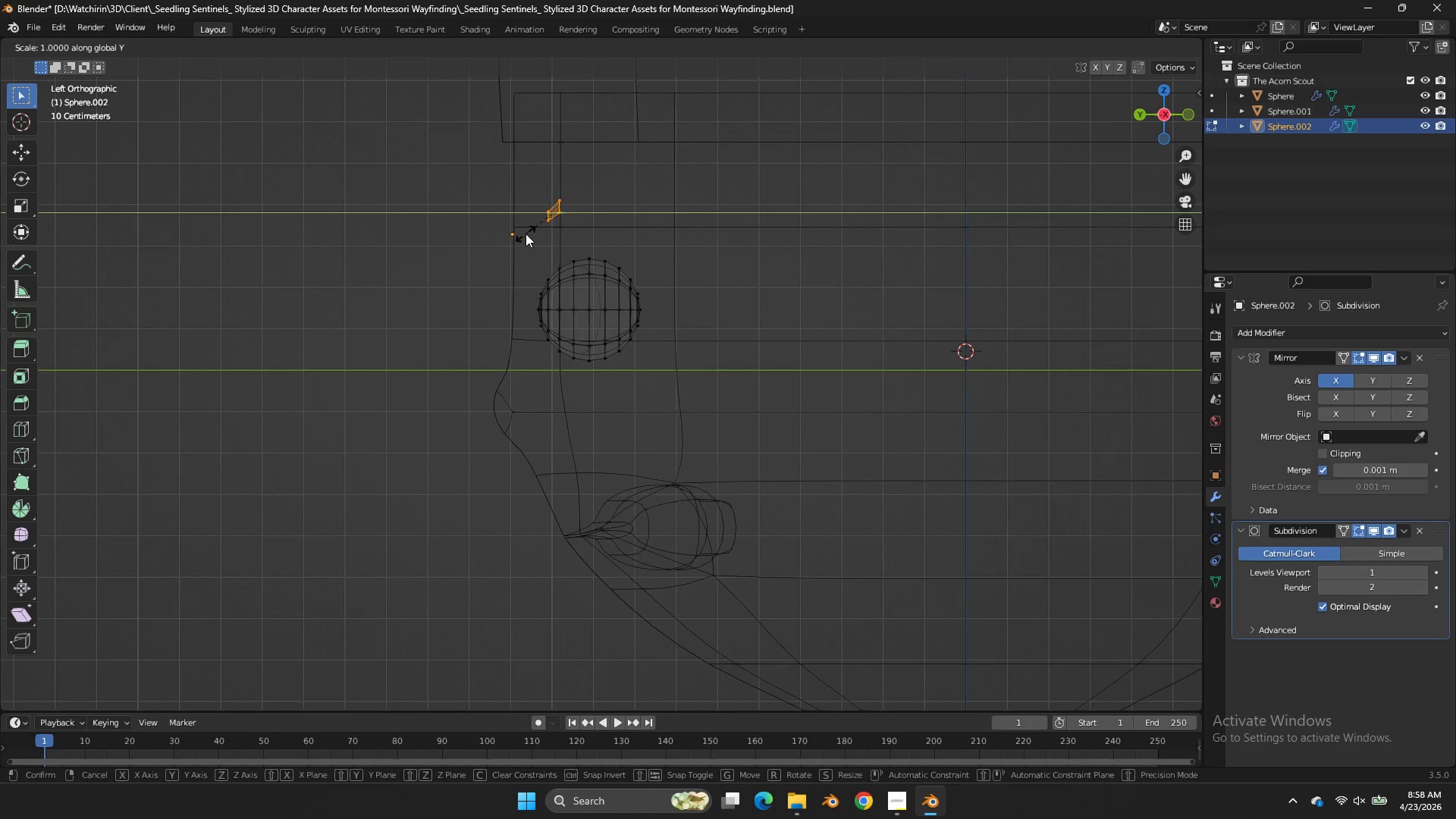 
key(Enter)
 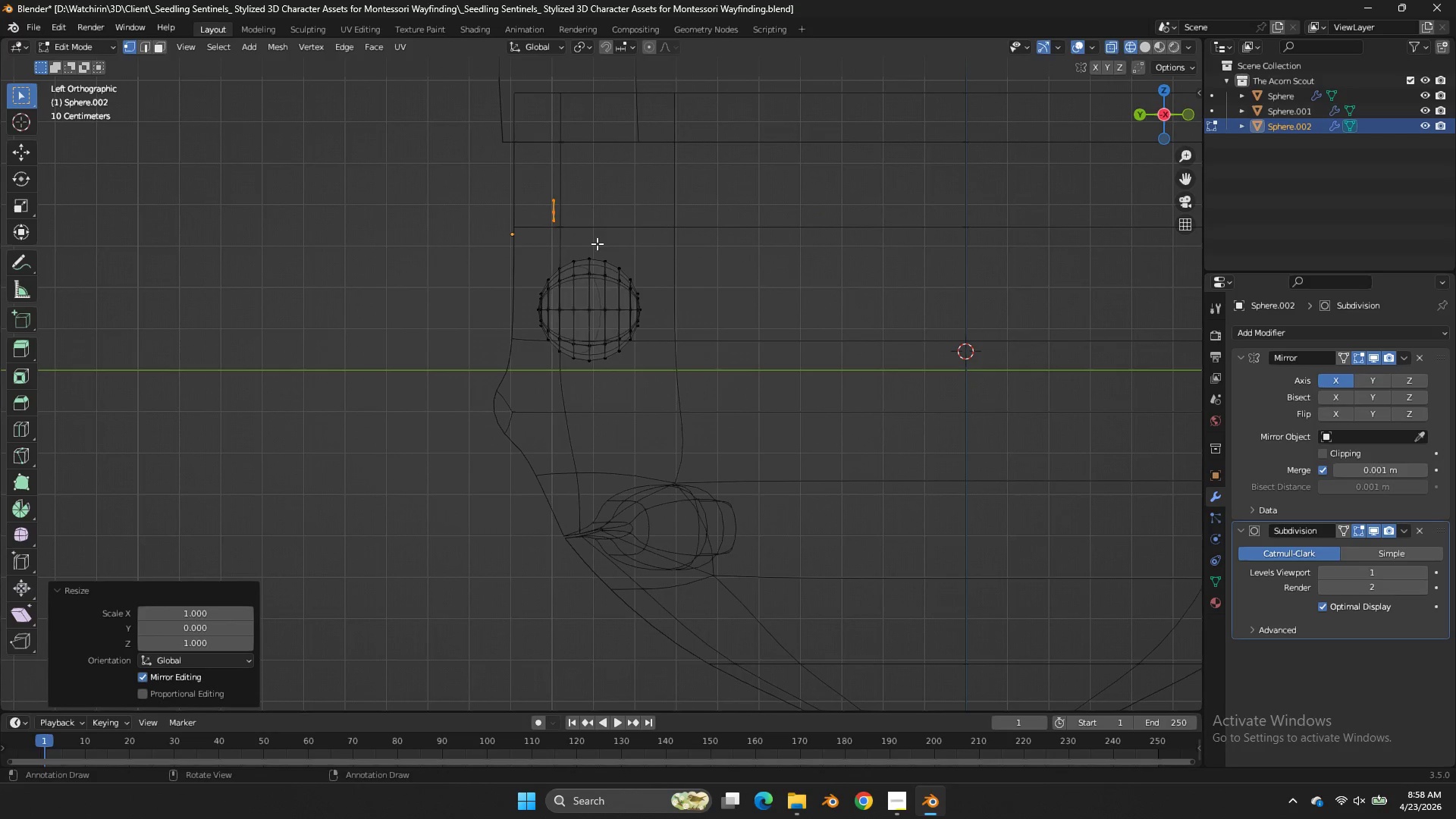 
type(sz)
 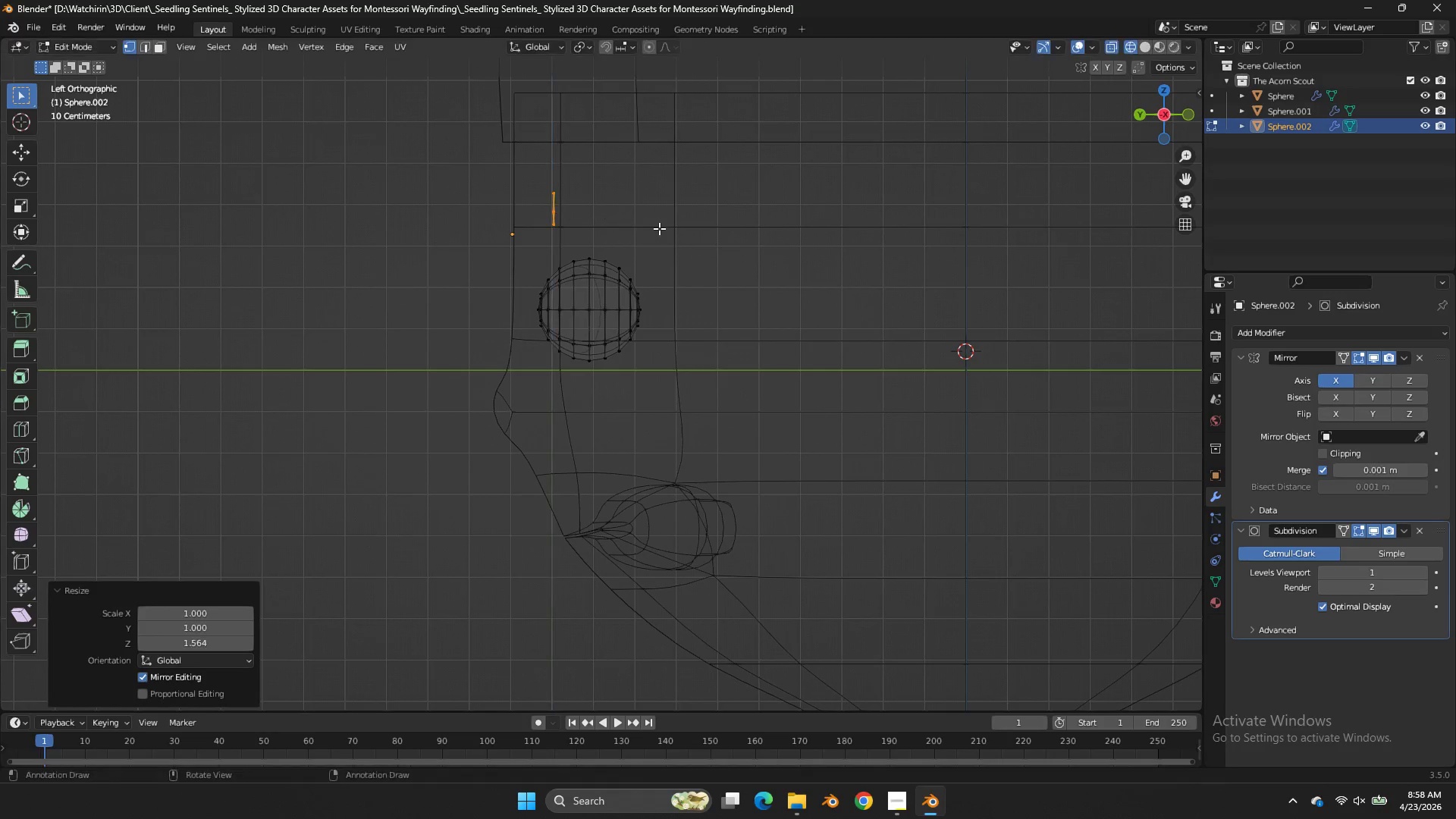 
left_click([659, 228])
 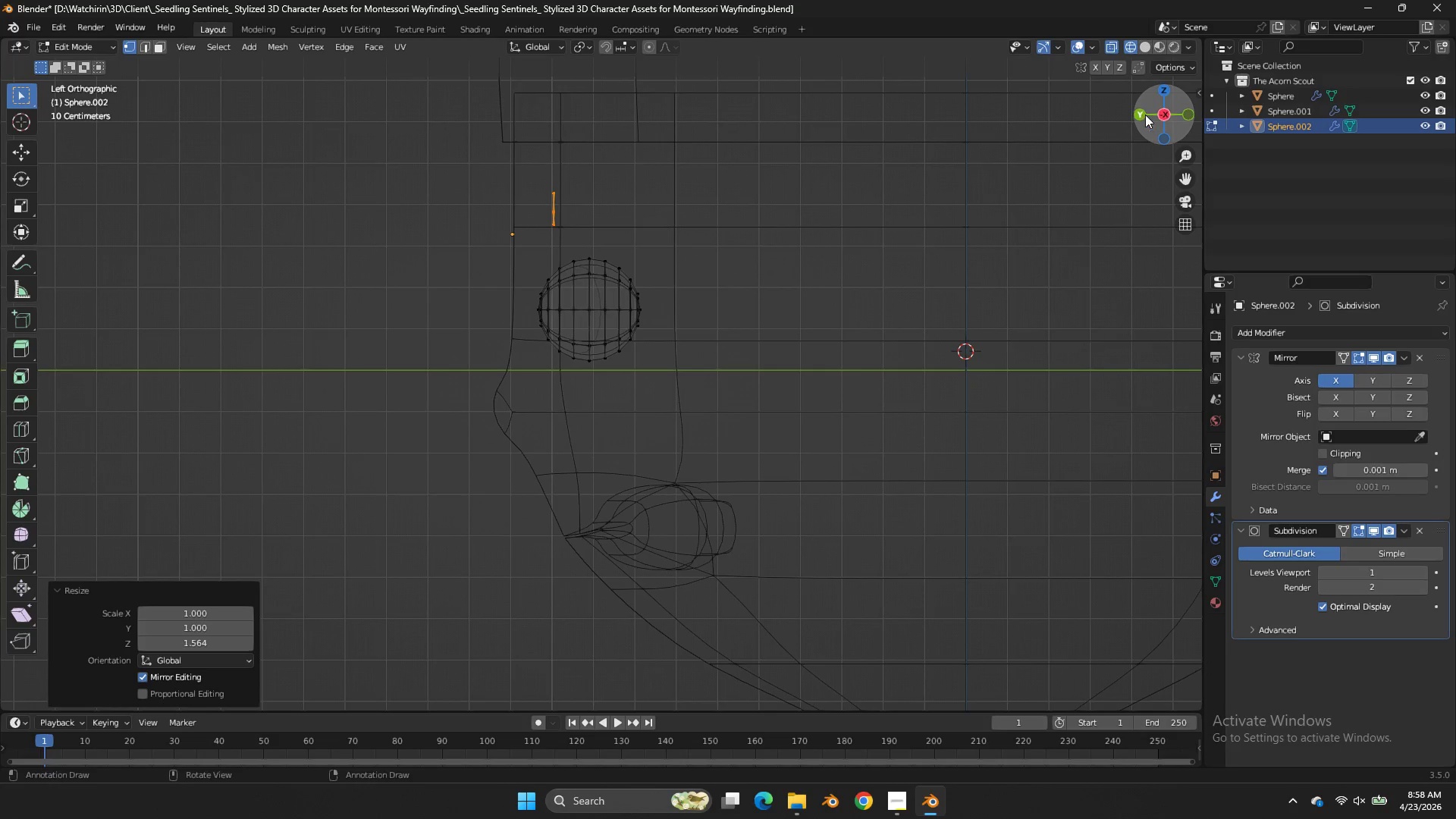 
left_click([1139, 116])
 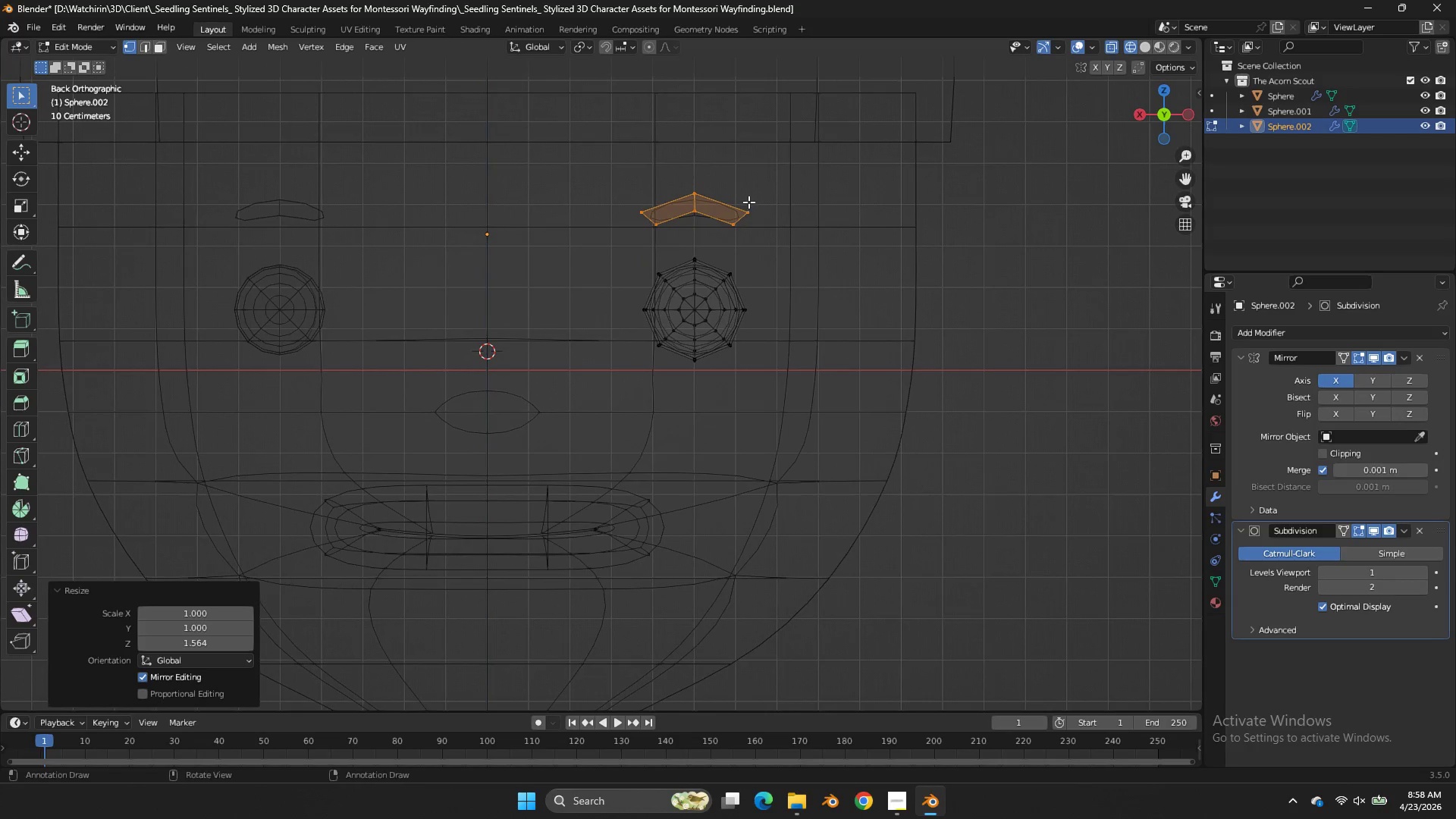 
type(zrz)
 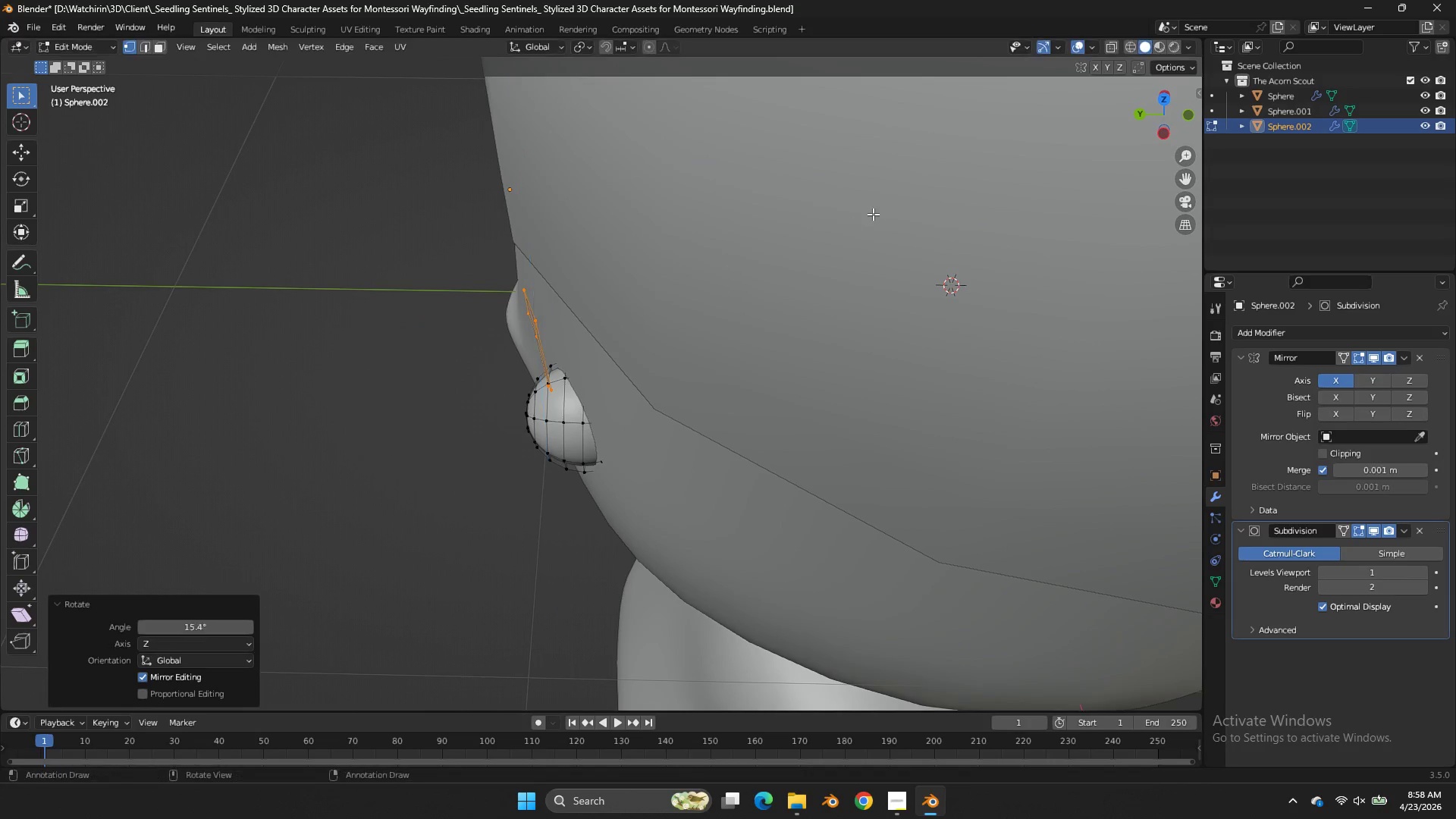 
left_click_drag(start_coordinate=[1155, 117], to_coordinate=[980, 223])
 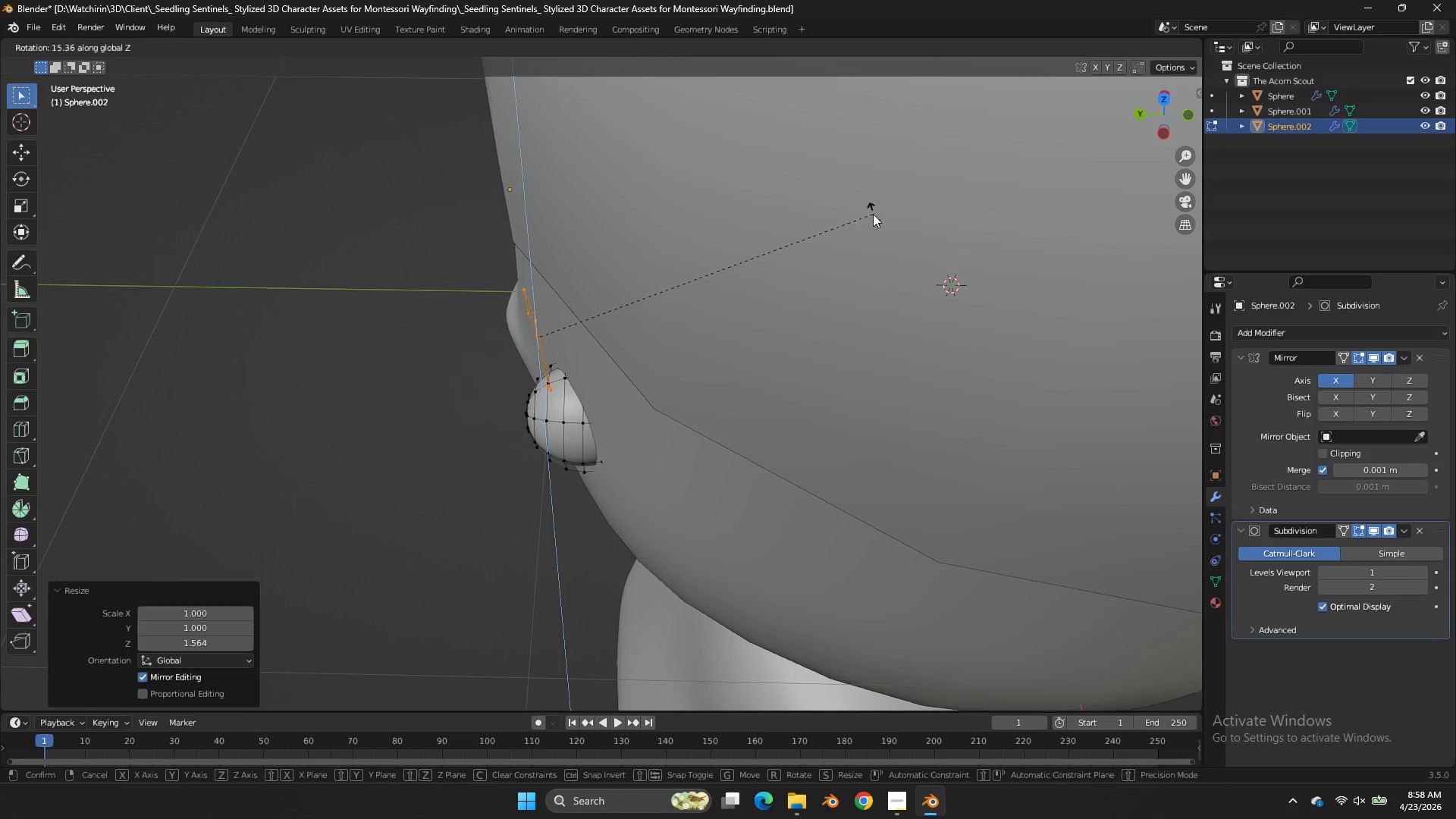 
left_click([873, 214])
 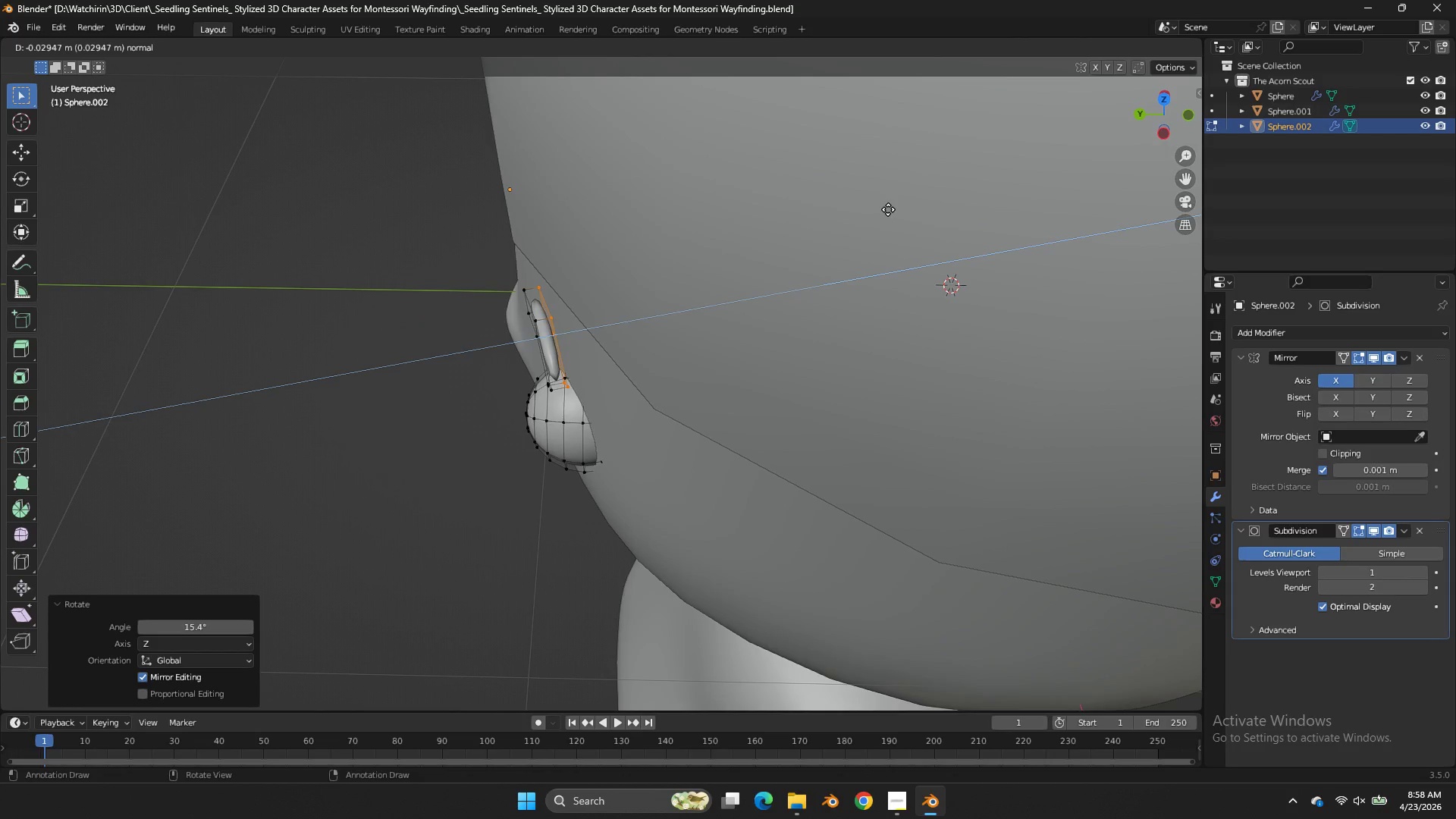 
double_click([873, 214])
 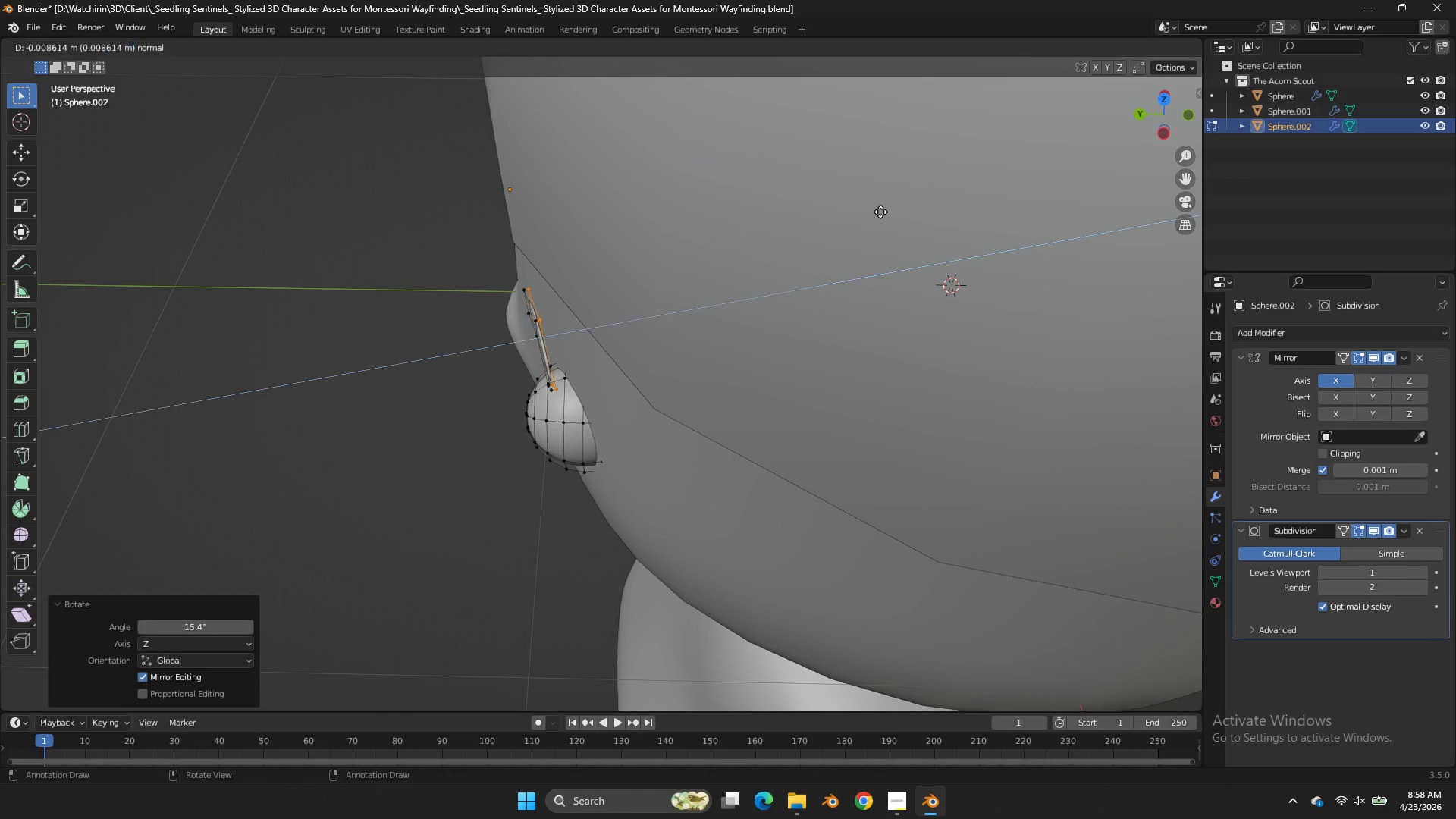 
key(E)
 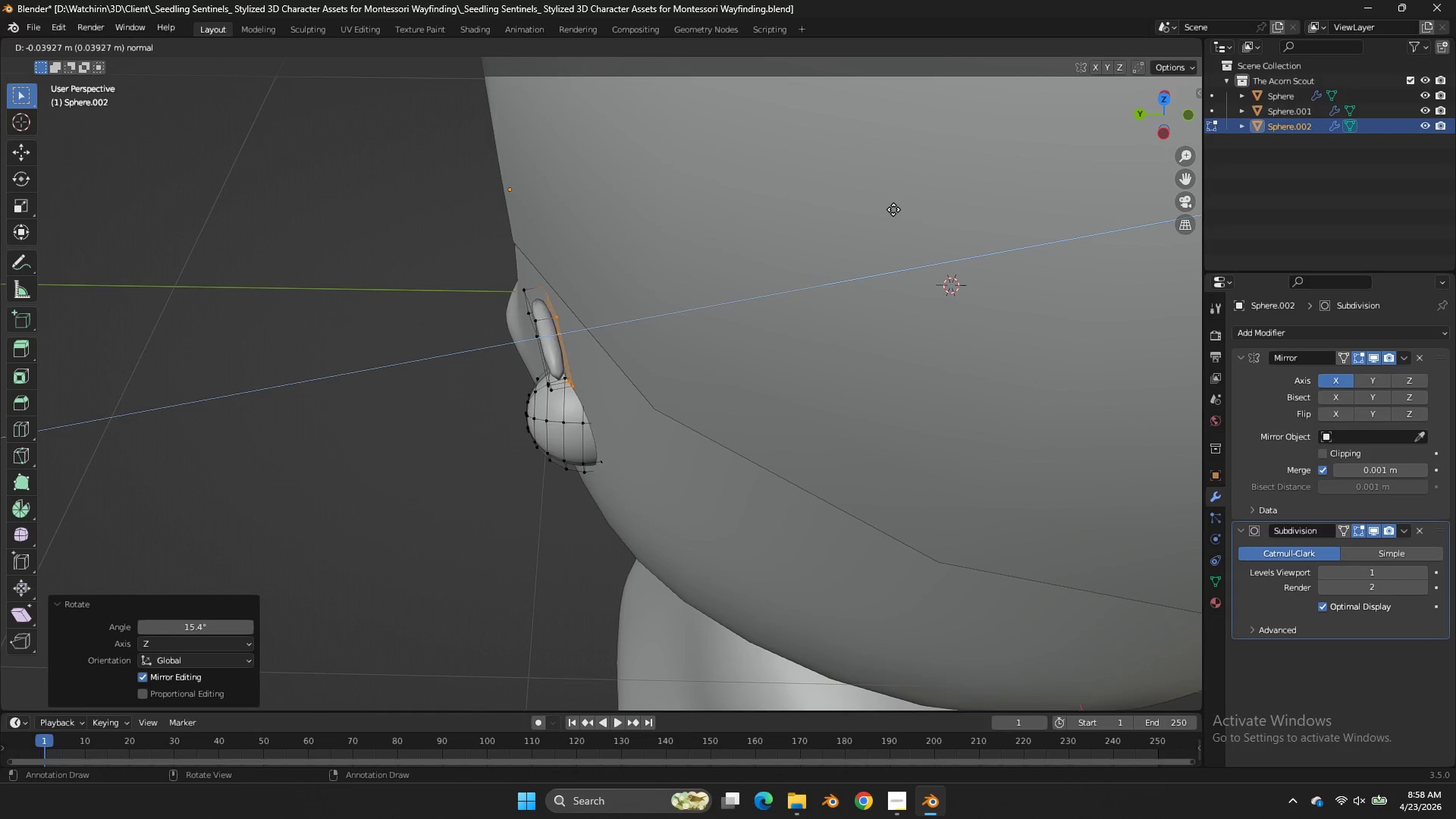 
left_click([893, 209])
 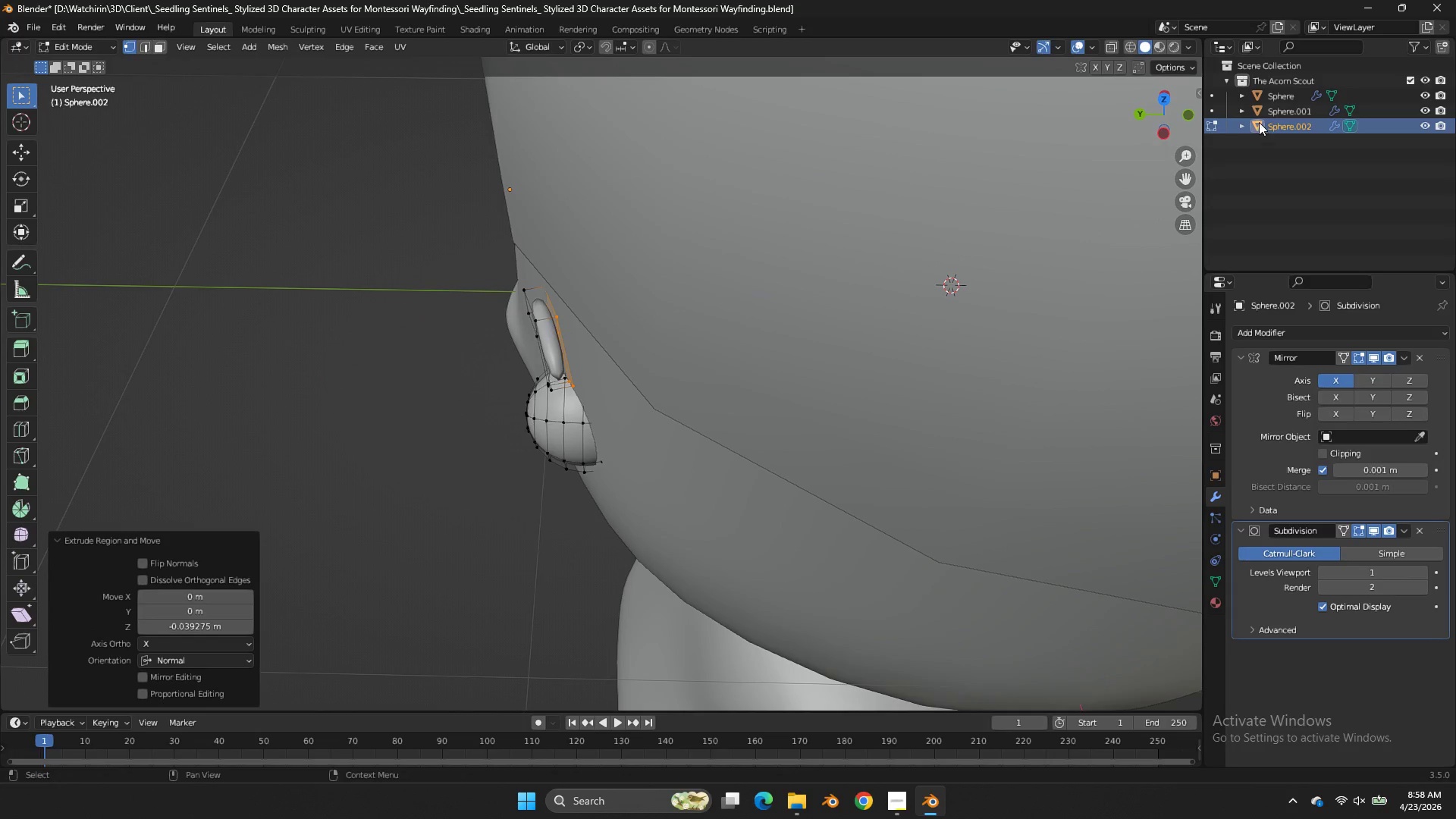 
key(Tab)
 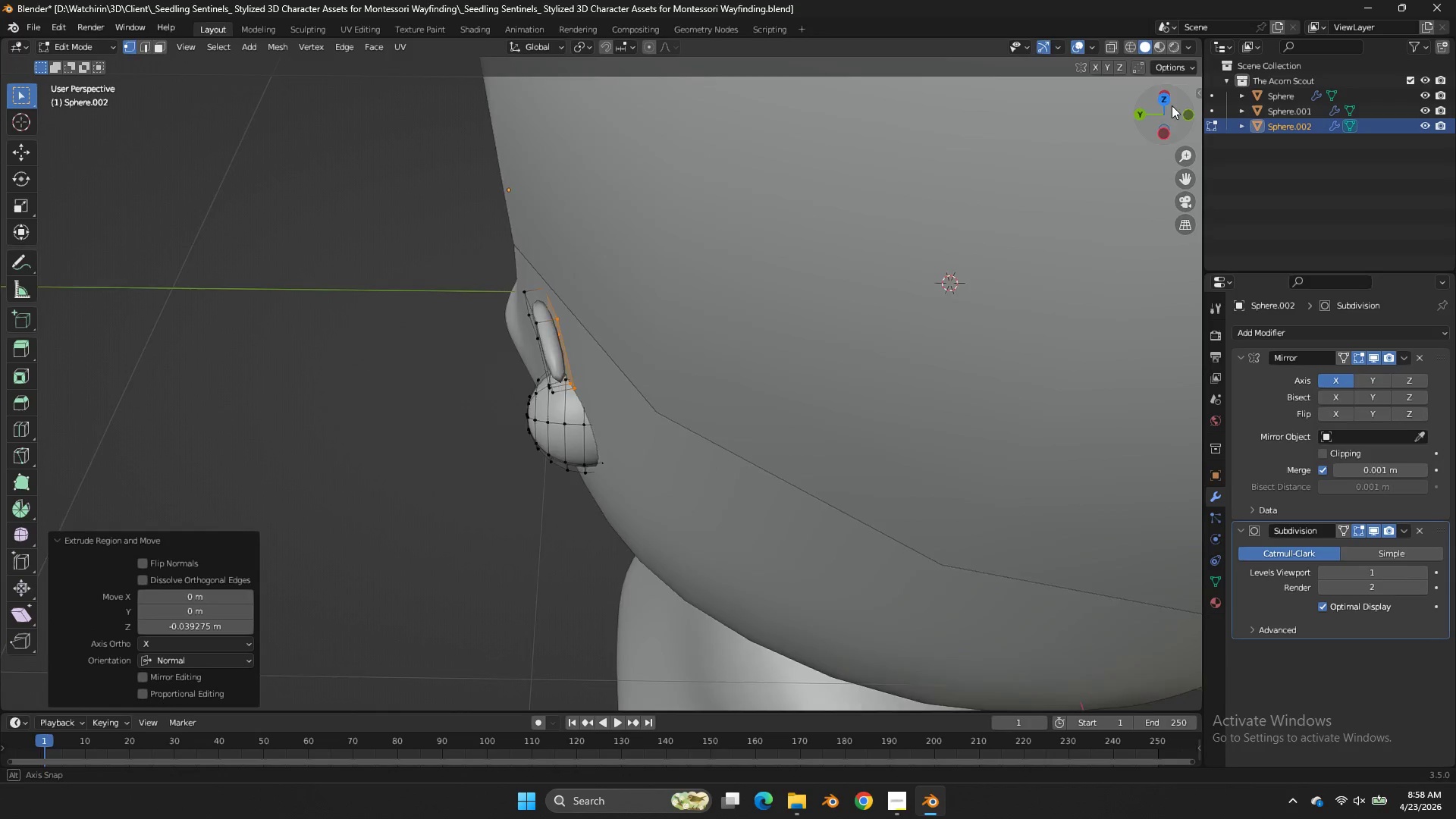 
left_click_drag(start_coordinate=[1165, 102], to_coordinate=[99, 64])
 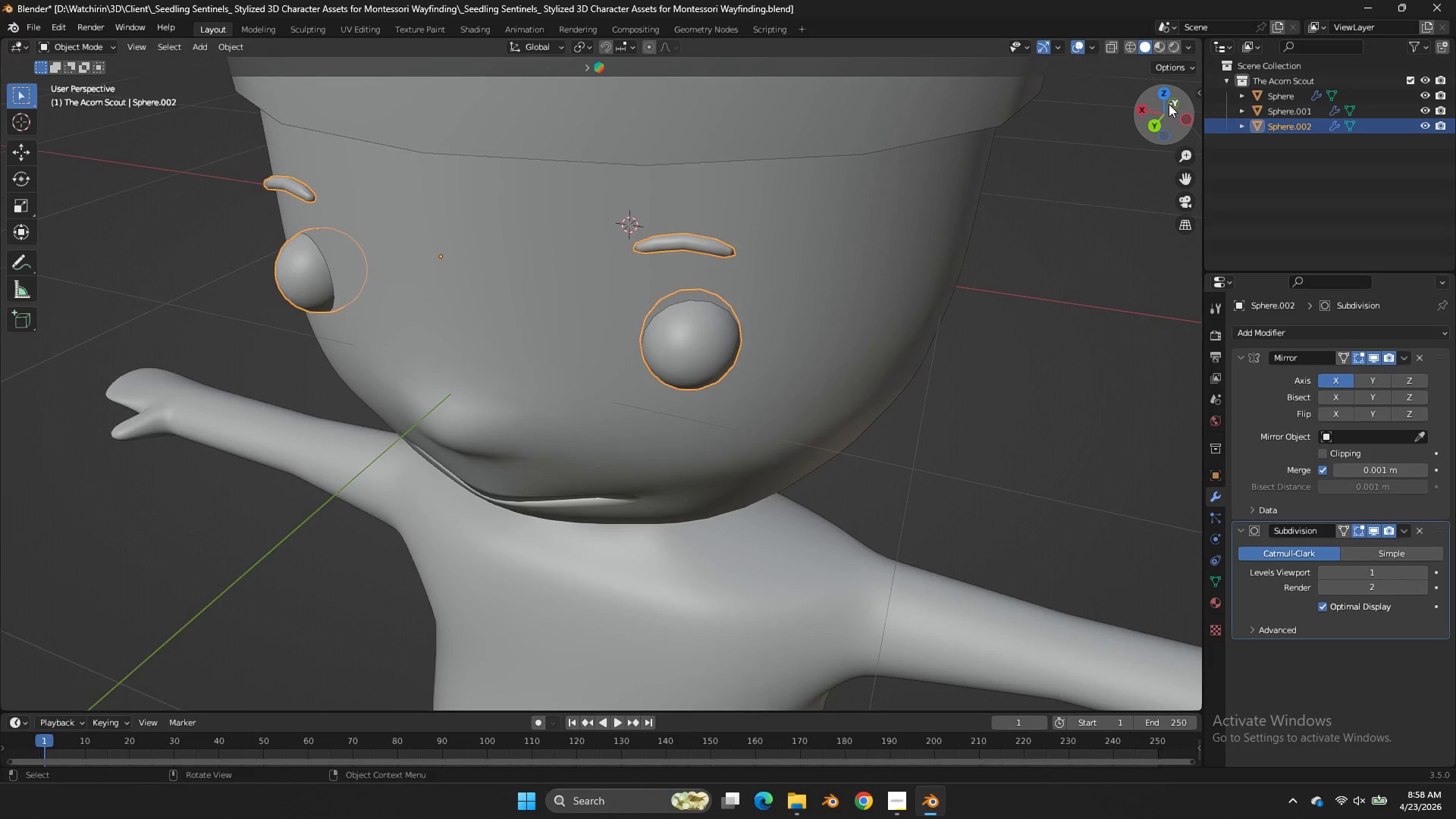 
key(Tab)
 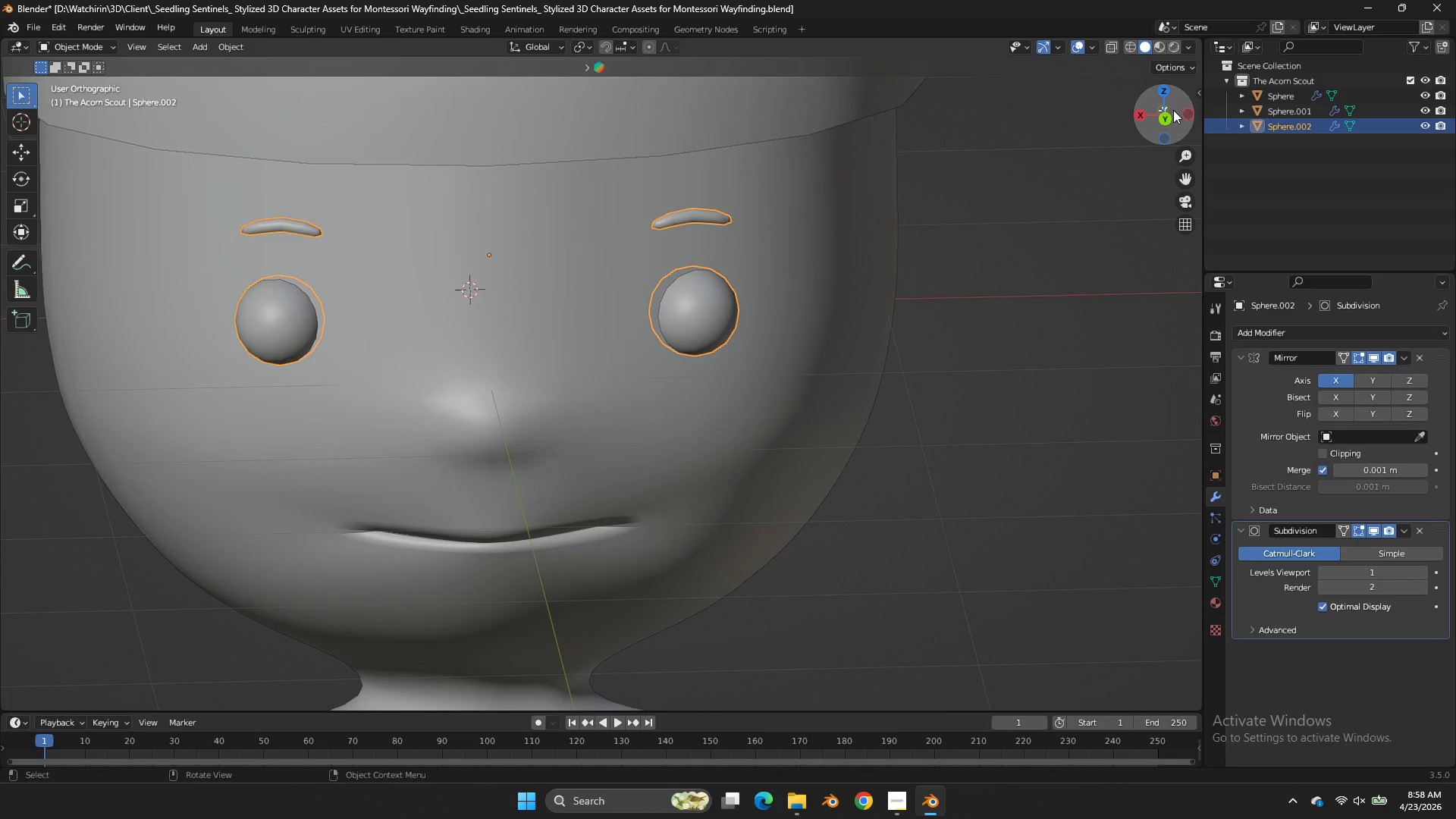 
left_click([1172, 121])
 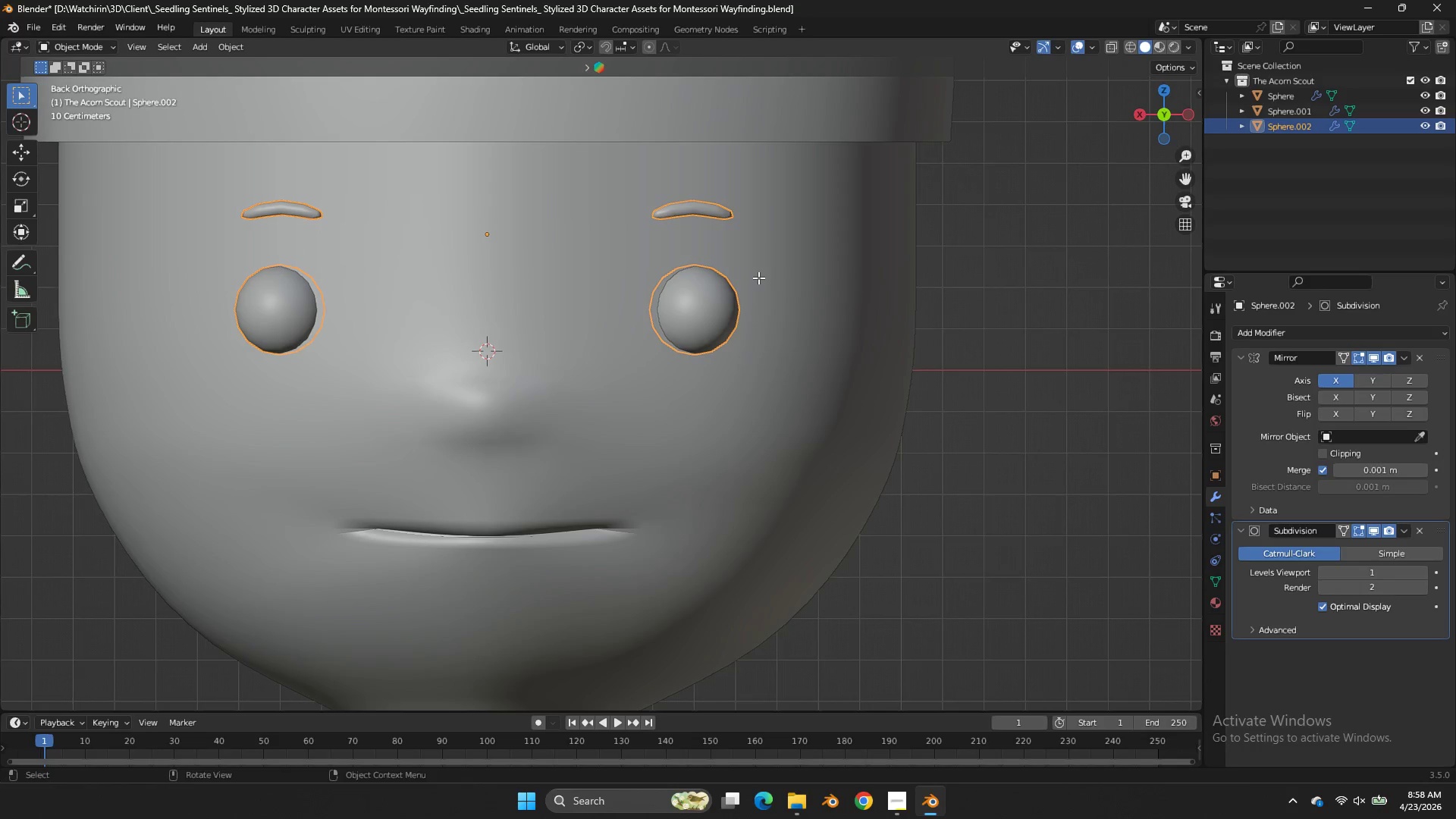 
key(Tab)
type(agx)
 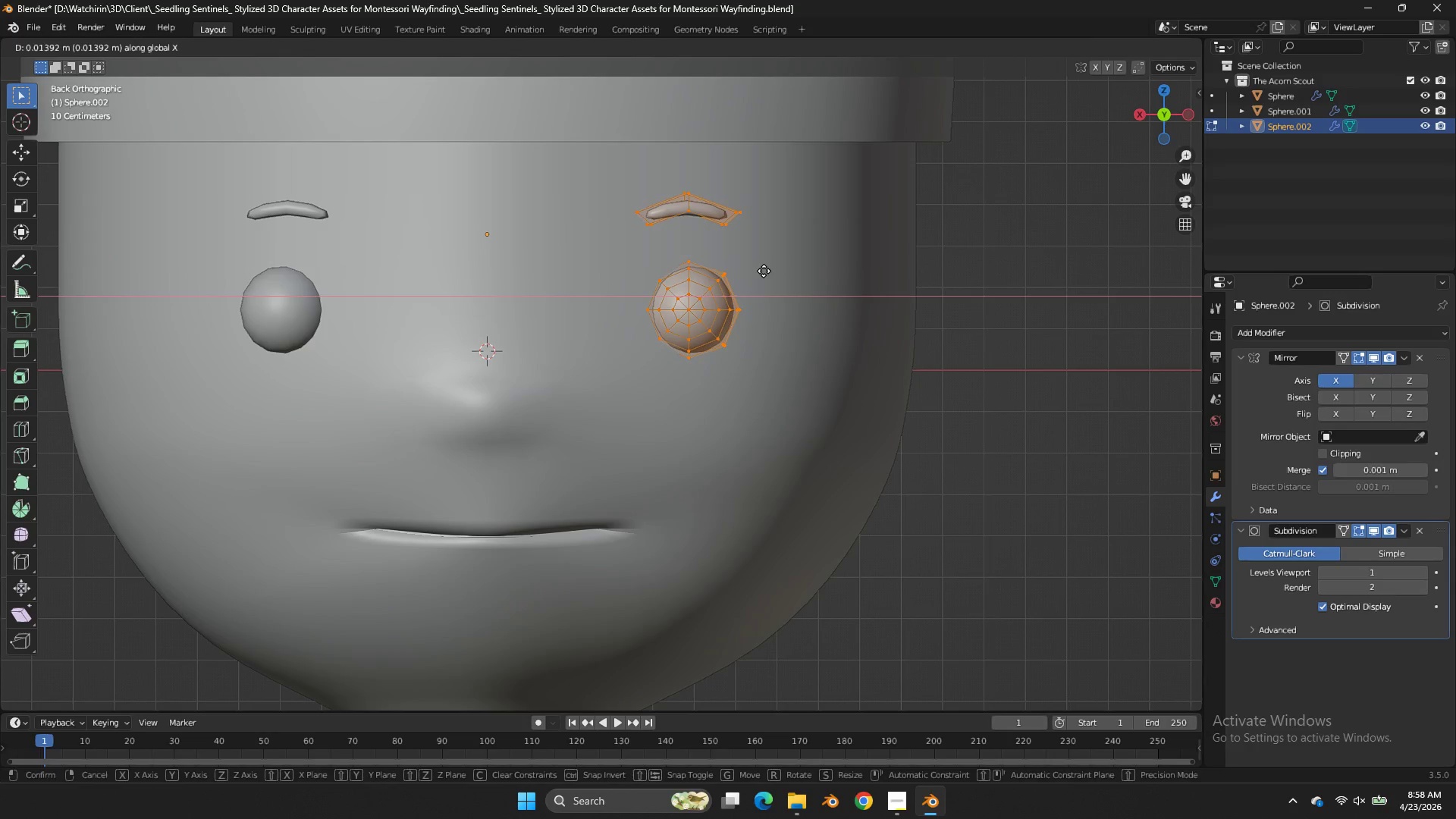 
hold_key(key=ShiftLeft, duration=1.23)
double_click([536, 271])
 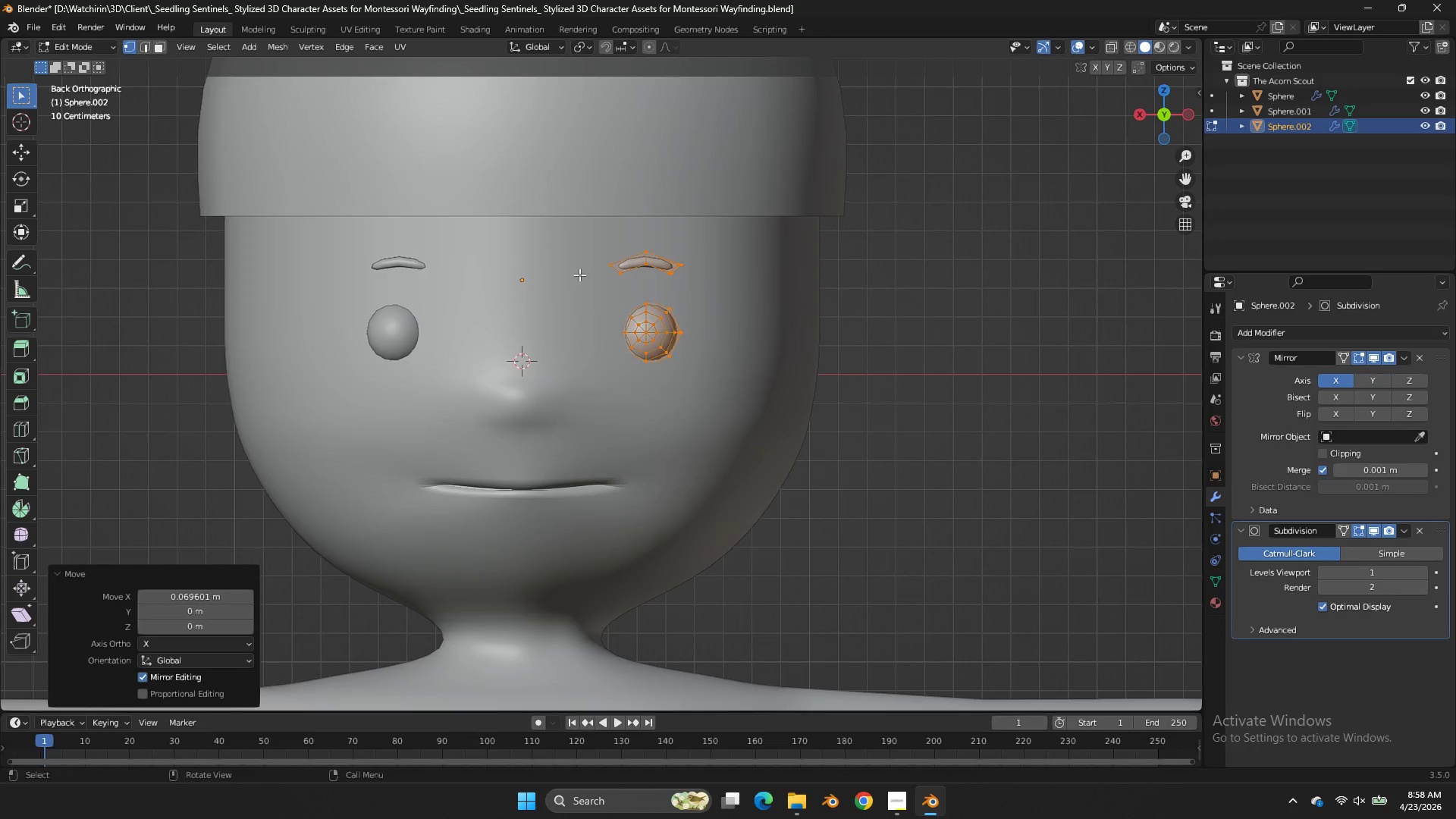 
key(Tab)
 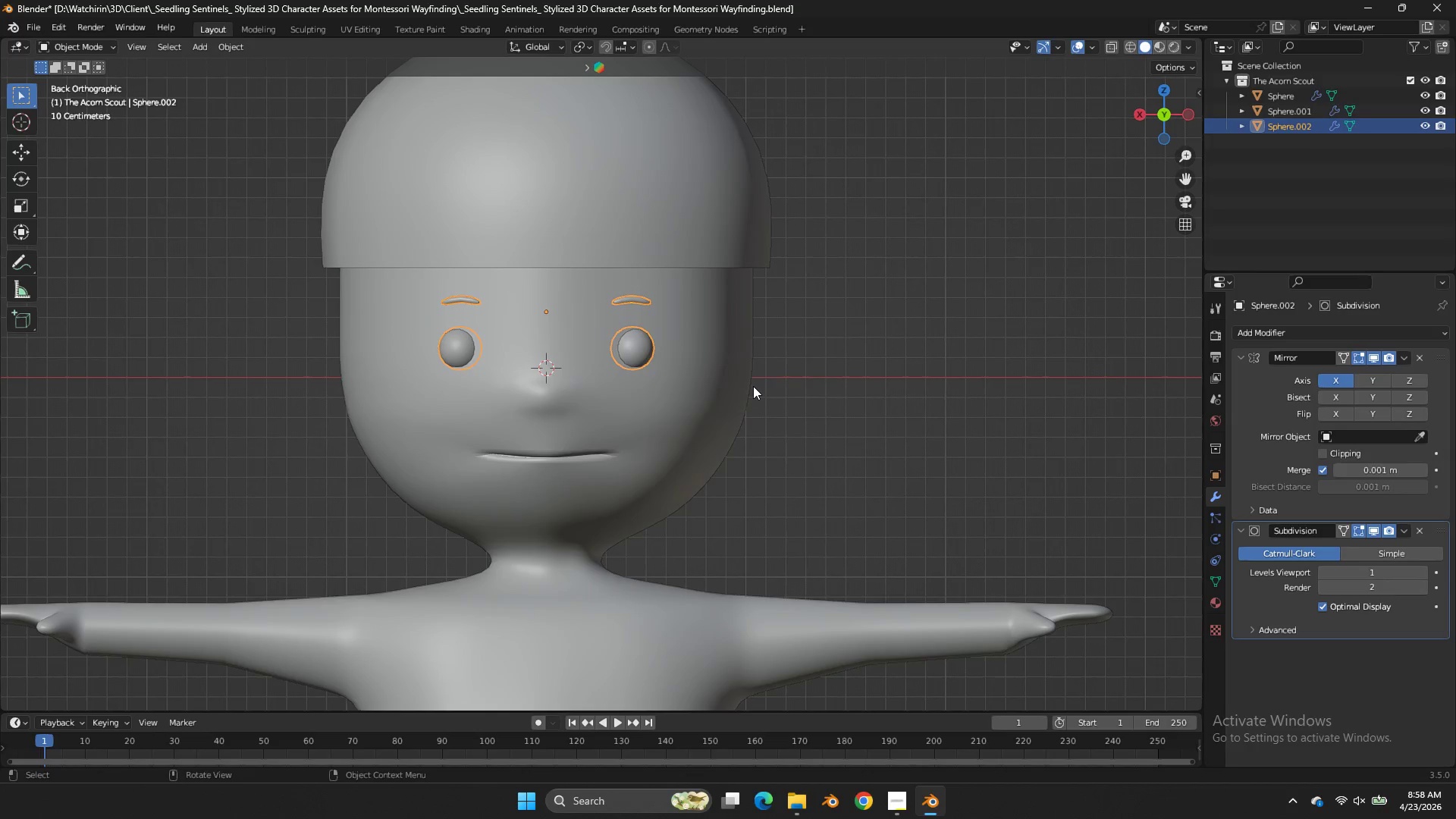 
scroll: coordinate [585, 276], scroll_direction: down, amount: 4.0
 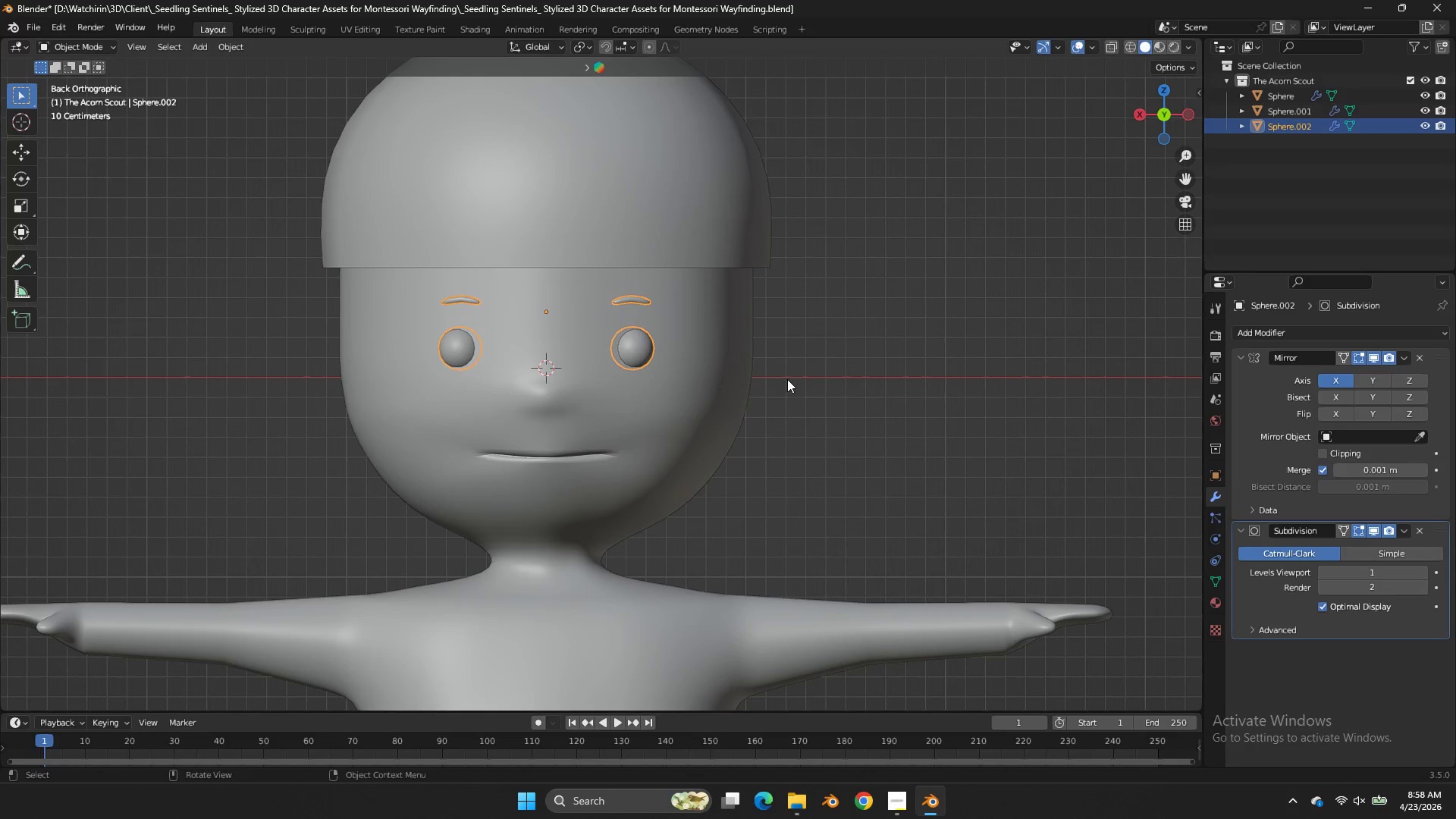 
left_click([753, 386])
 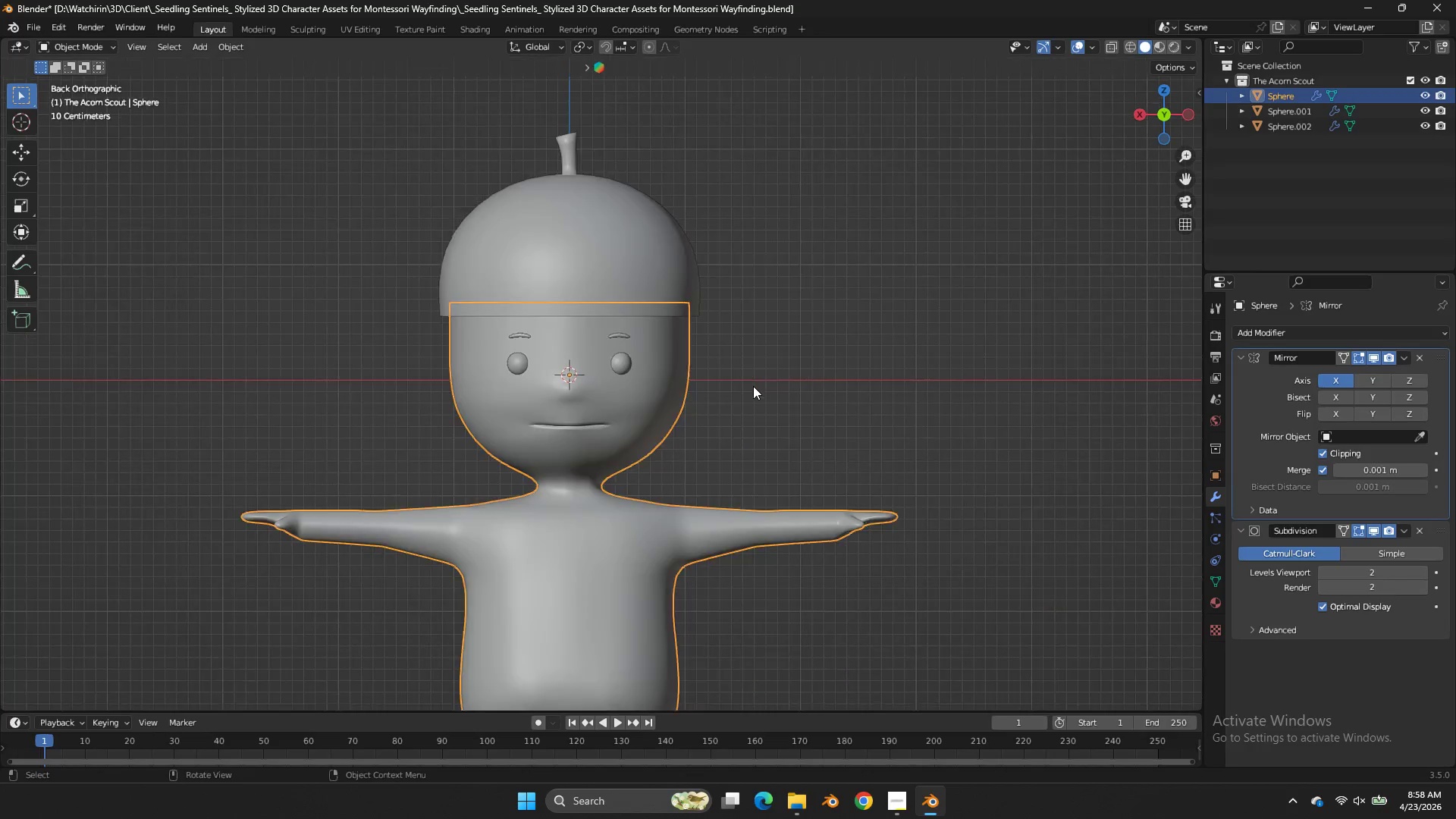 
scroll: coordinate [753, 386], scroll_direction: down, amount: 5.0
 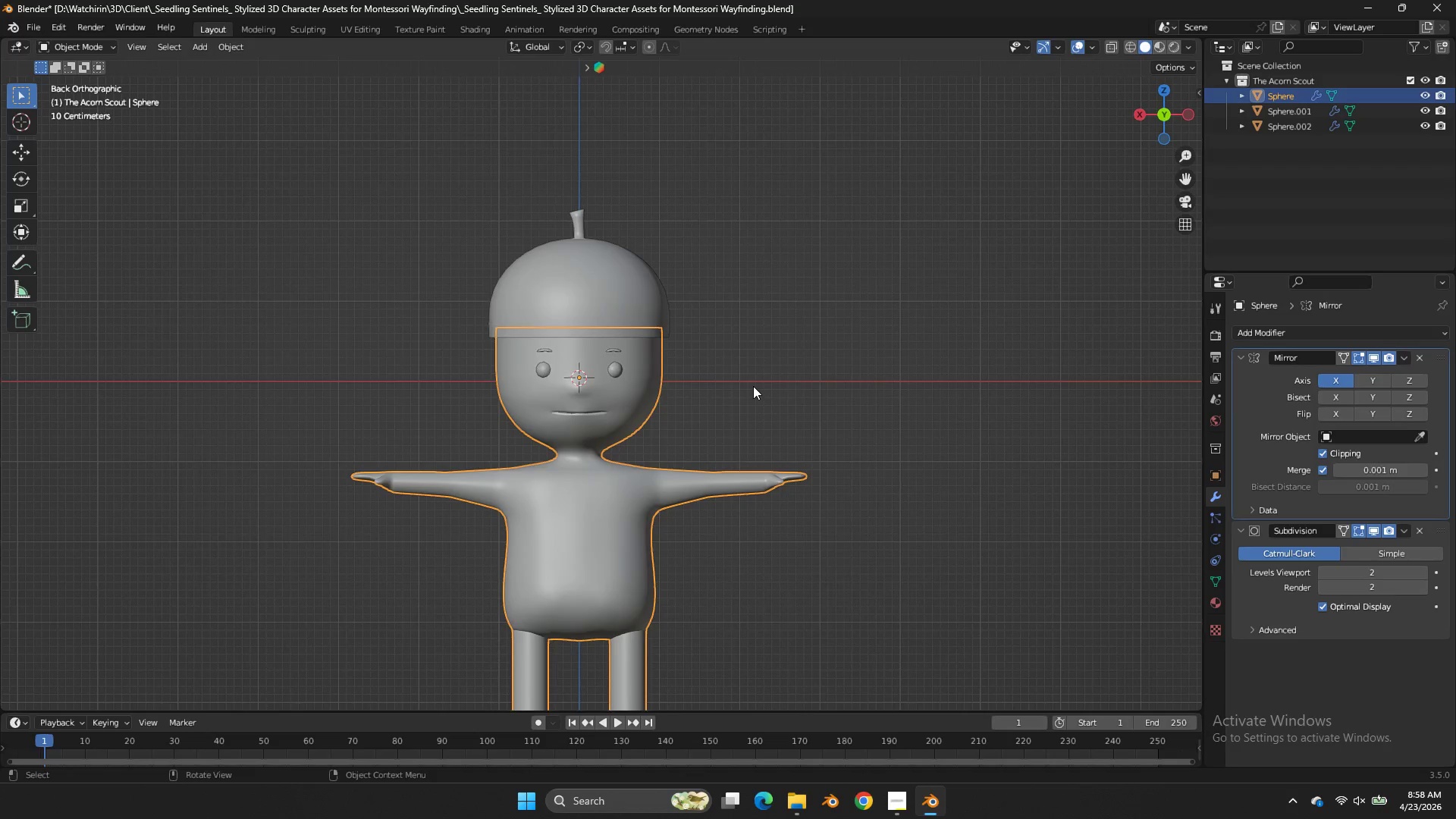 
scroll: coordinate [753, 386], scroll_direction: up, amount: 4.0
 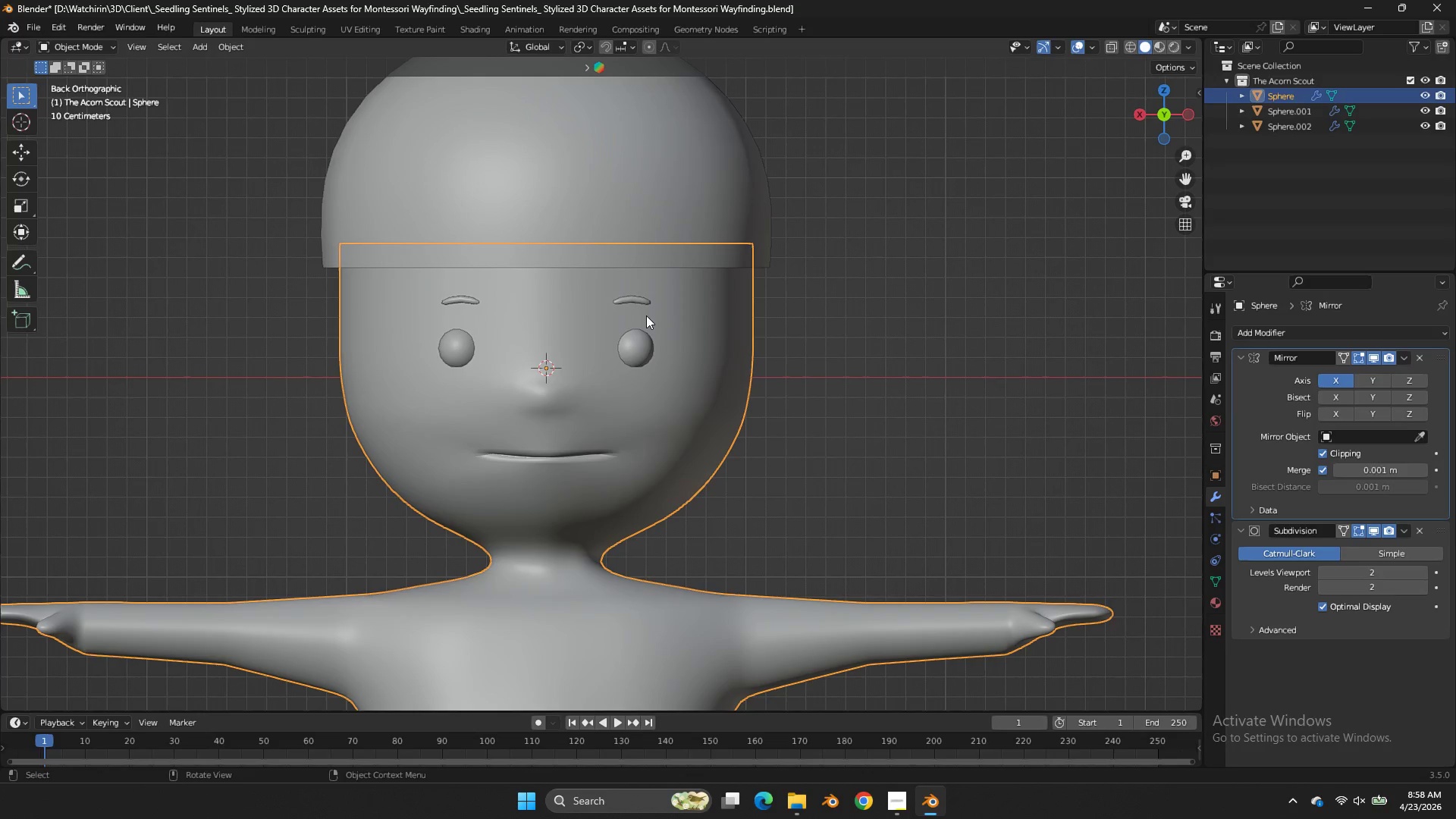 
left_click([635, 337])
 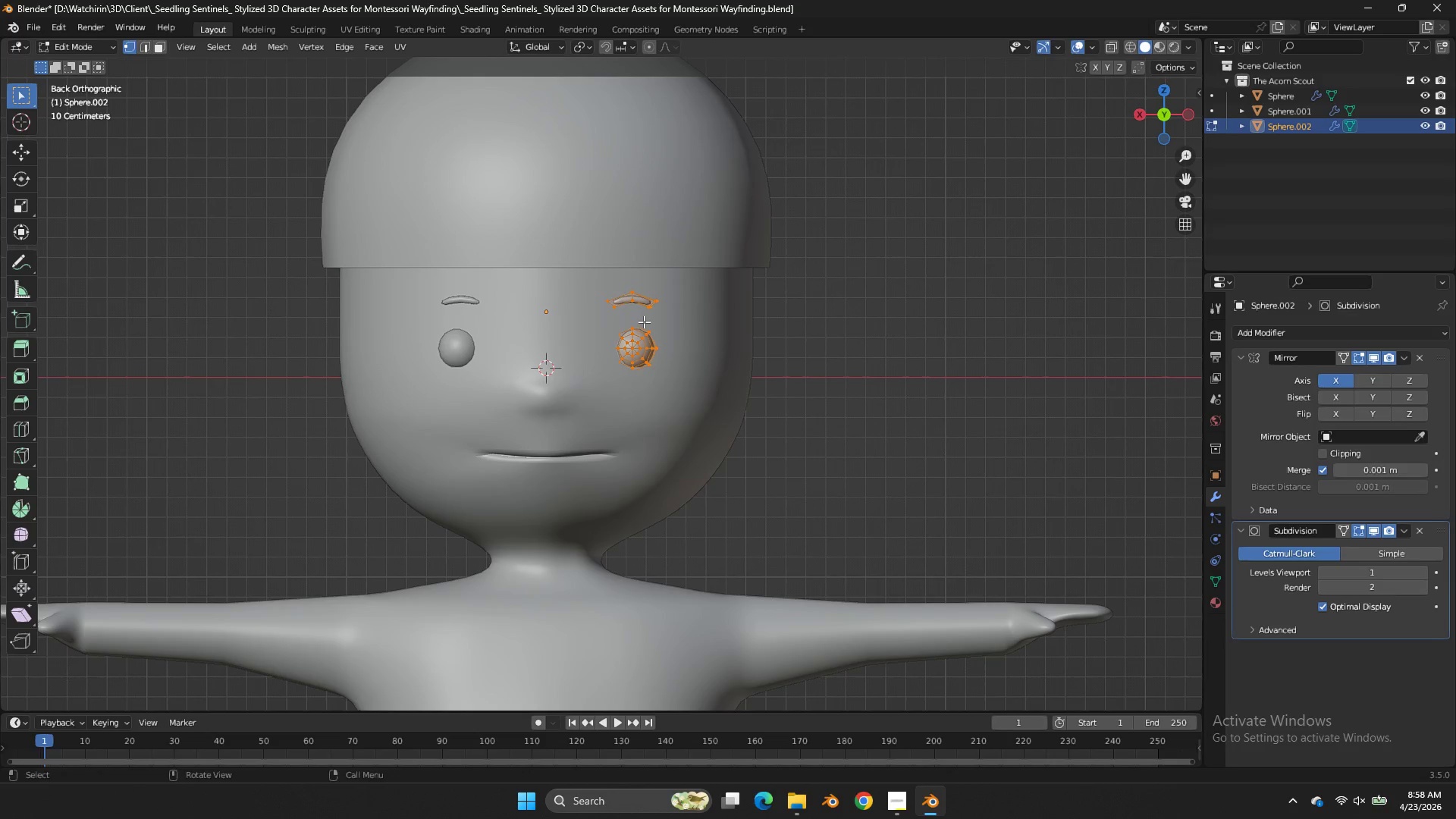 
key(Tab)
 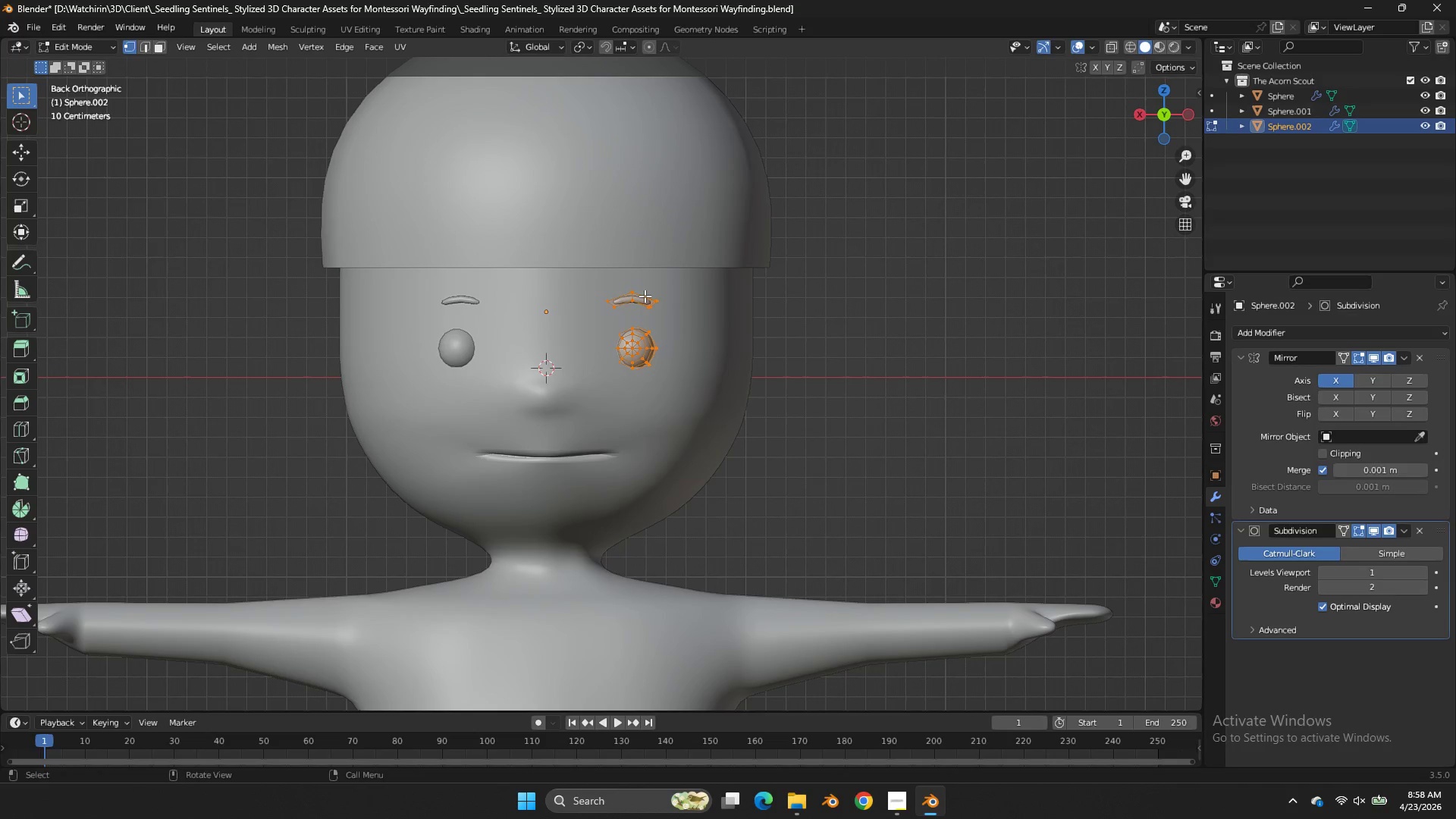 
left_click([645, 296])
 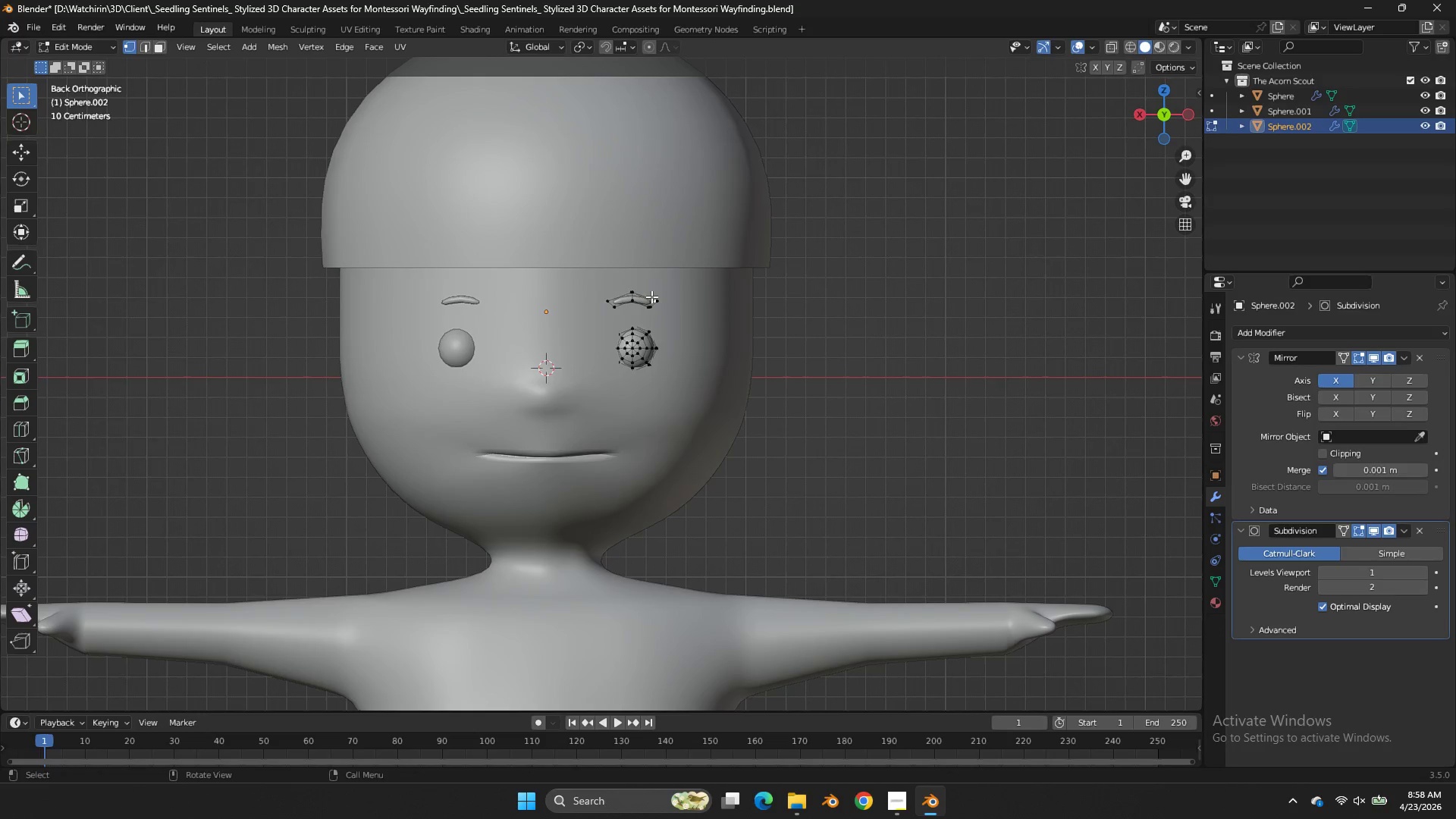 
left_click([651, 297])
 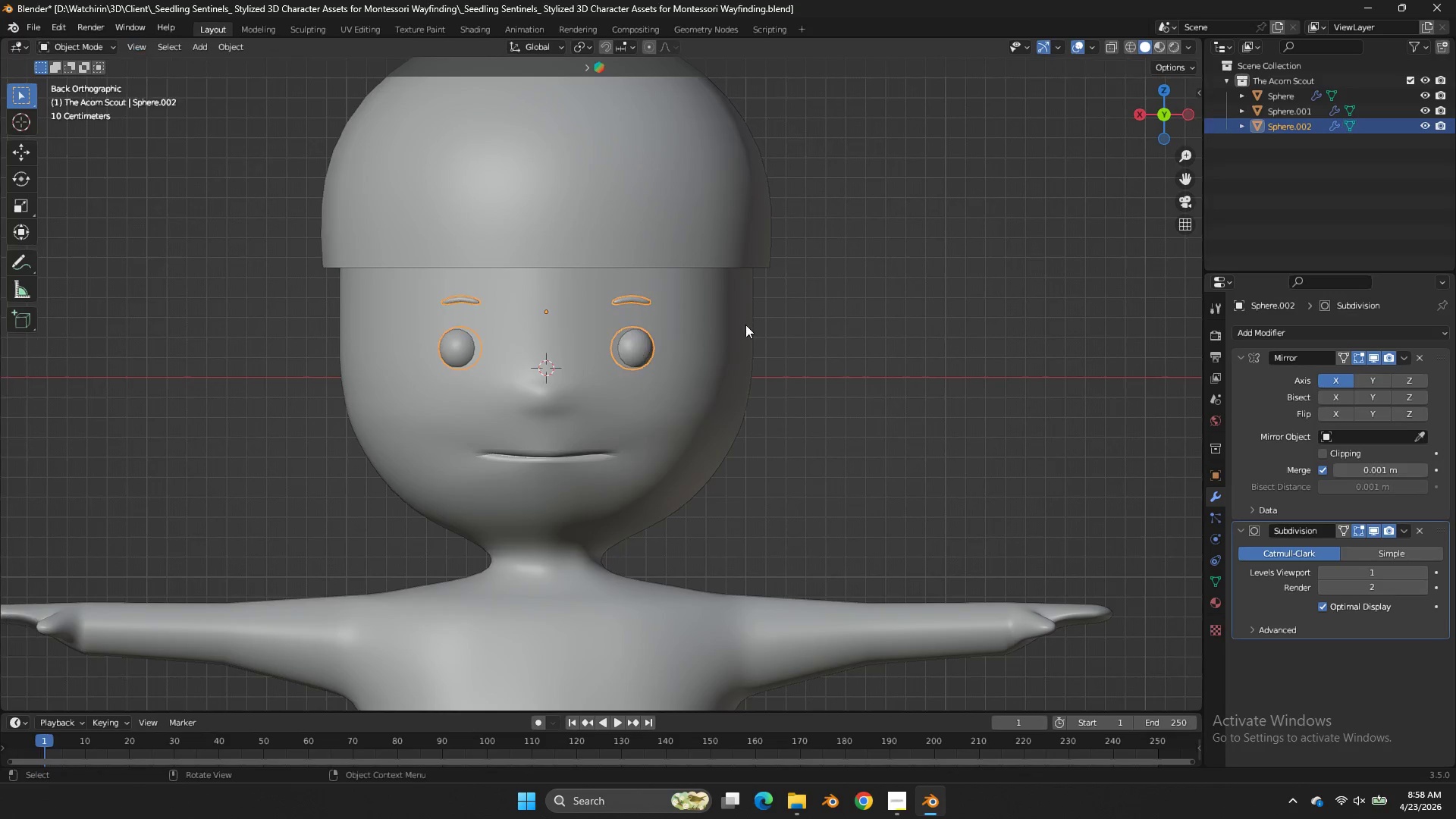 
key(Tab)
key(Tab)
type(agx)
 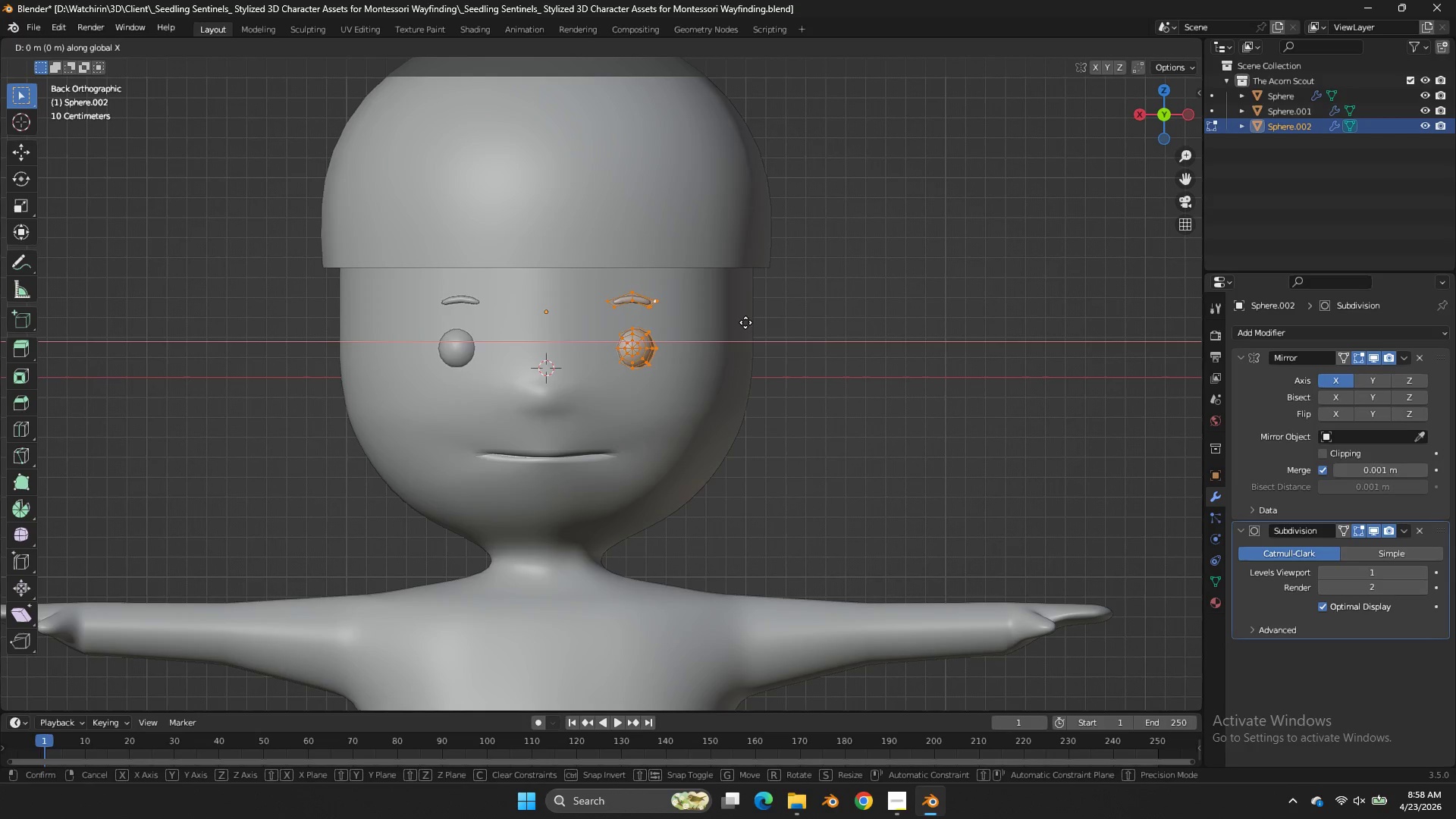 
hold_key(key=ShiftLeft, duration=1.72)
 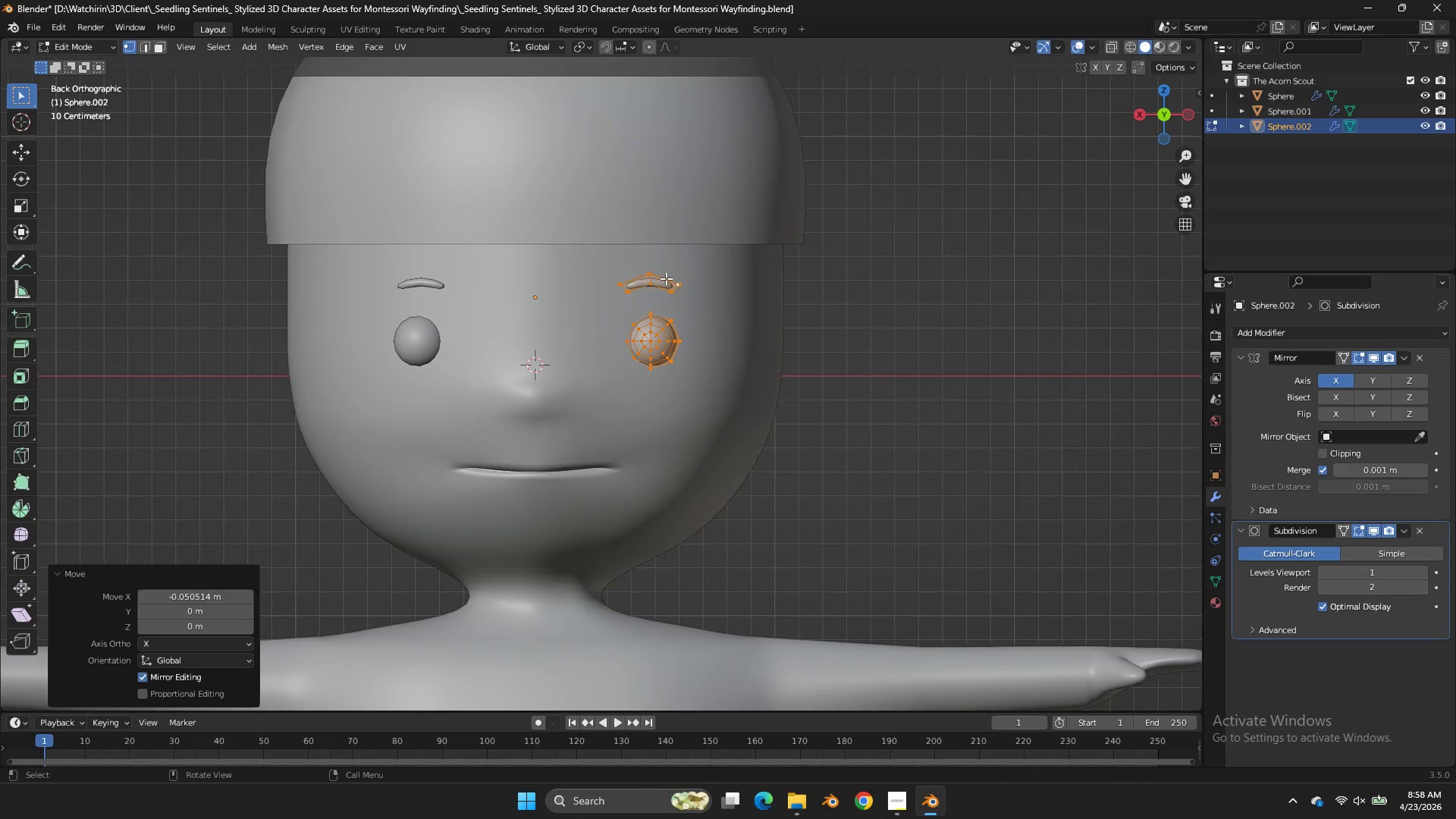 
scroll: coordinate [666, 278], scroll_direction: up, amount: 3.0
 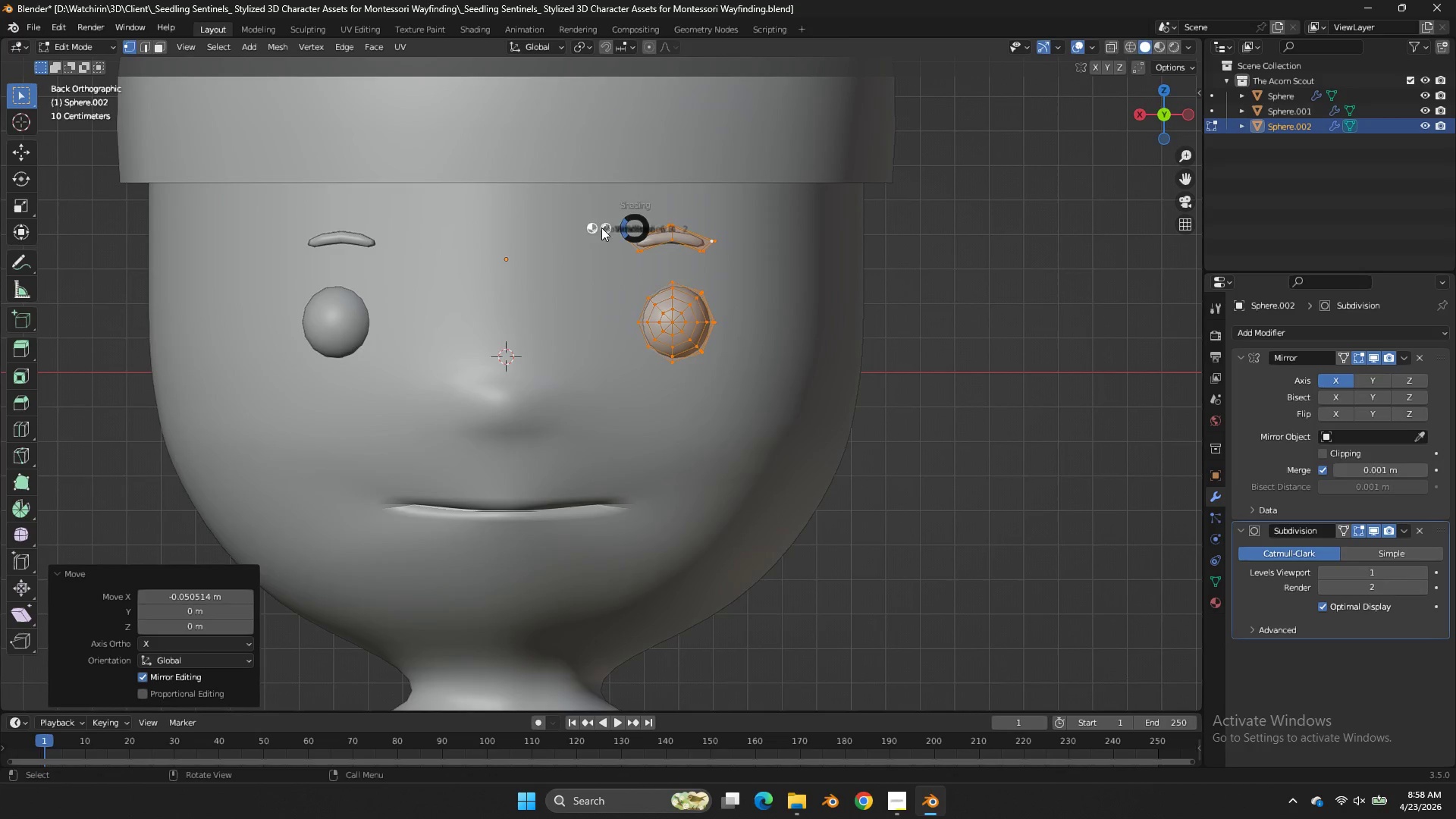 
type(zzsxgy)
 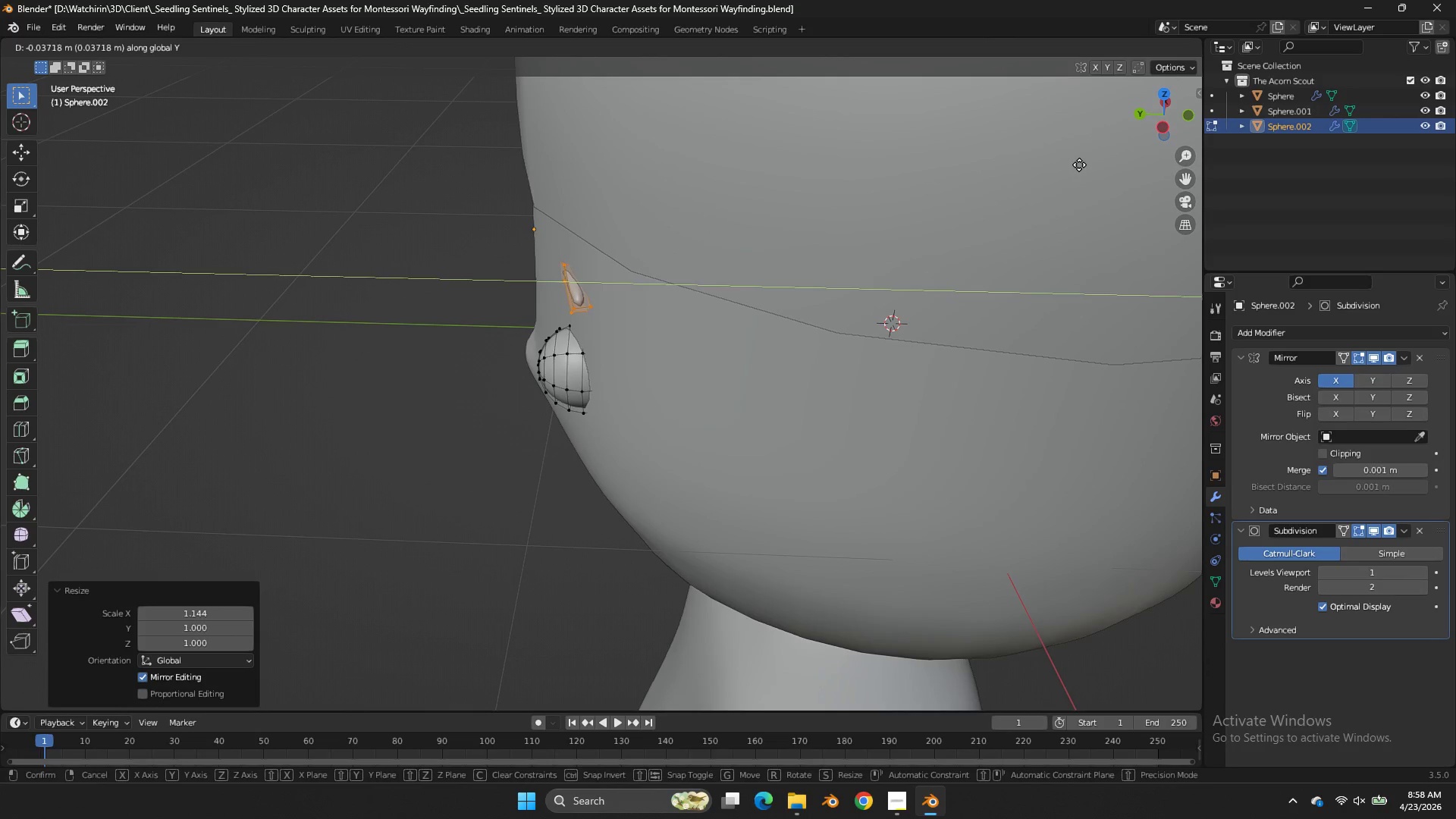 
left_click_drag(start_coordinate=[777, 208], to_coordinate=[580, 262])
 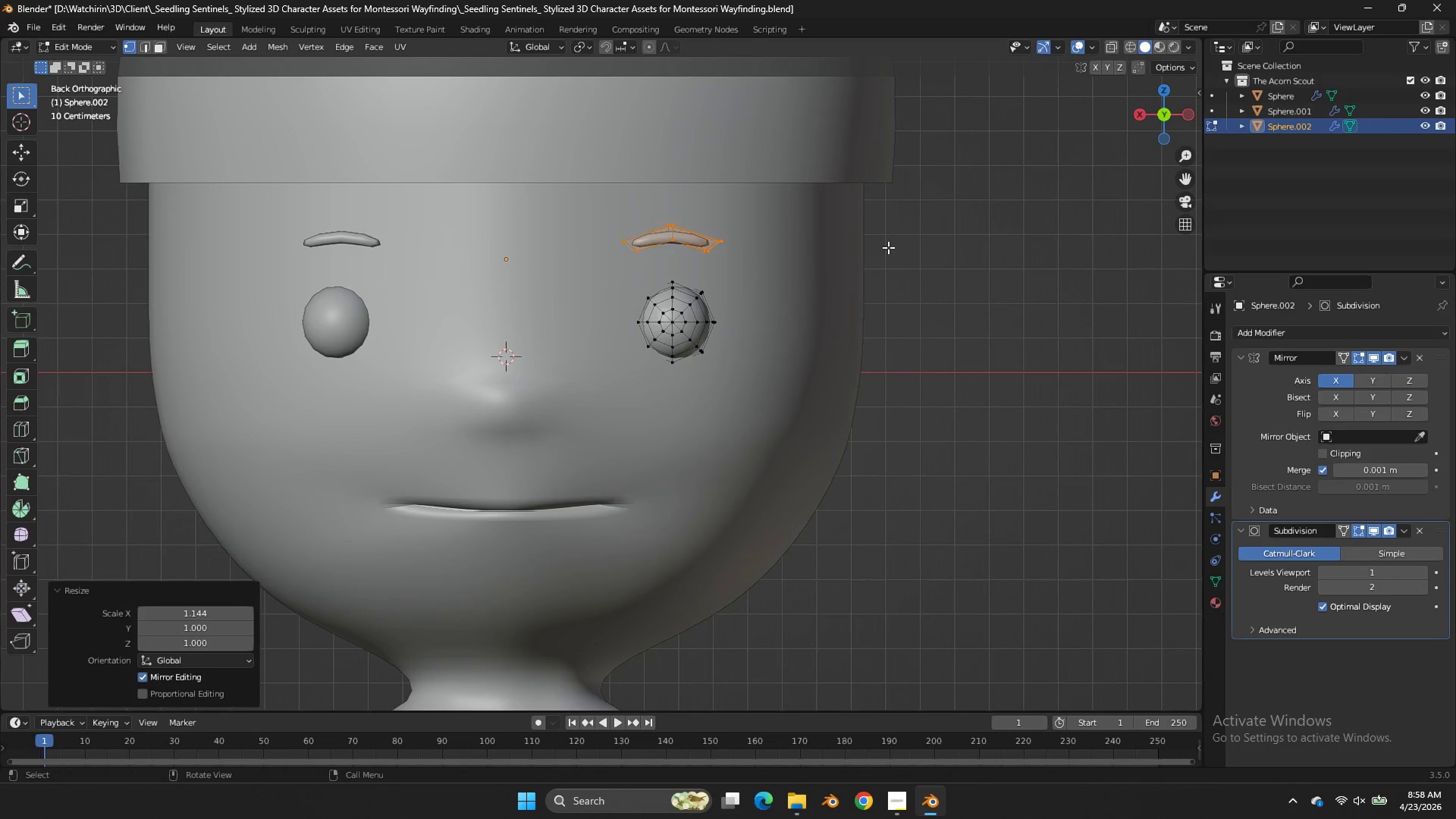 
left_click_drag(start_coordinate=[1159, 119], to_coordinate=[977, 187])
 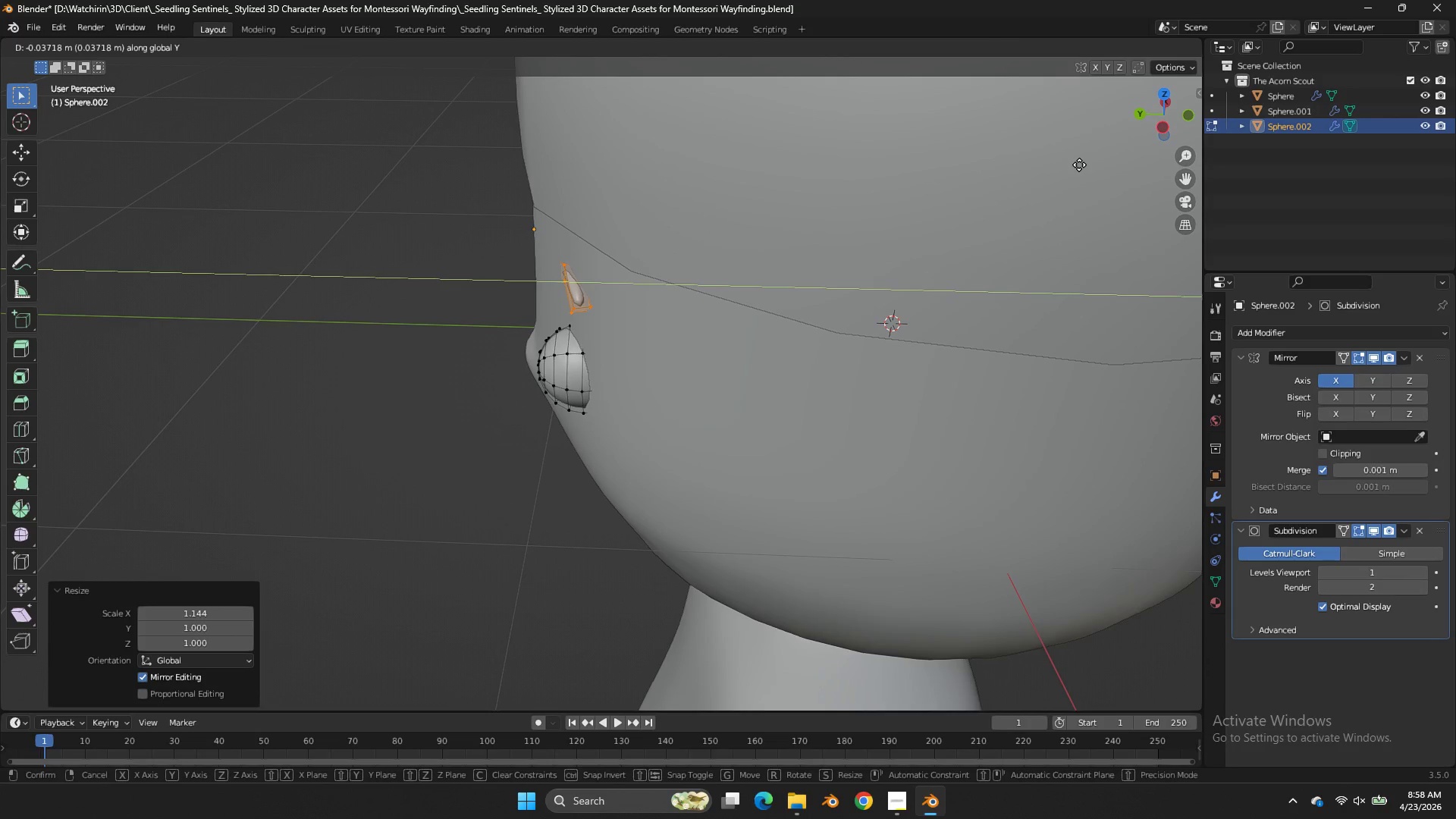 
left_click([1078, 164])
 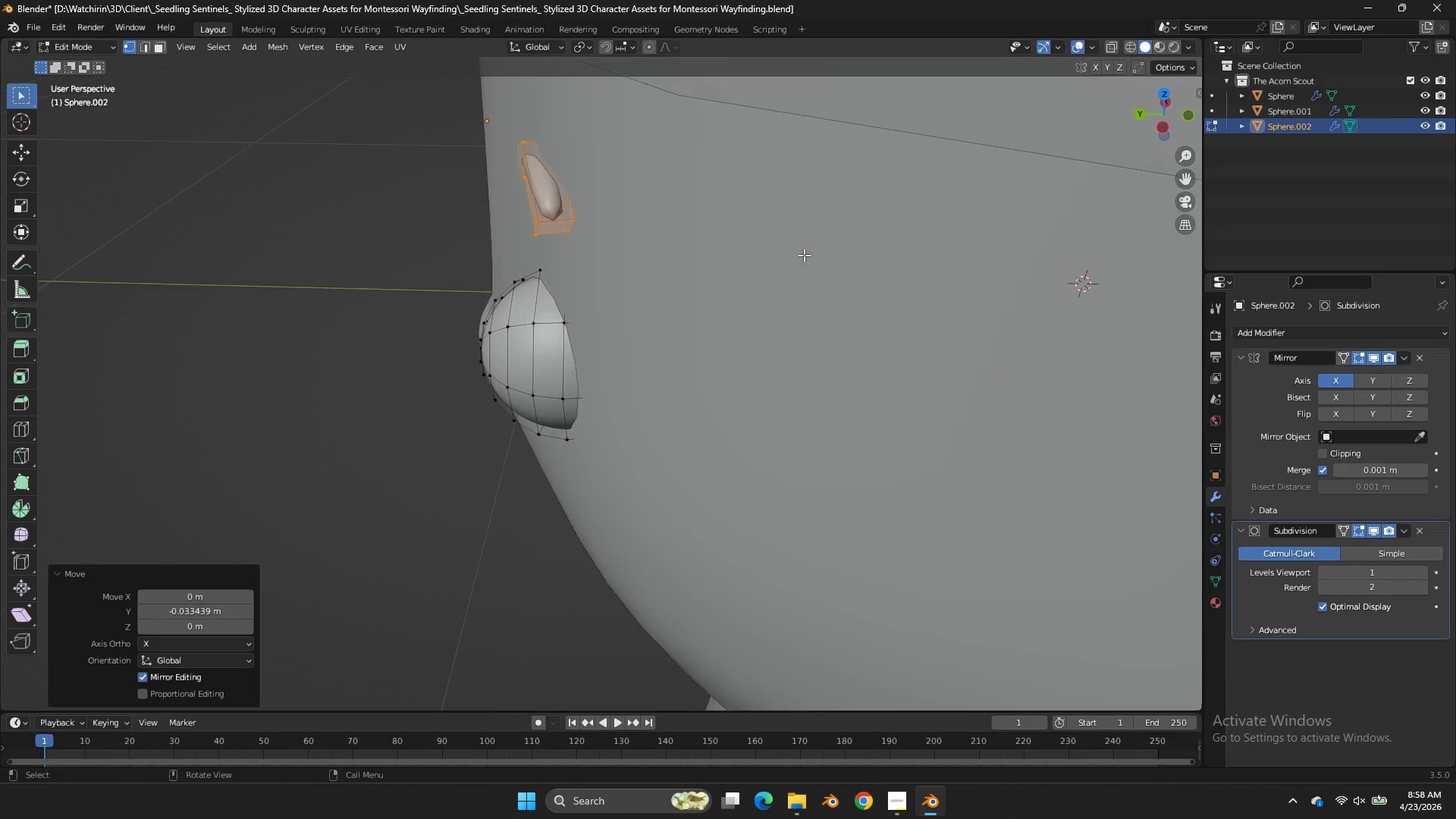 
type(rz)
 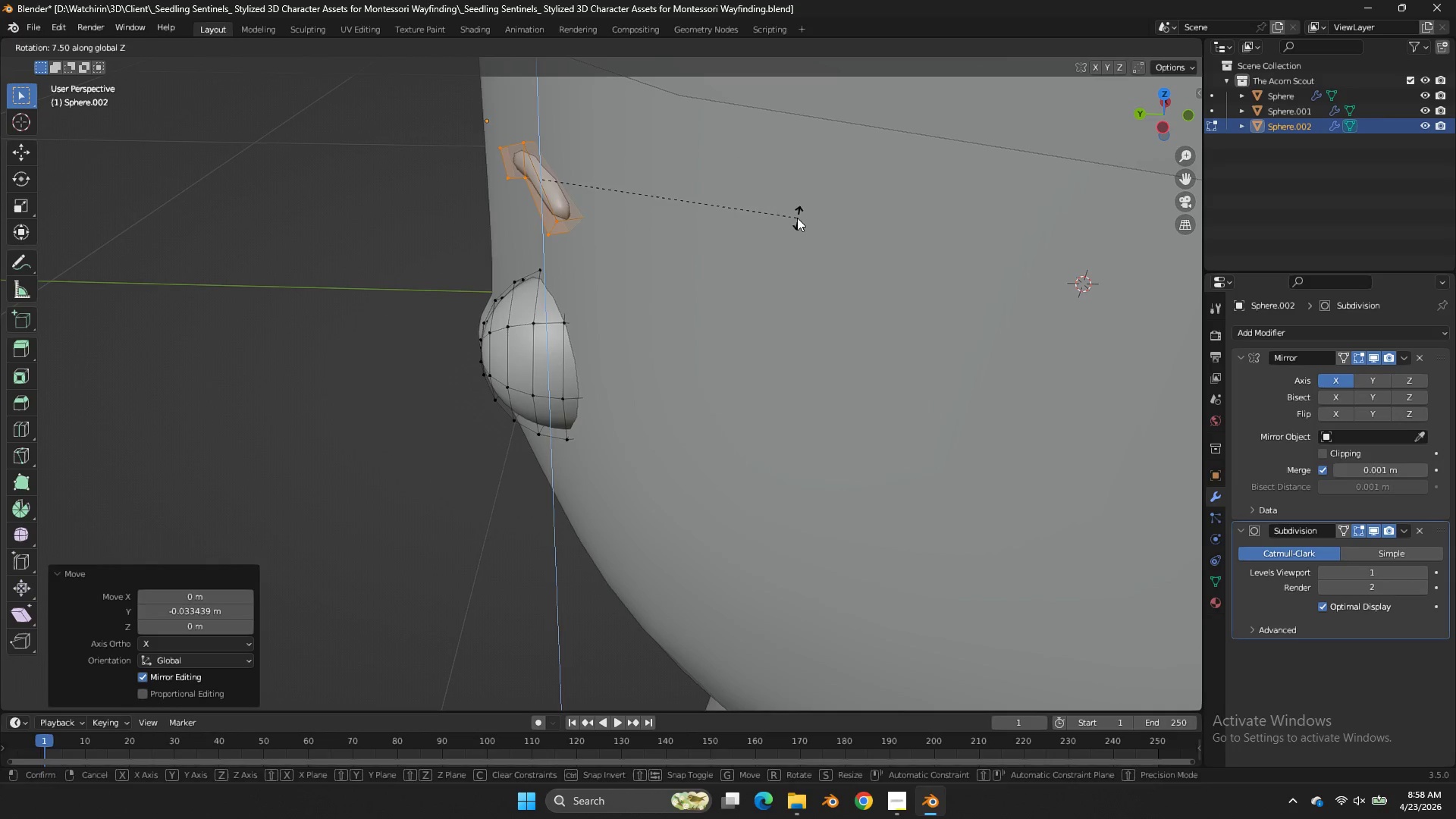 
scroll: coordinate [804, 255], scroll_direction: up, amount: 3.0
 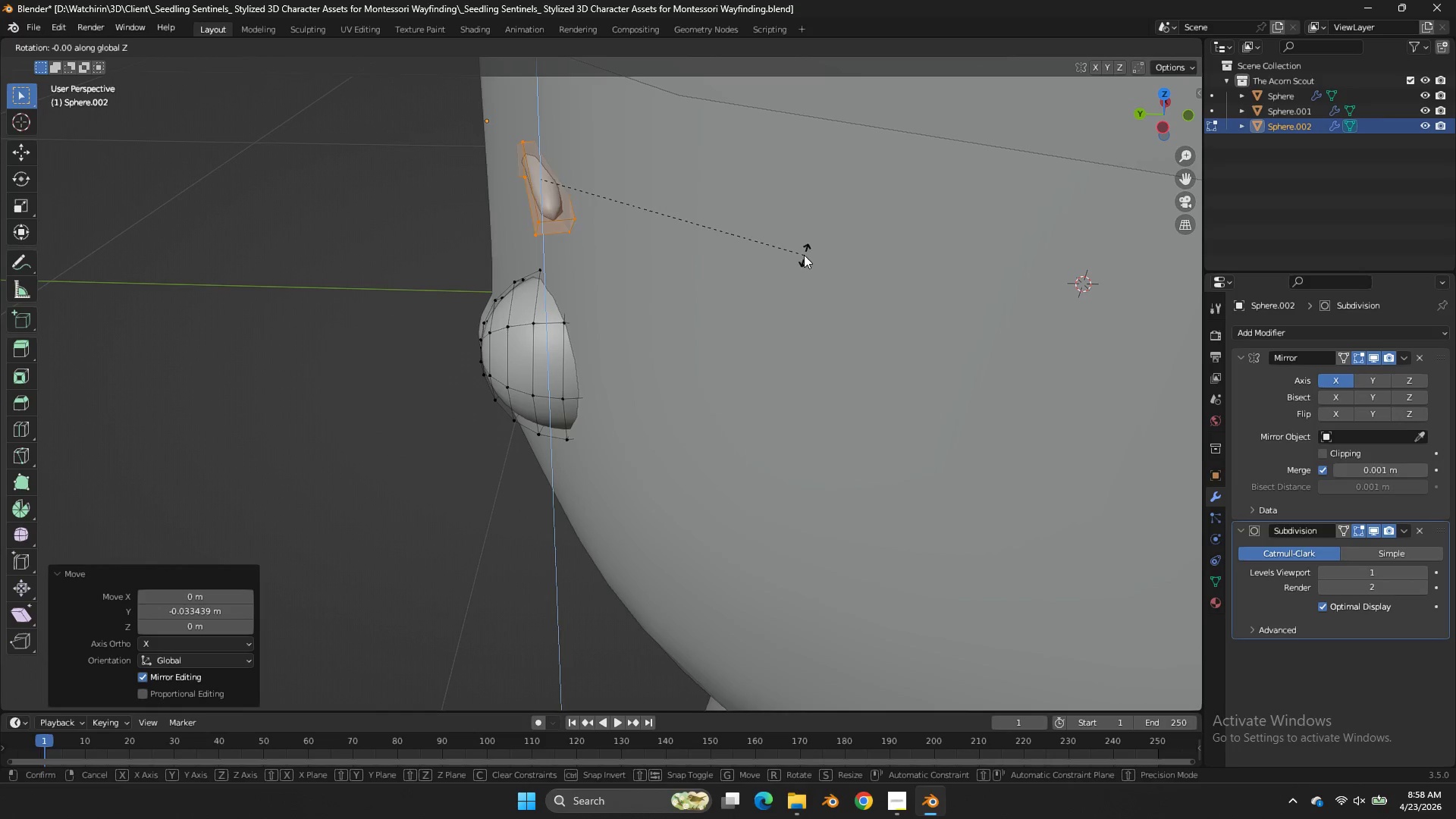 
left_click([797, 218])
 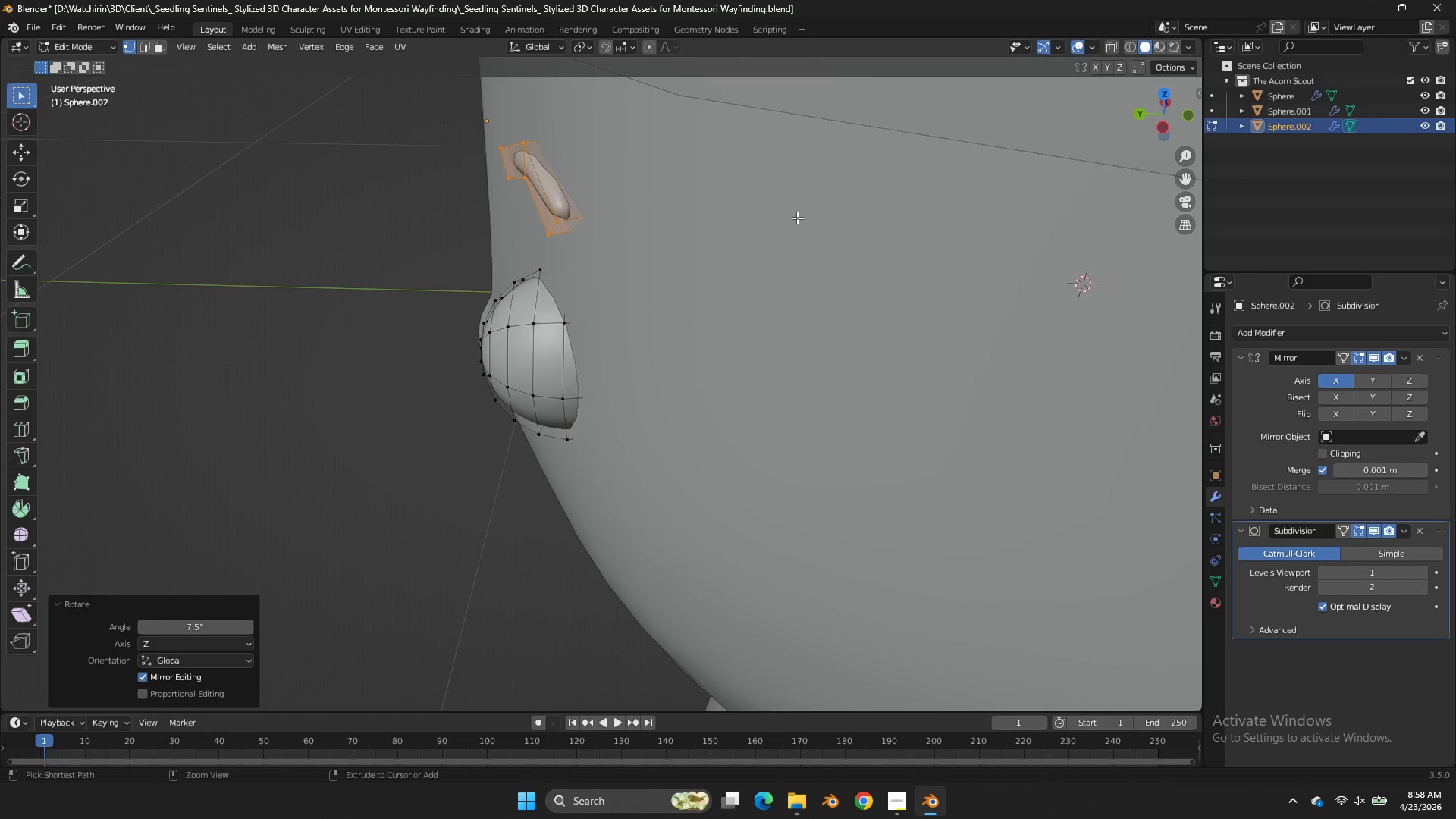 
key(Control+S)
 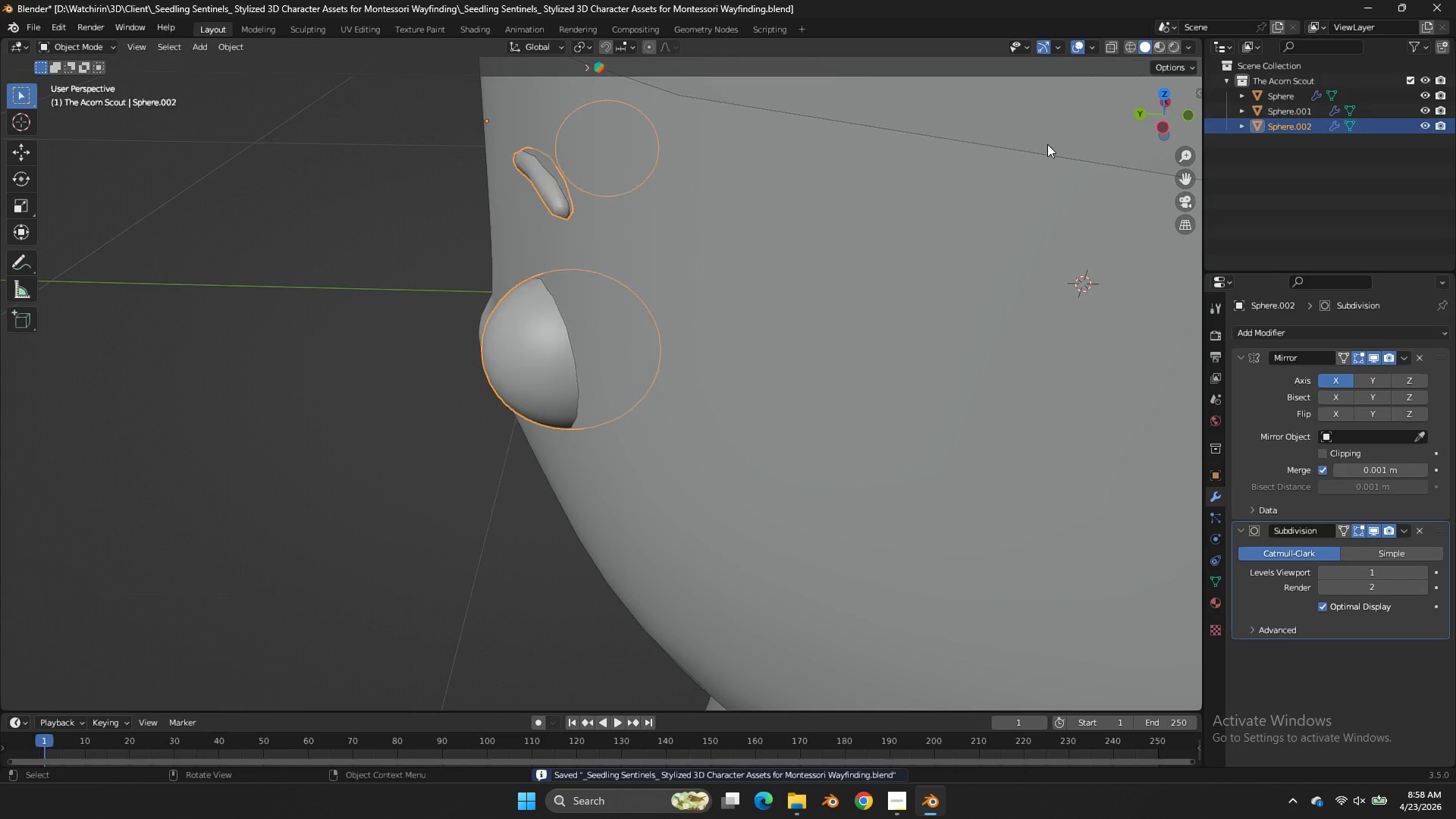 
key(Tab)
 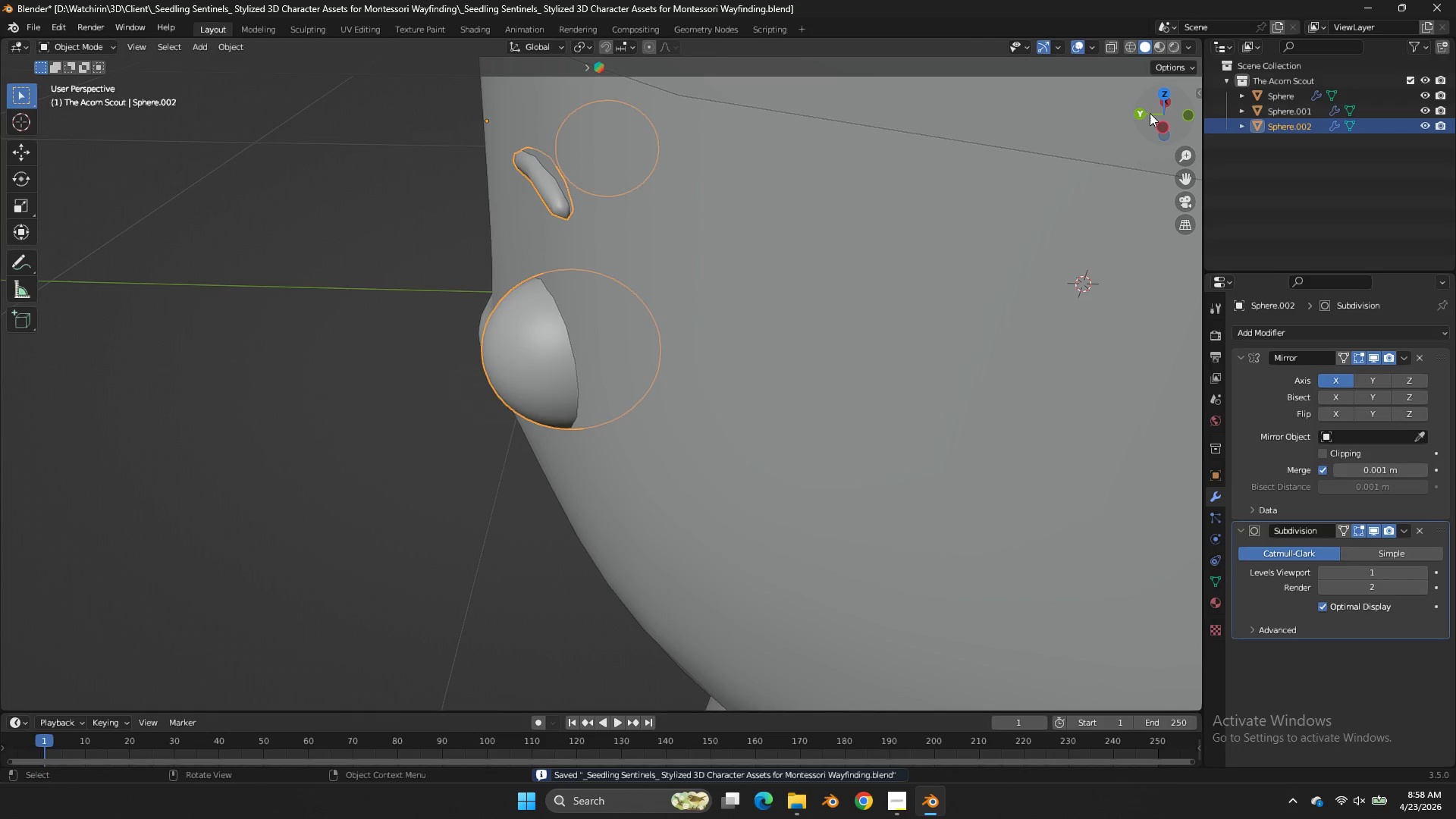 
left_click([1143, 112])
 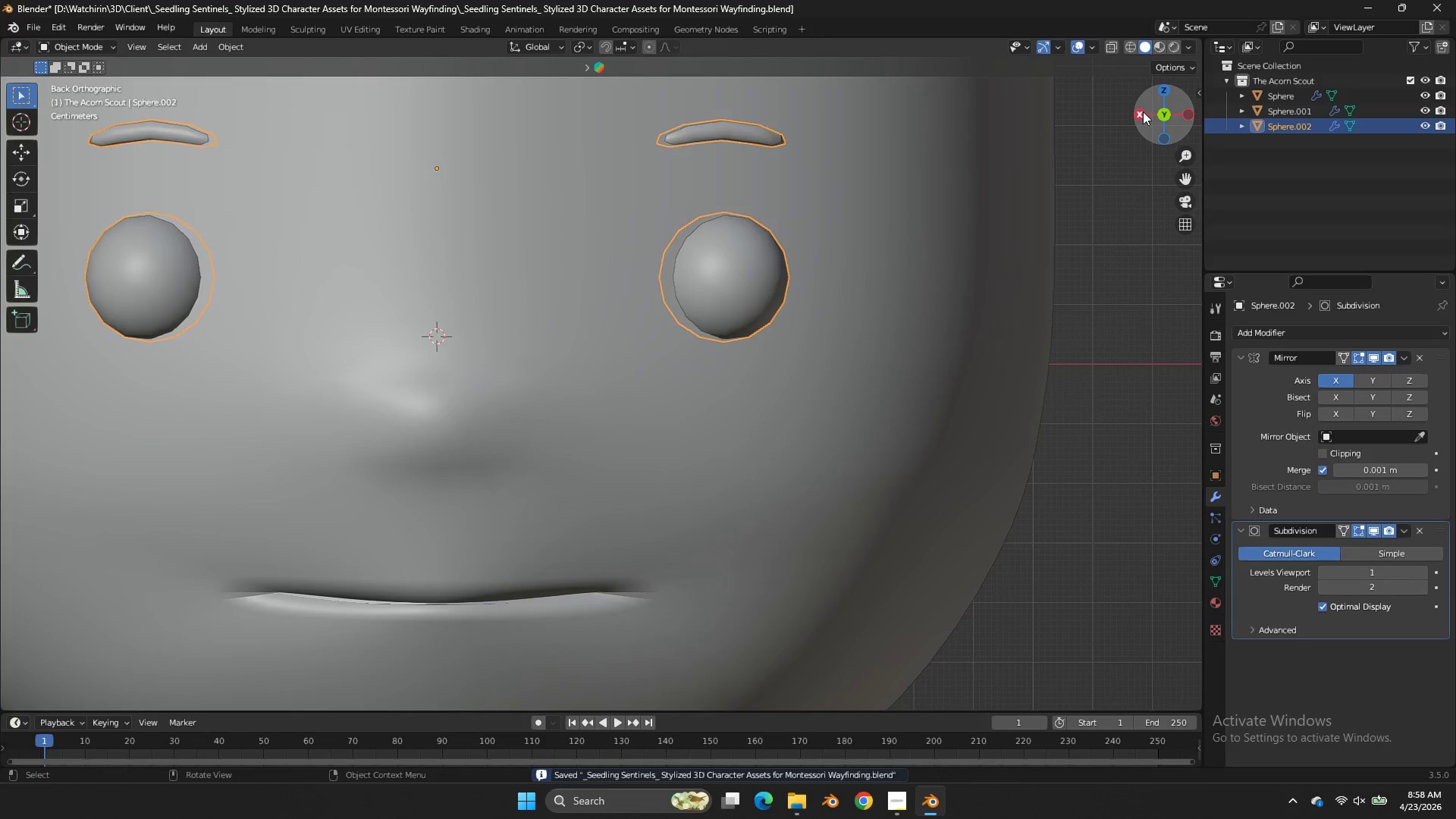 
key(Tab)
 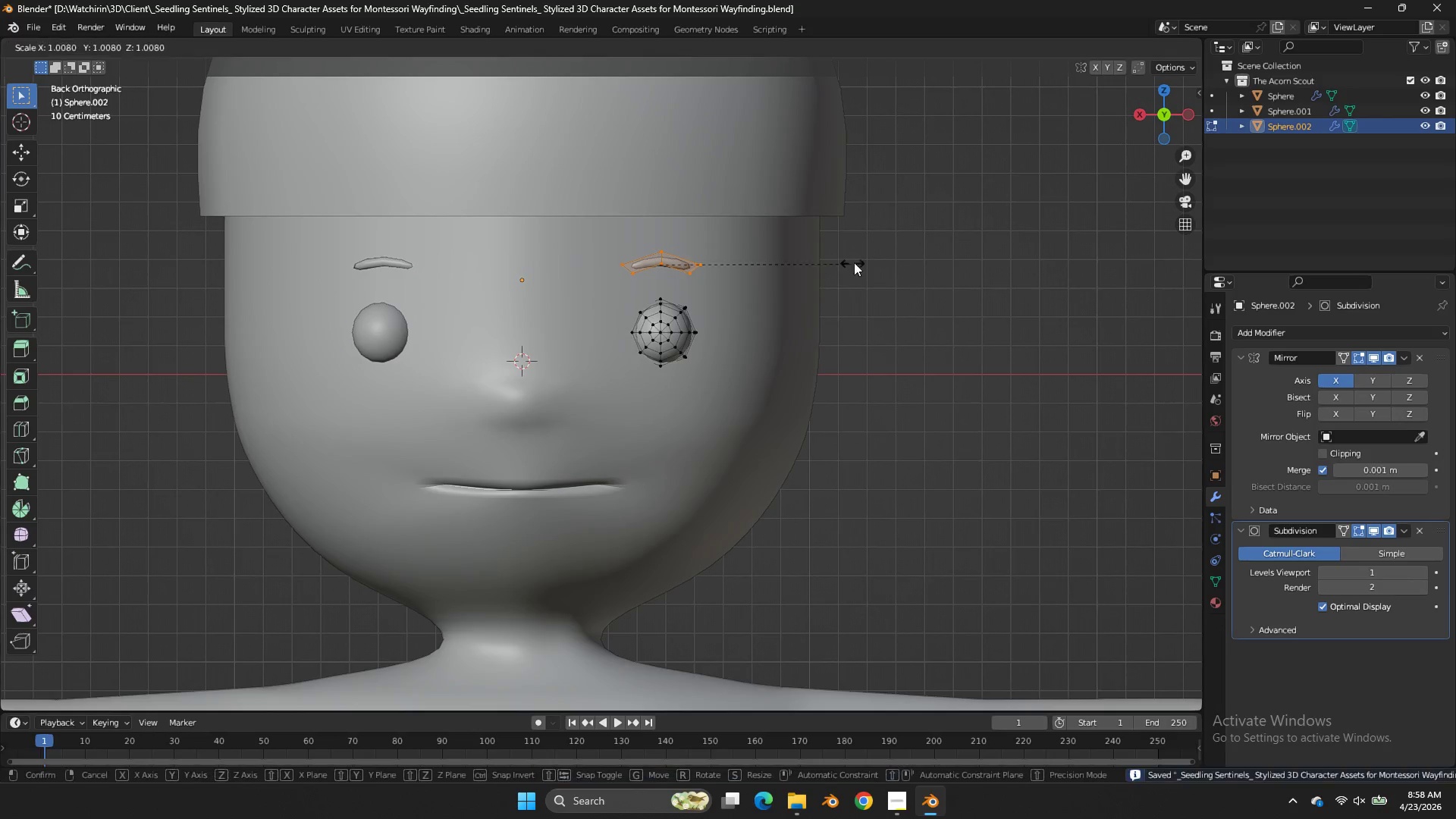 
scroll: coordinate [1143, 111], scroll_direction: down, amount: 4.0
 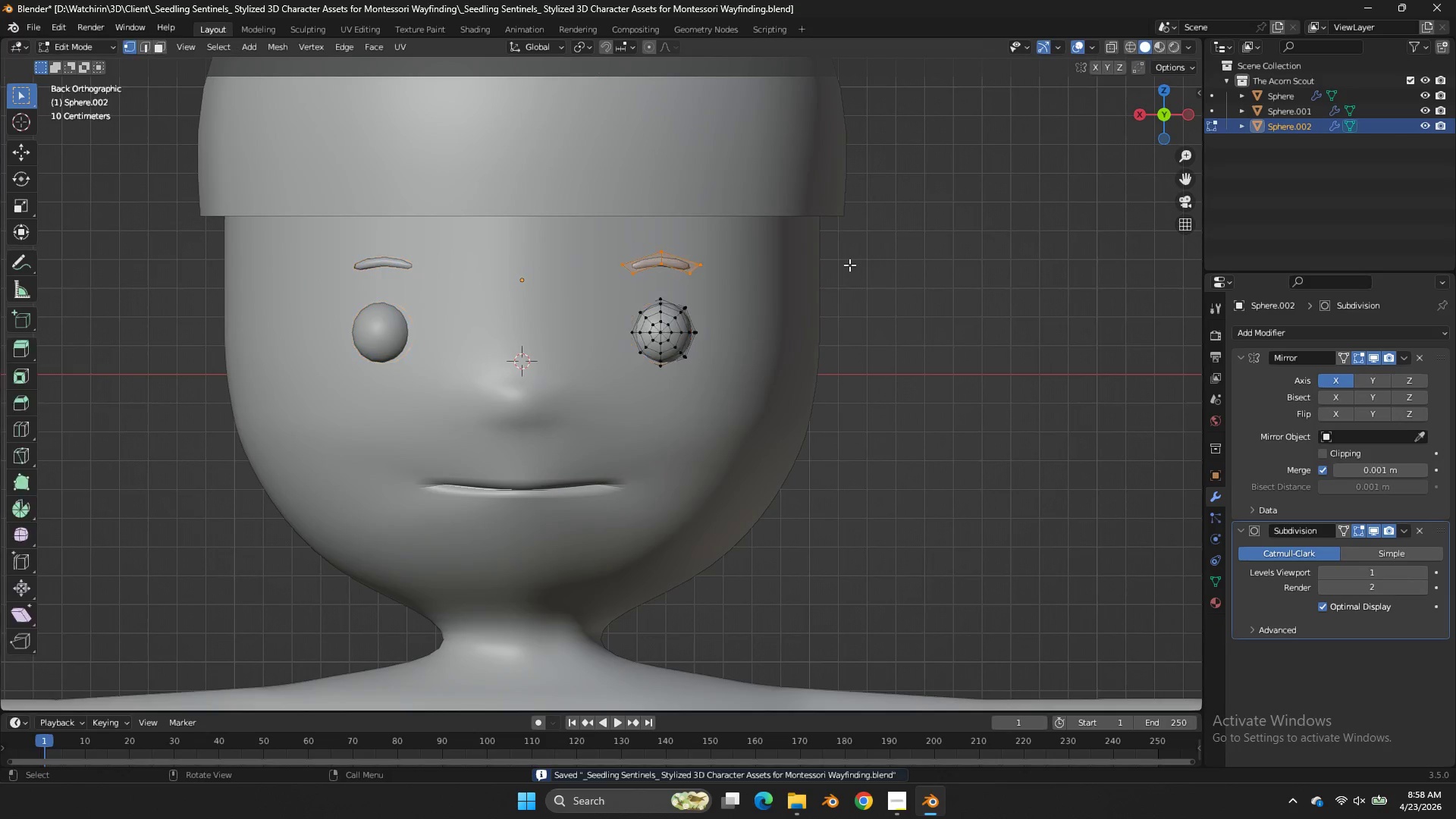 
key(S)
 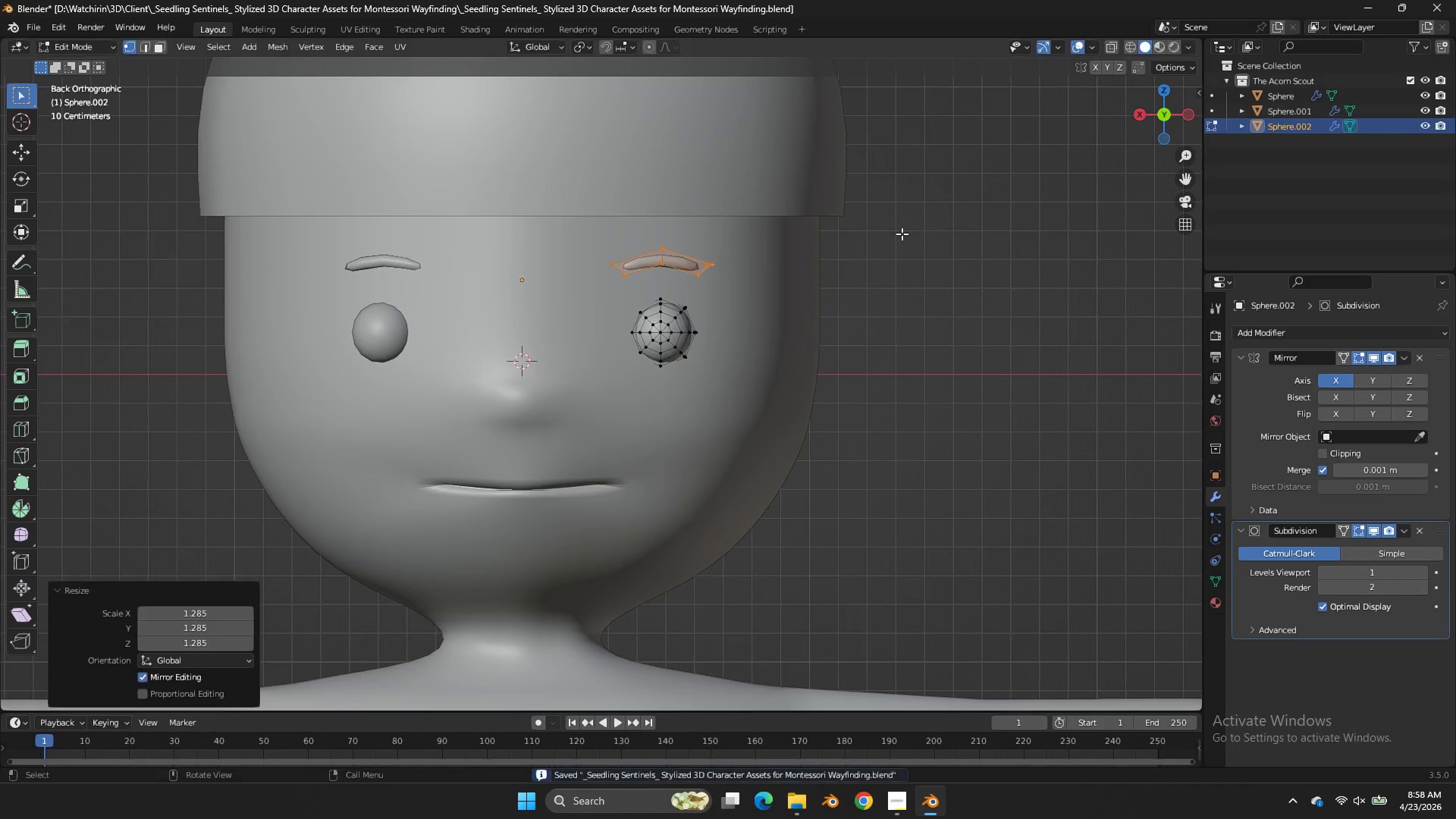 
double_click([902, 234])
 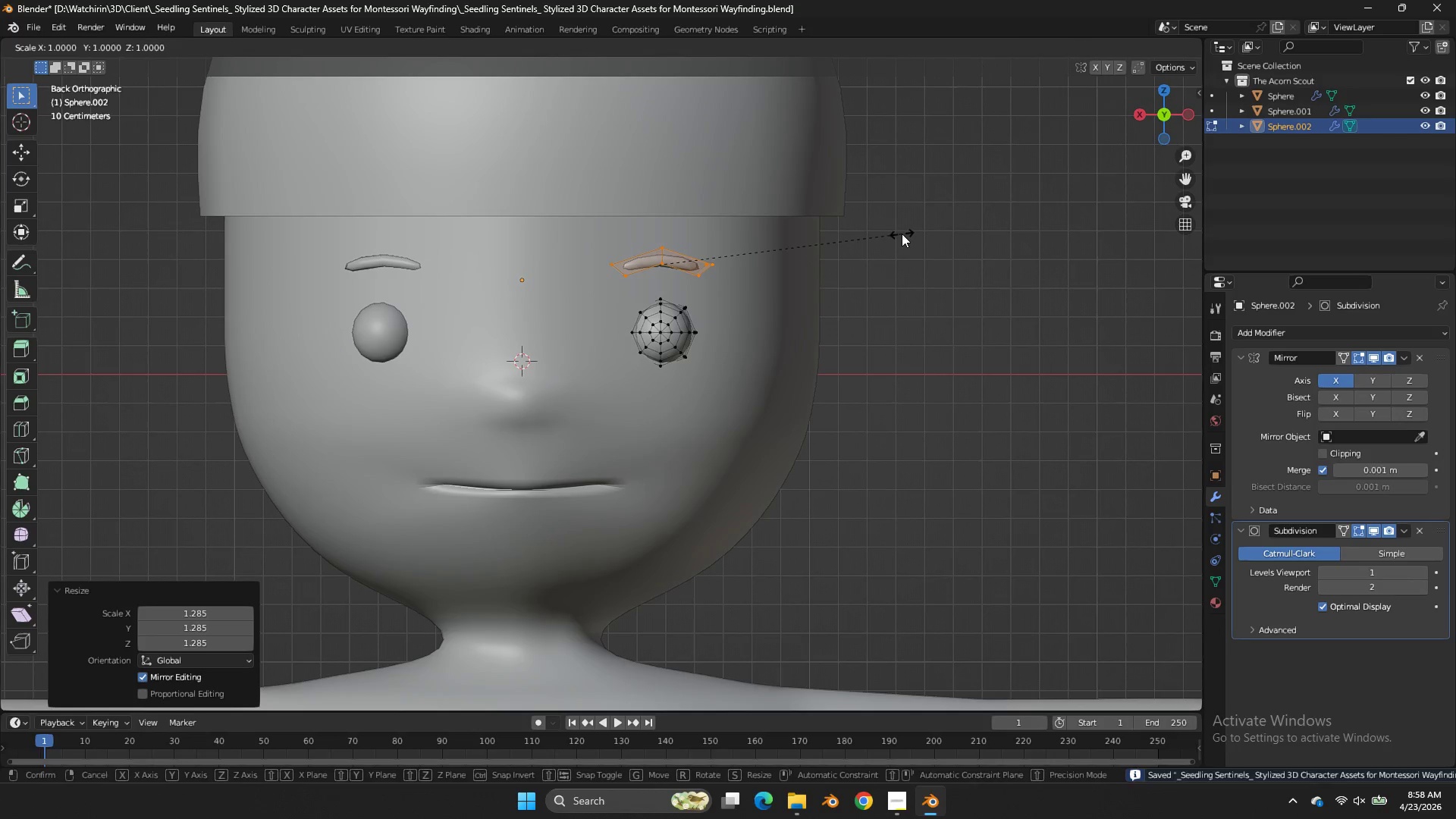 
type(sz)
 